 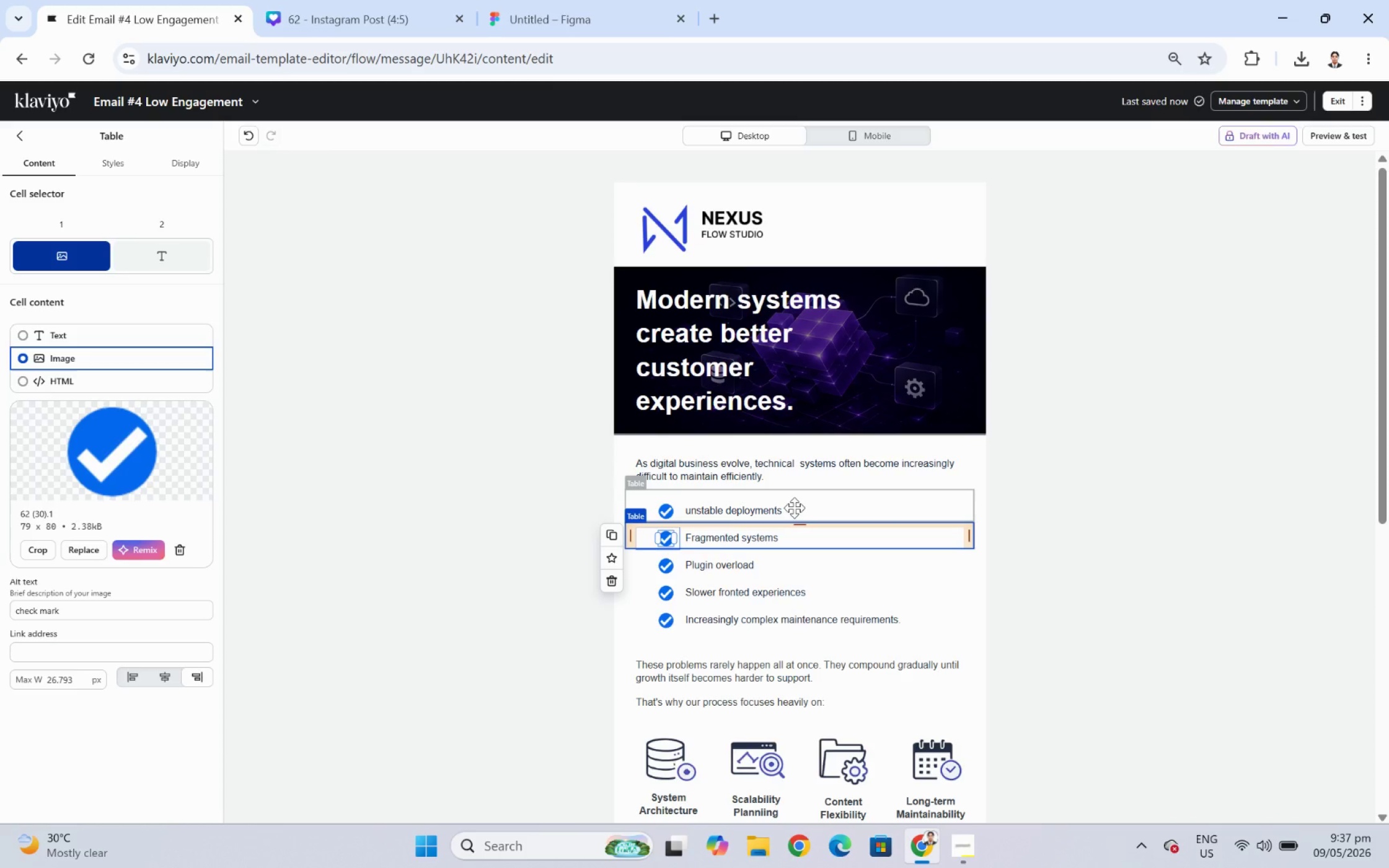 
left_click([792, 473])
 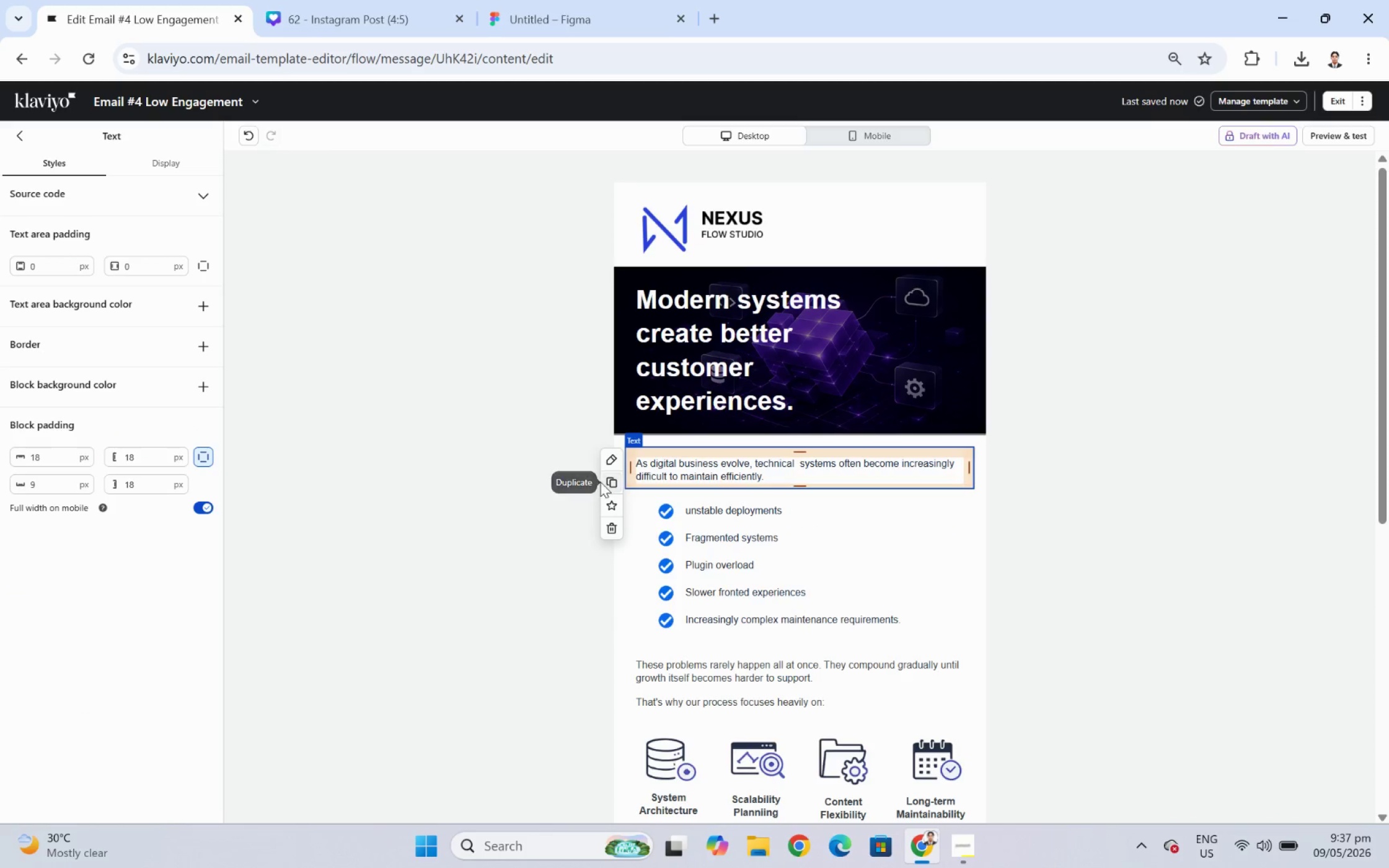 
left_click([611, 475])
 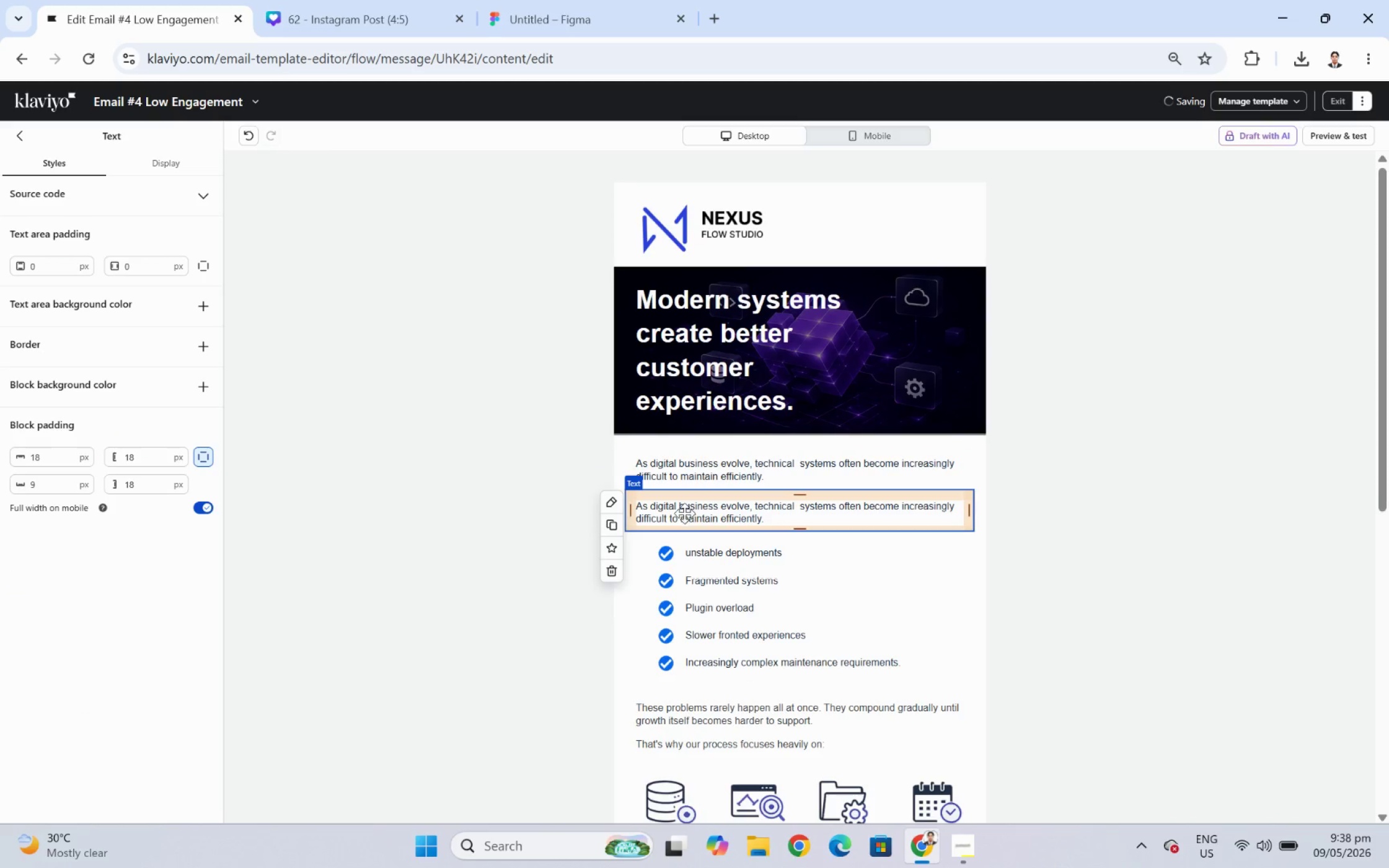 
double_click([684, 517])
 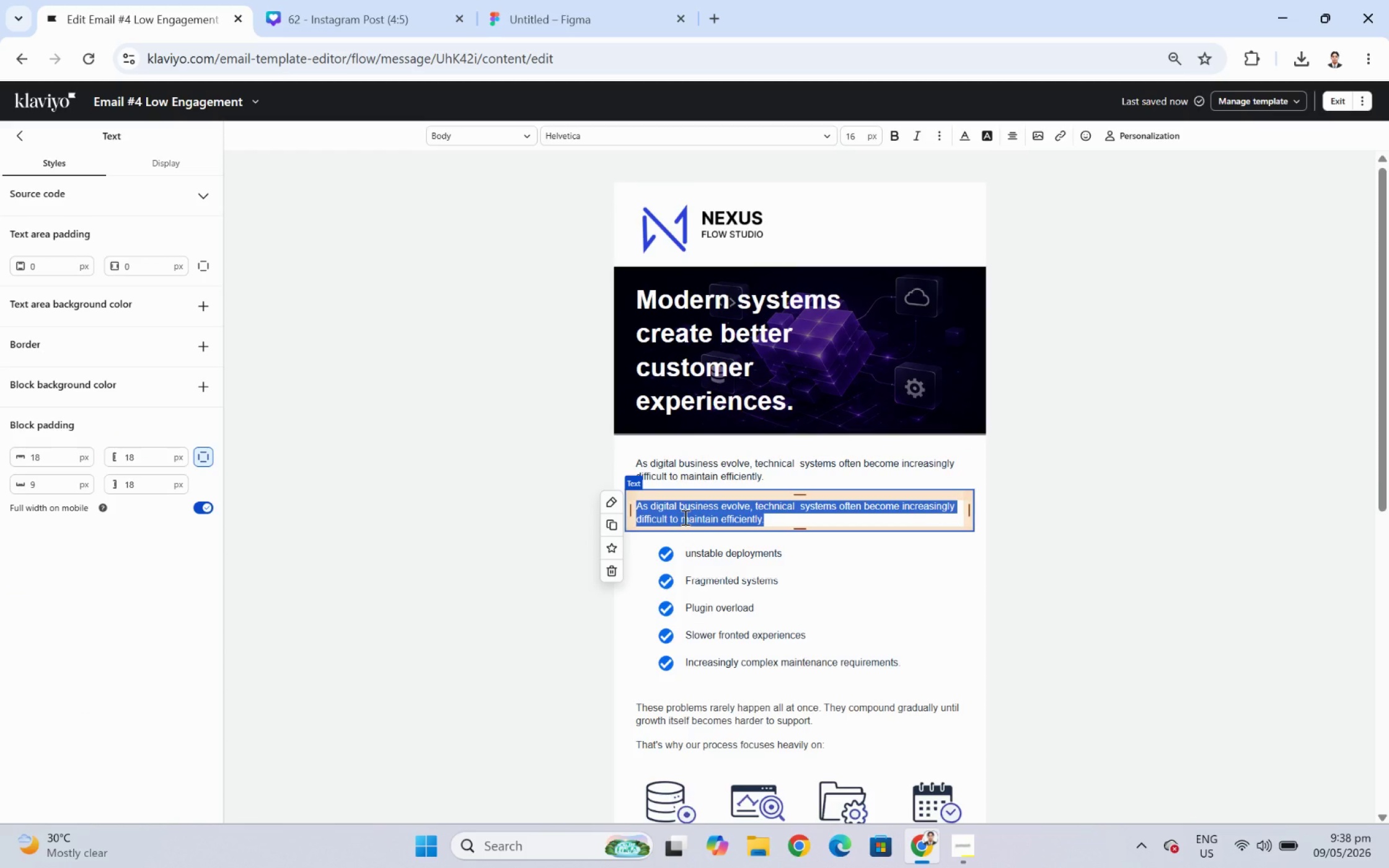 
type(Ober time, this creates:)
 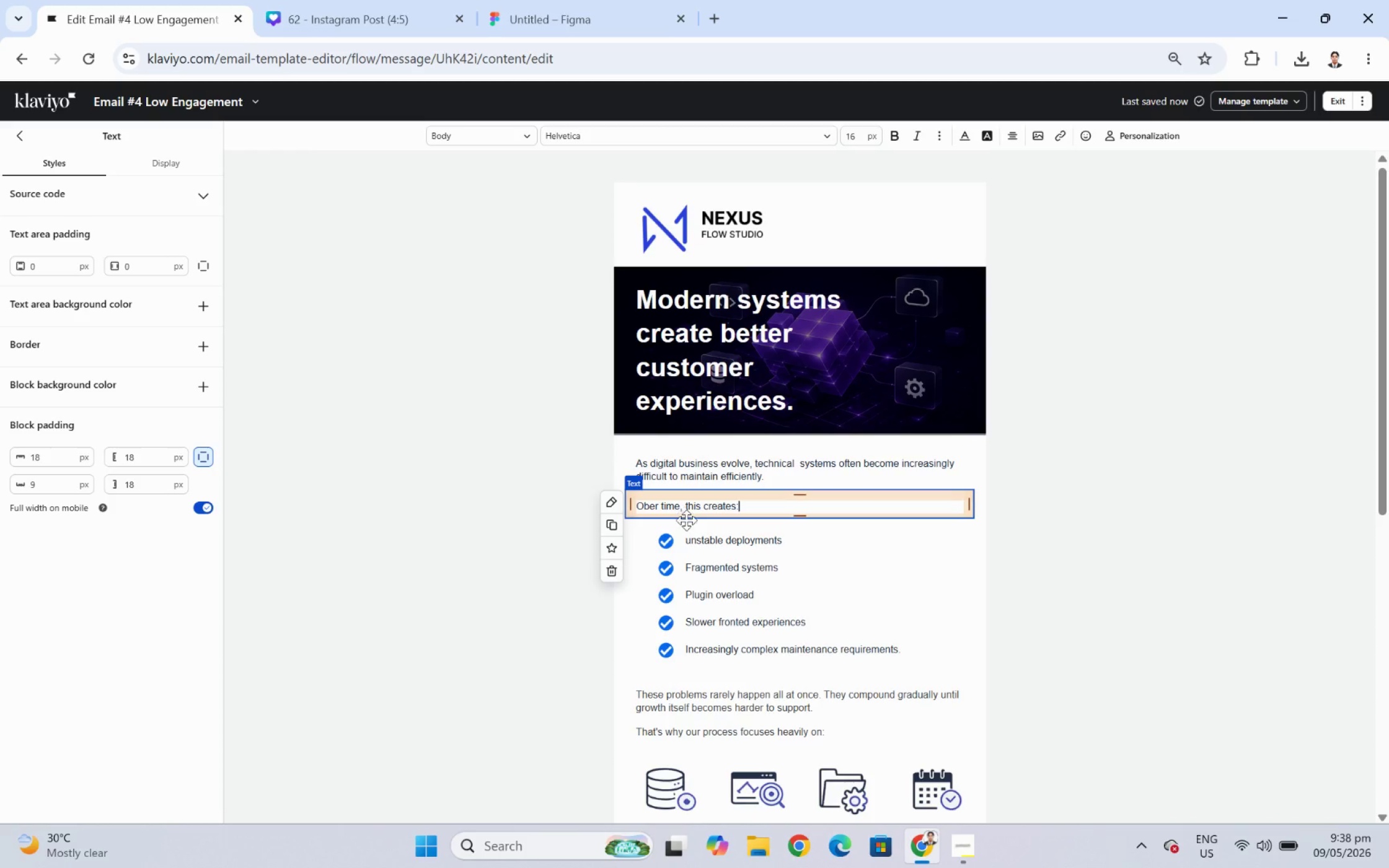 
left_click([718, 540])
 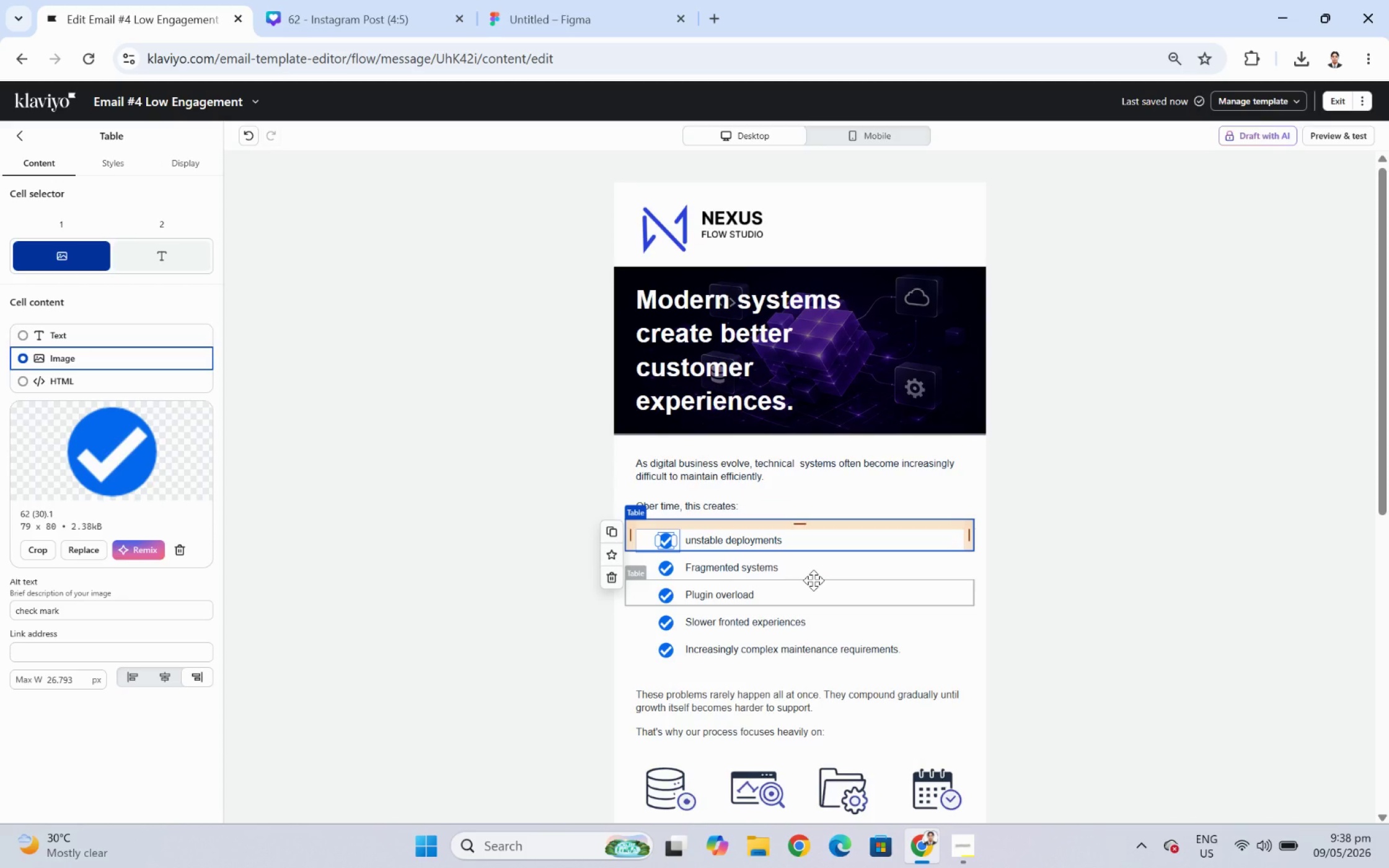 
left_click([852, 631])
 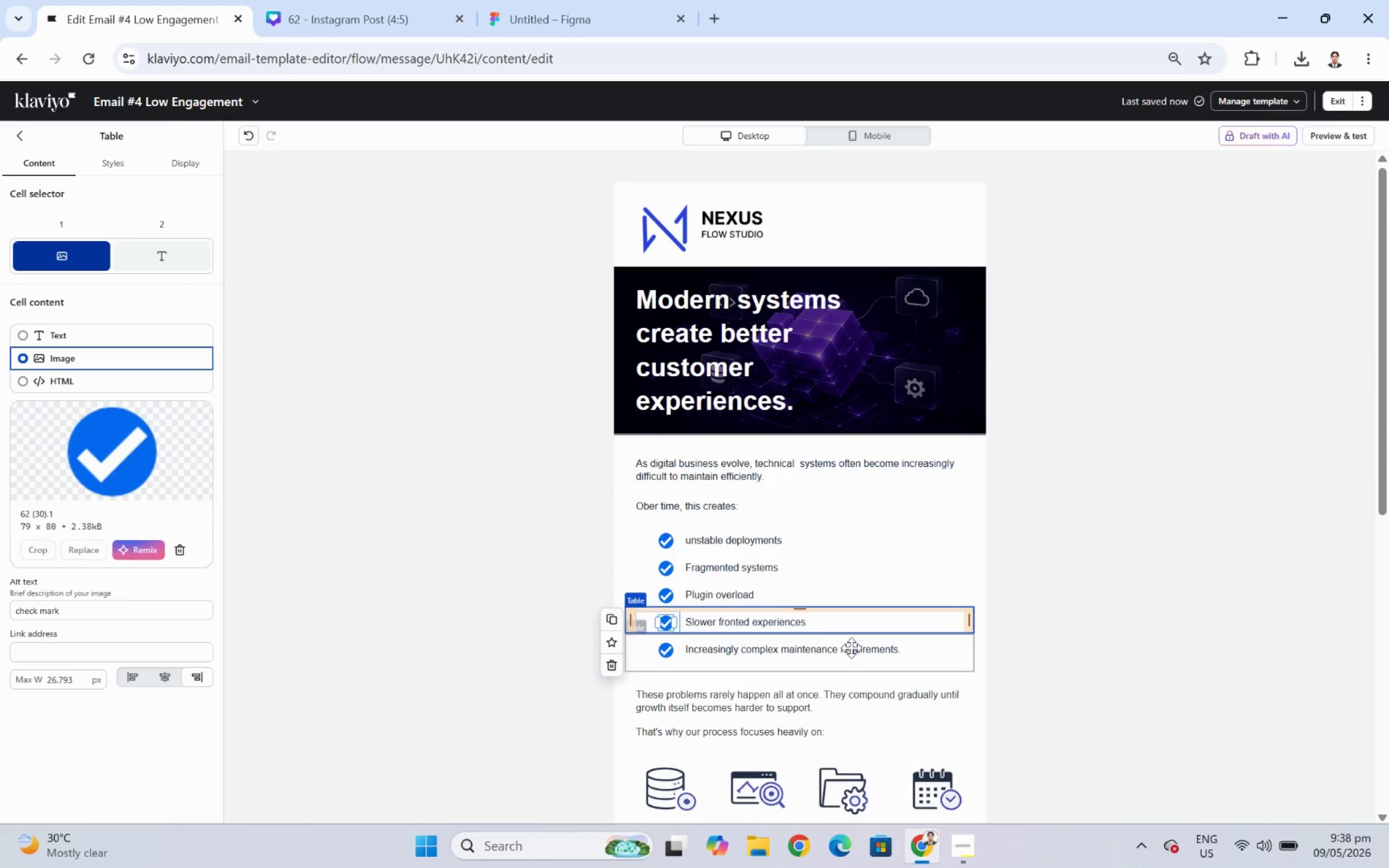 
left_click([851, 649])
 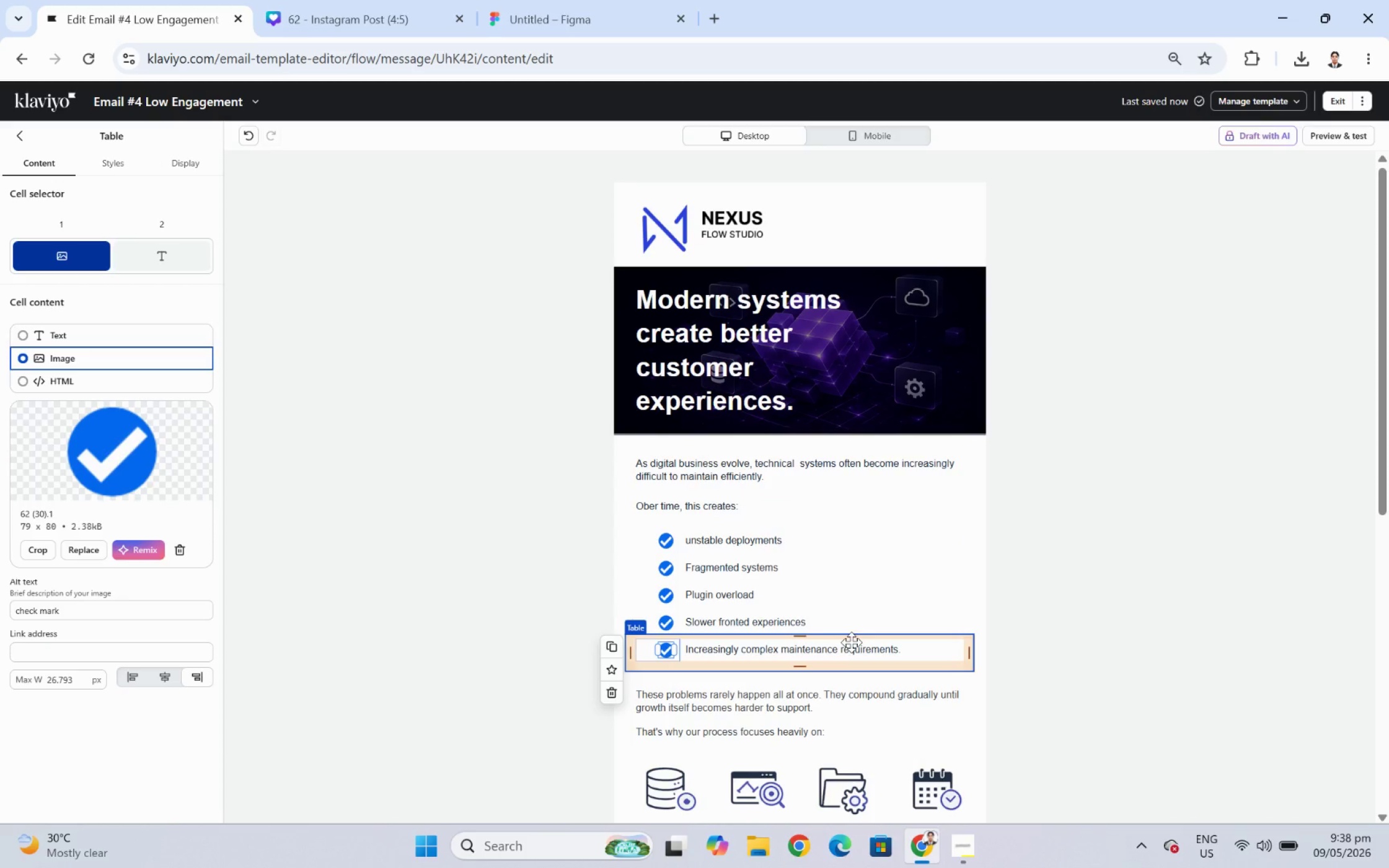 
scroll: coordinate [1001, 493], scroll_direction: down, amount: 2.0
 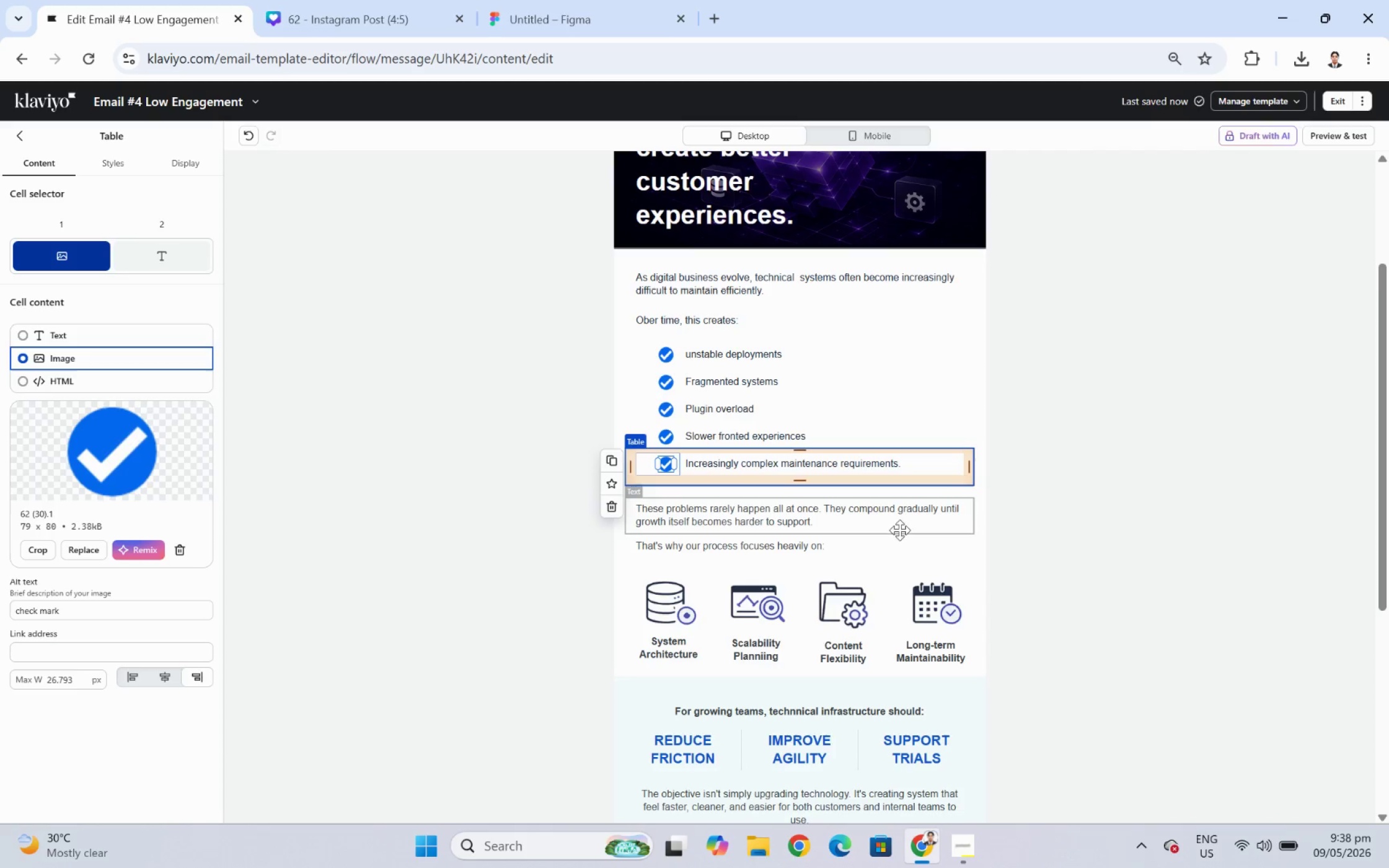 
wait(9.6)
 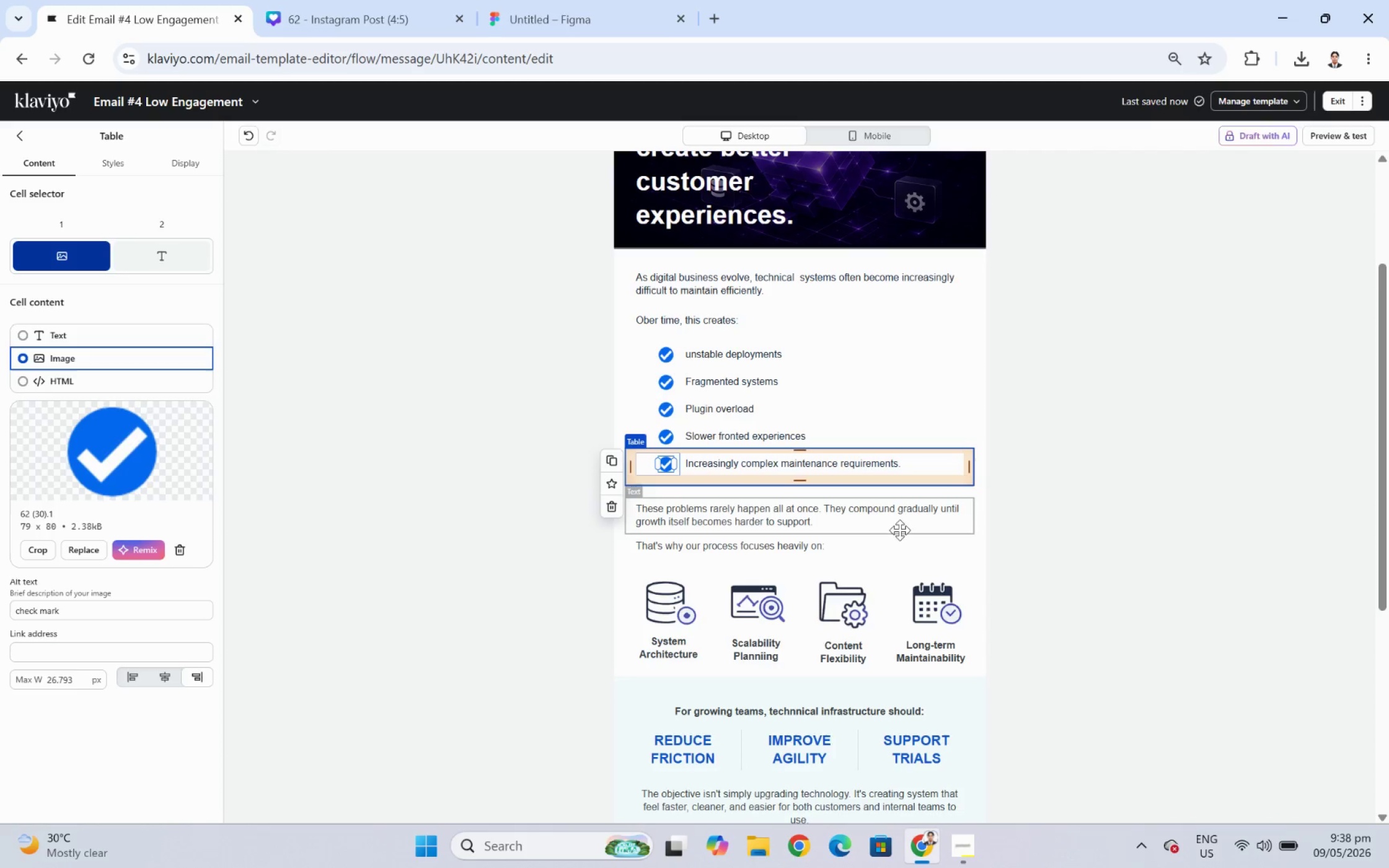 
left_click([854, 517])
 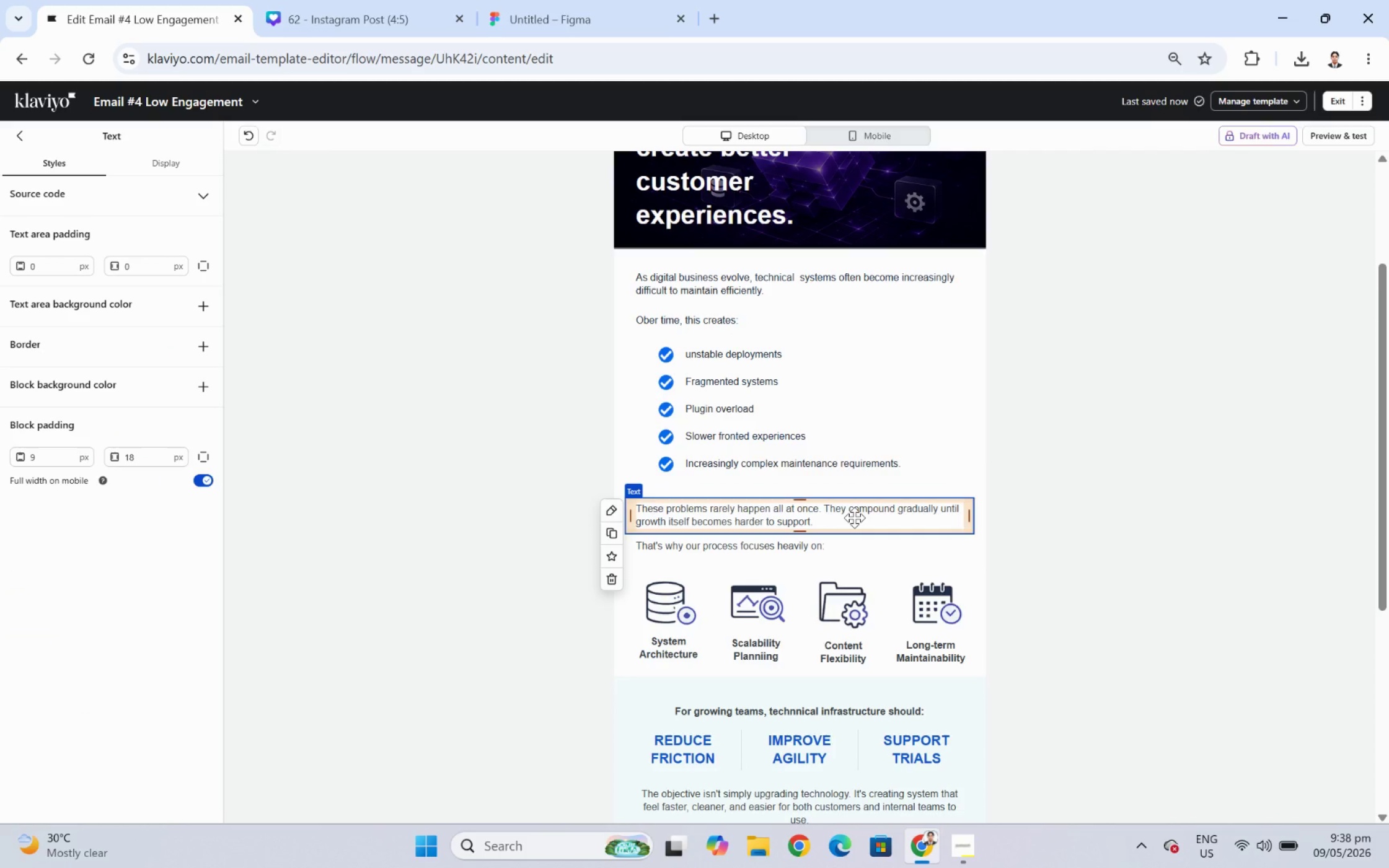 
double_click([854, 517])
 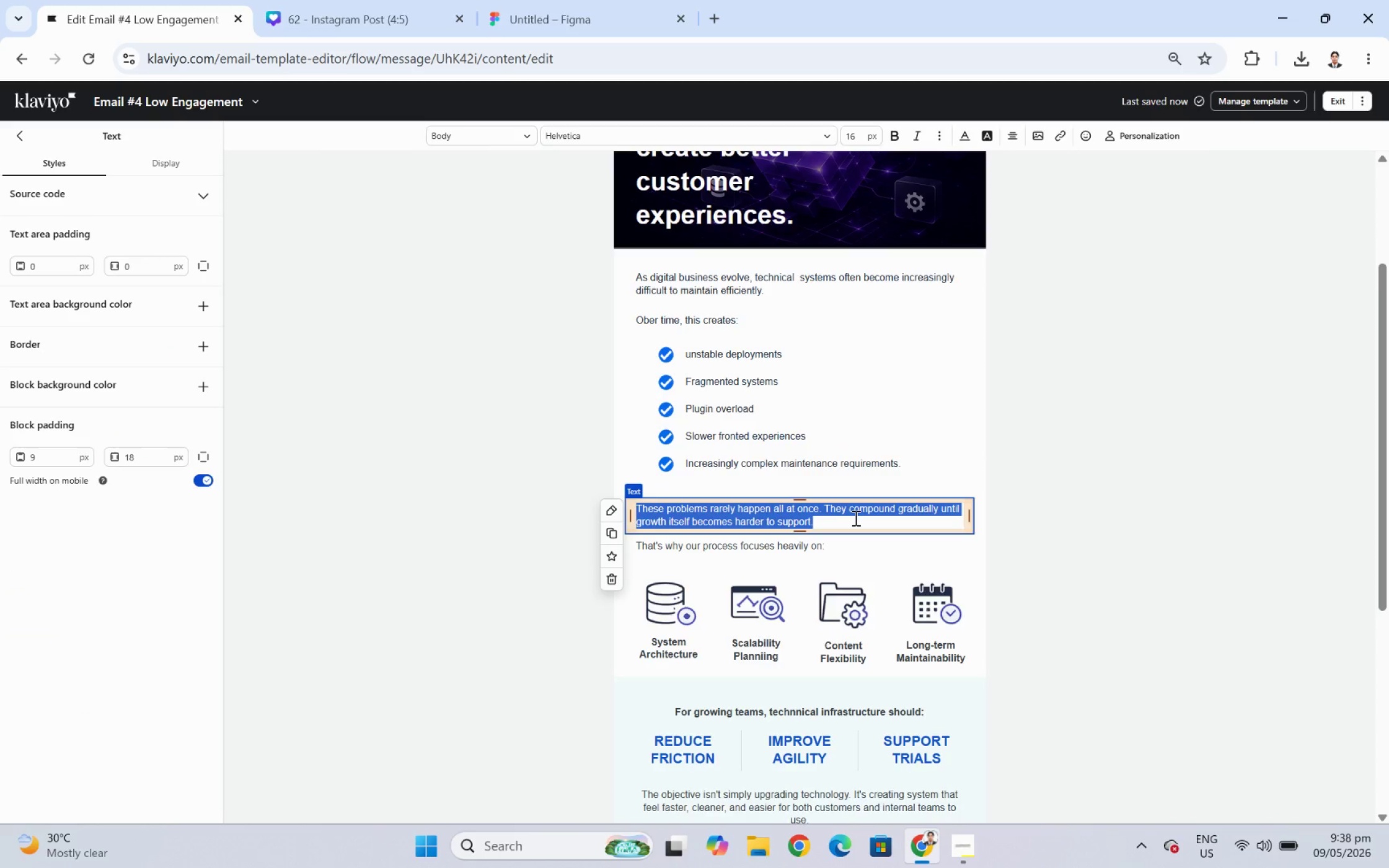 
type(At bn)
key(Backspace)
type(exus )
key(Backspace)
key(Backspace)
key(Backspace)
key(Backspace)
key(Backspace)
key(Backspace)
type(Necx)
key(Backspace)
key(Backspace)
type(c)
key(Backspace)
type(xus Flow Studio, )
 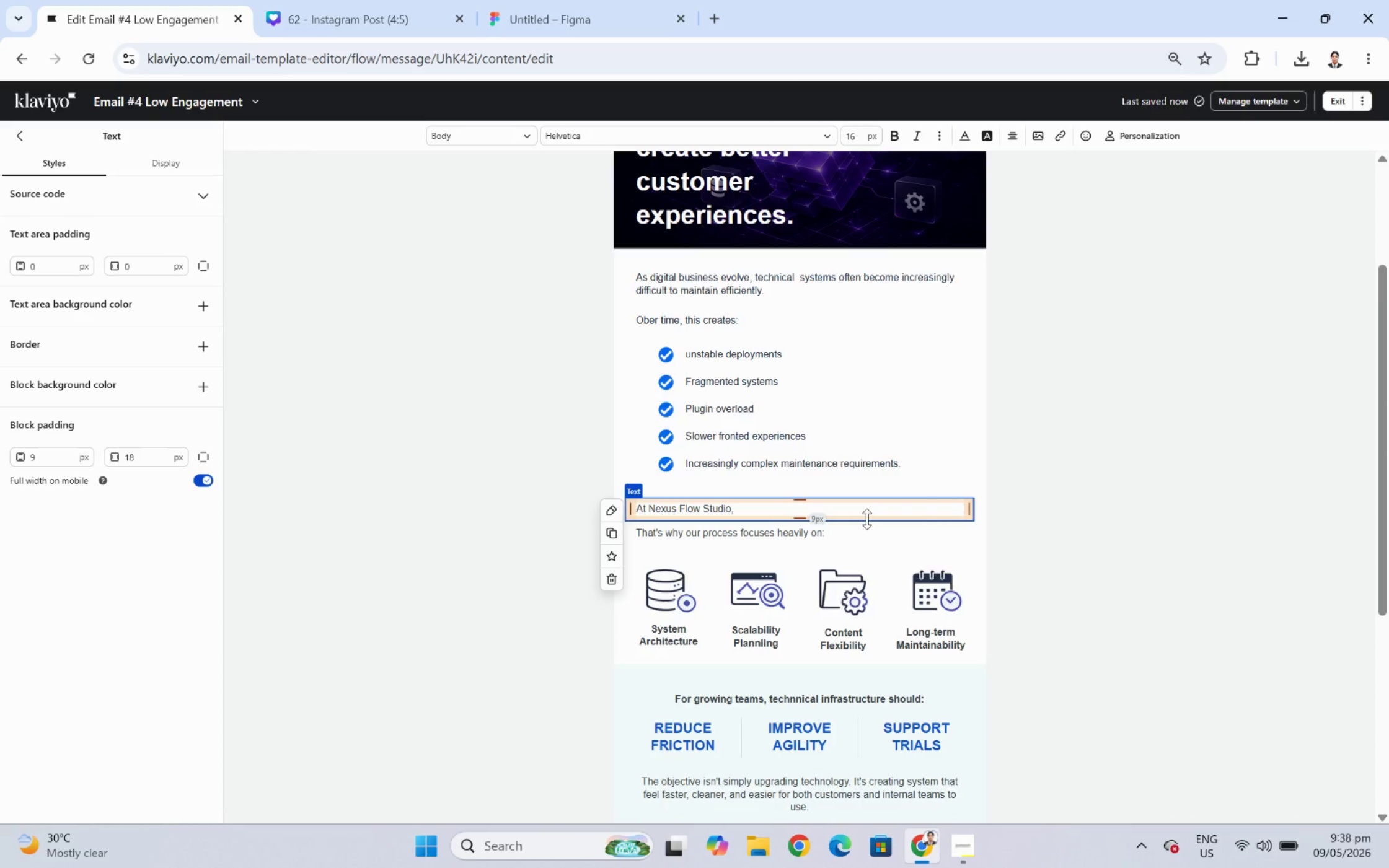 
type(we help organization )
key(Backspace)
type(s modernize digital ex)
key(Backspace)
type(cosystems through:)
 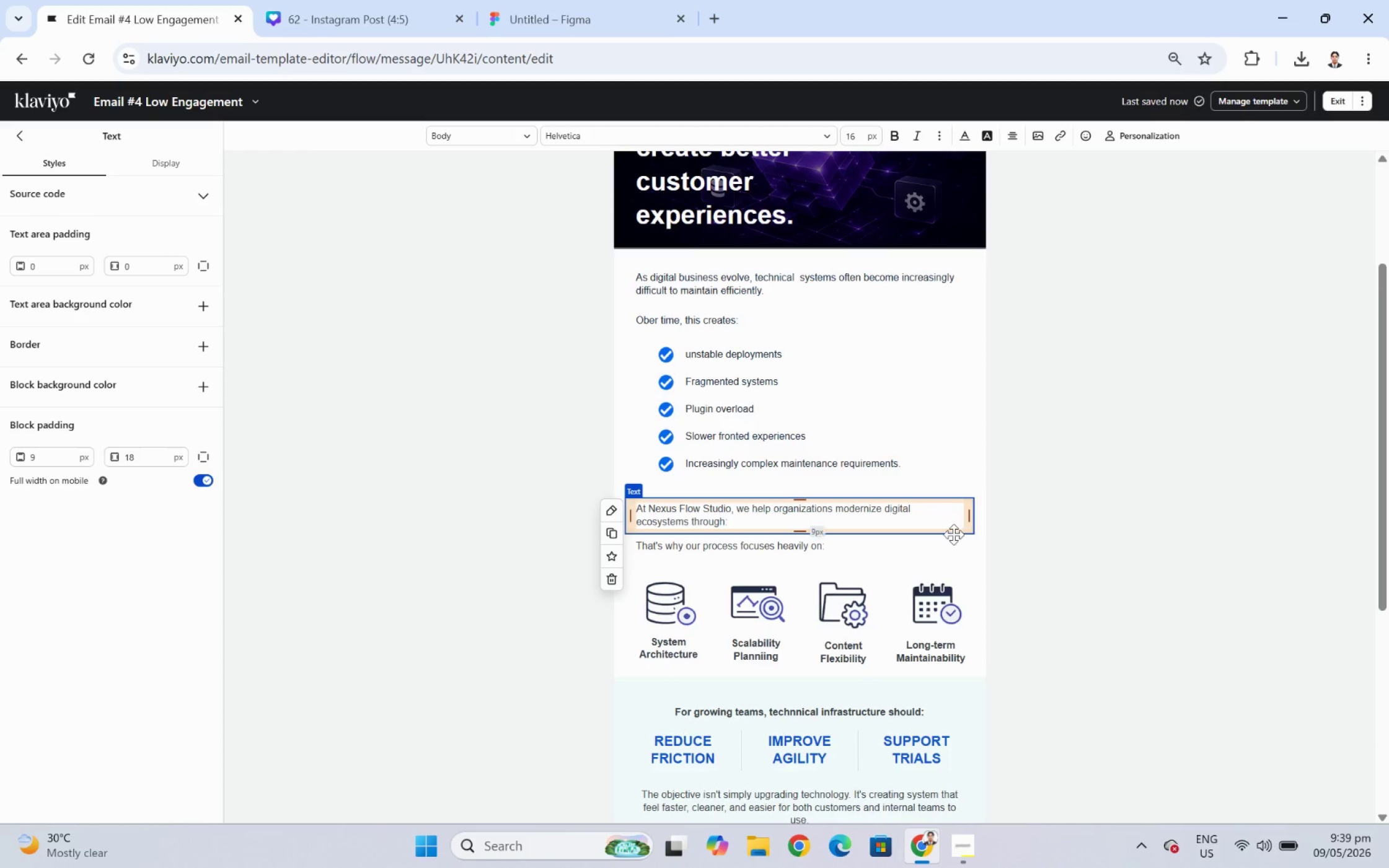 
left_click([1071, 532])
 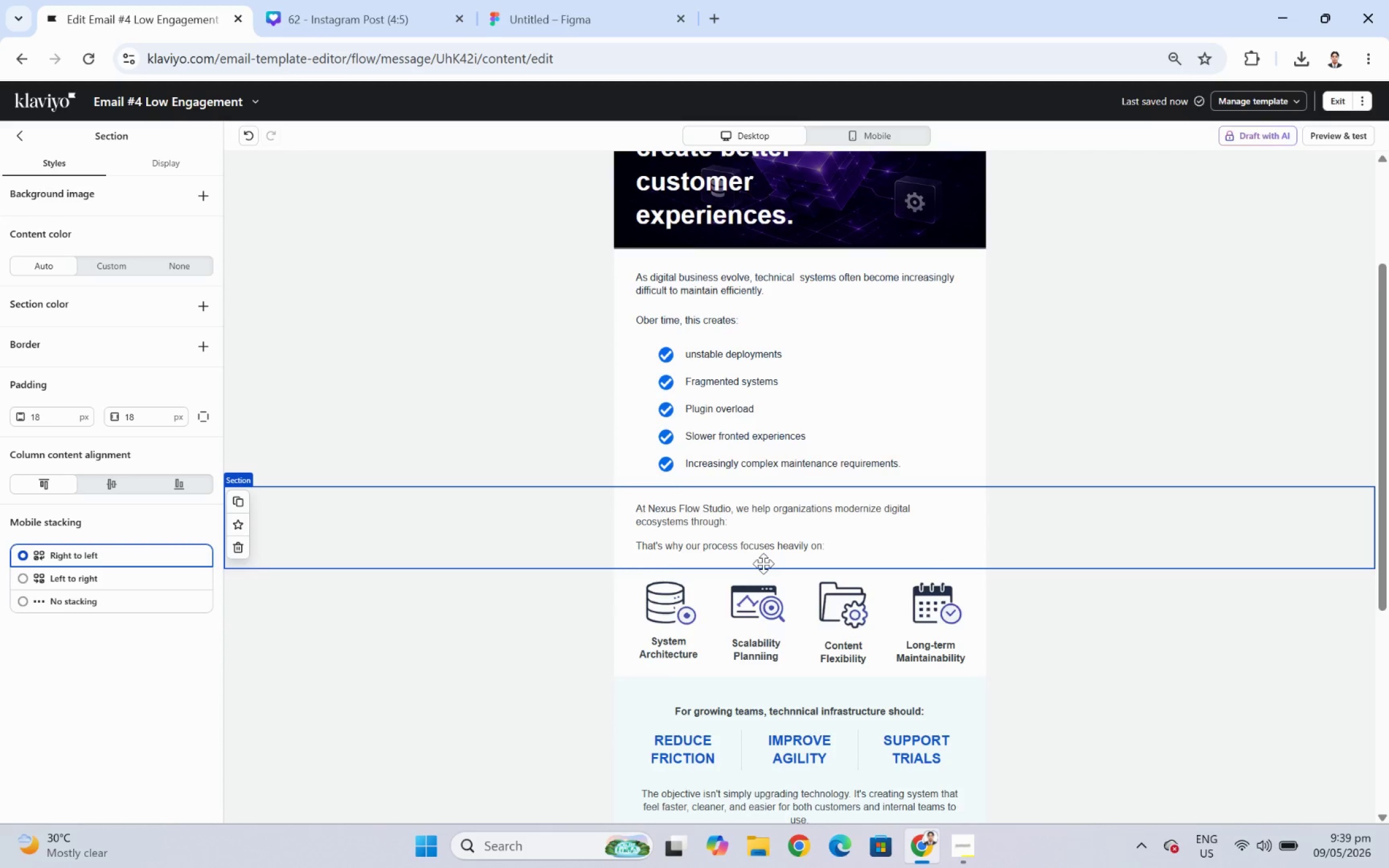 
left_click([772, 549])
 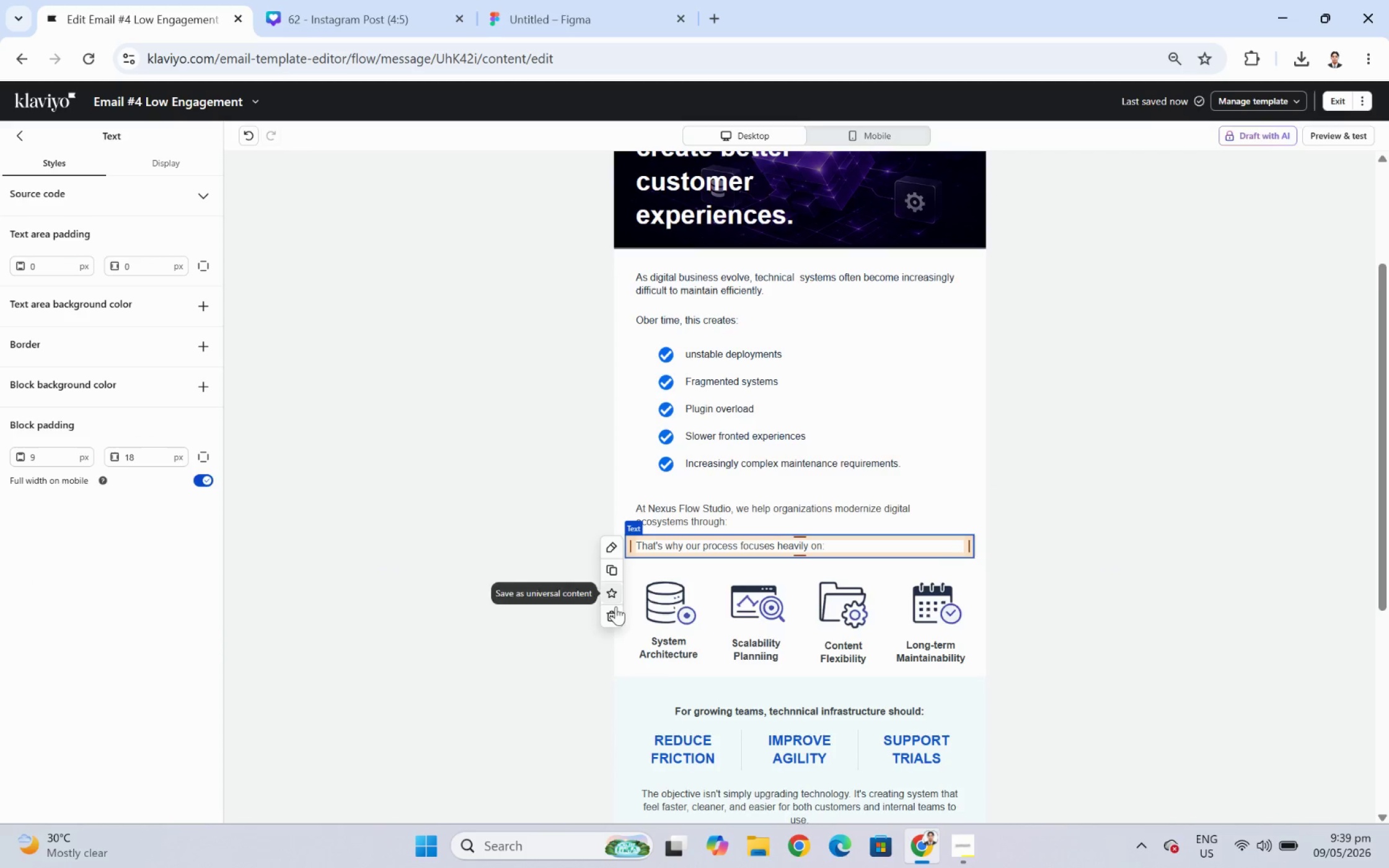 
left_click([610, 611])
 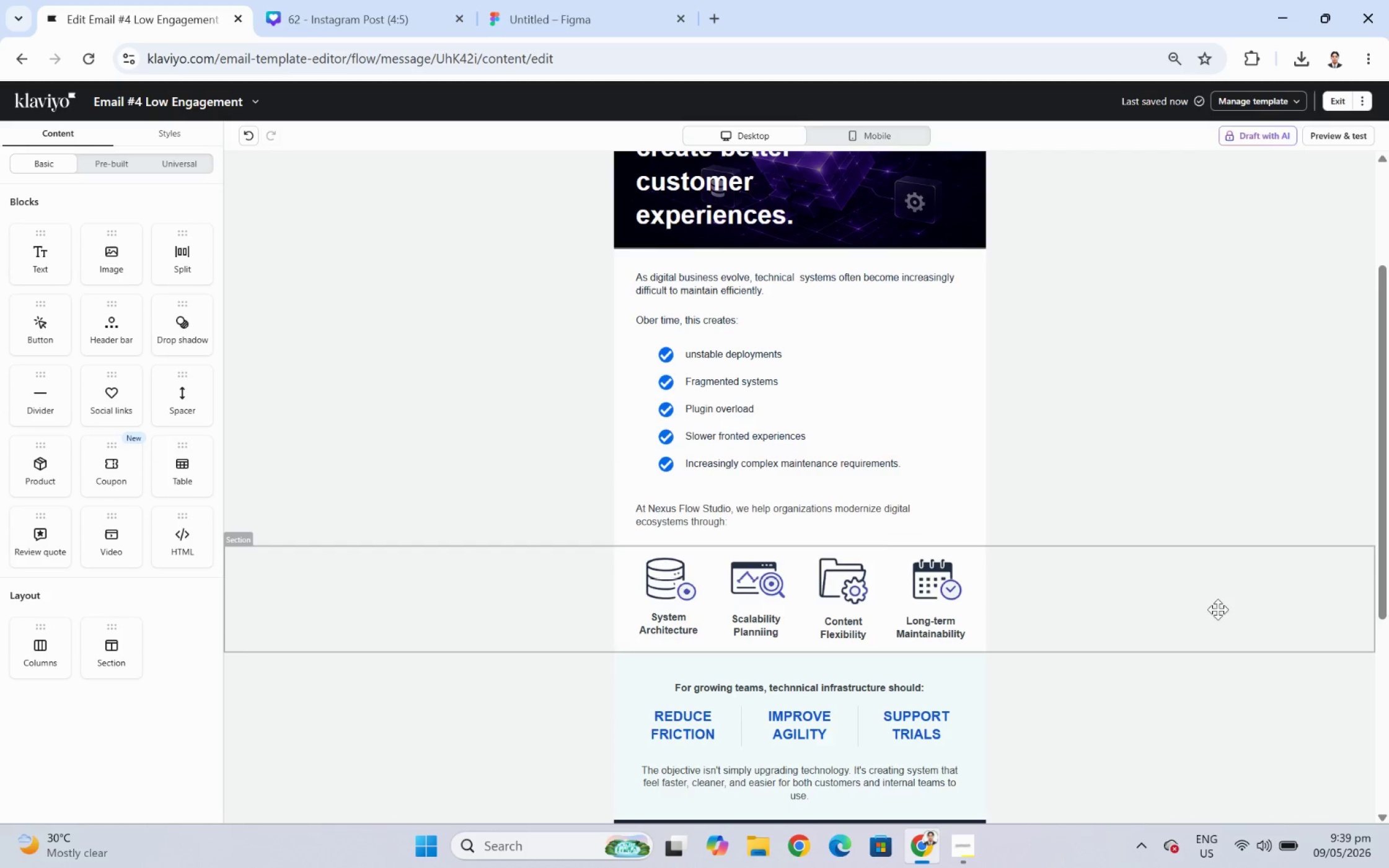 
left_click([699, 535])
 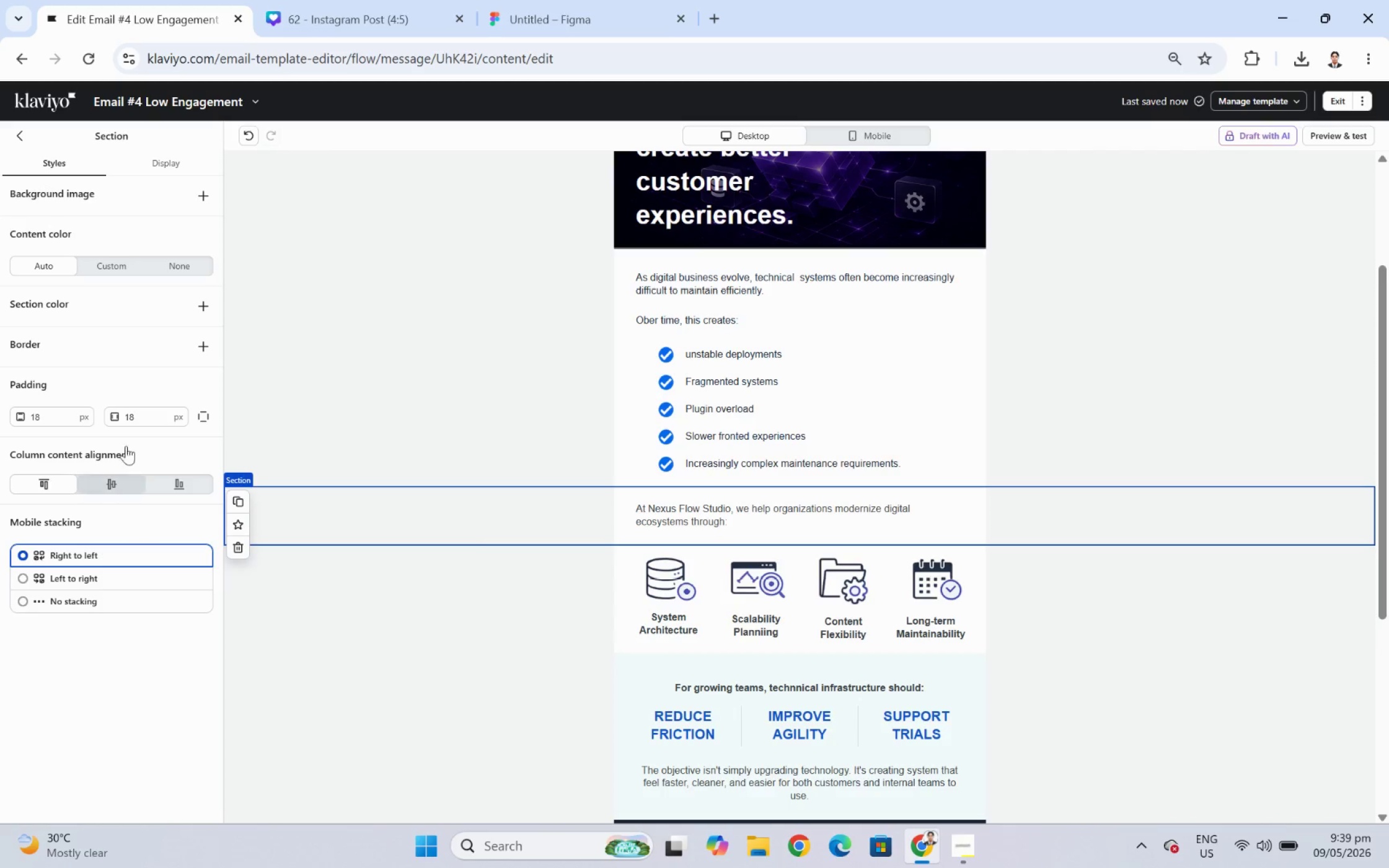 
left_click([212, 424])
 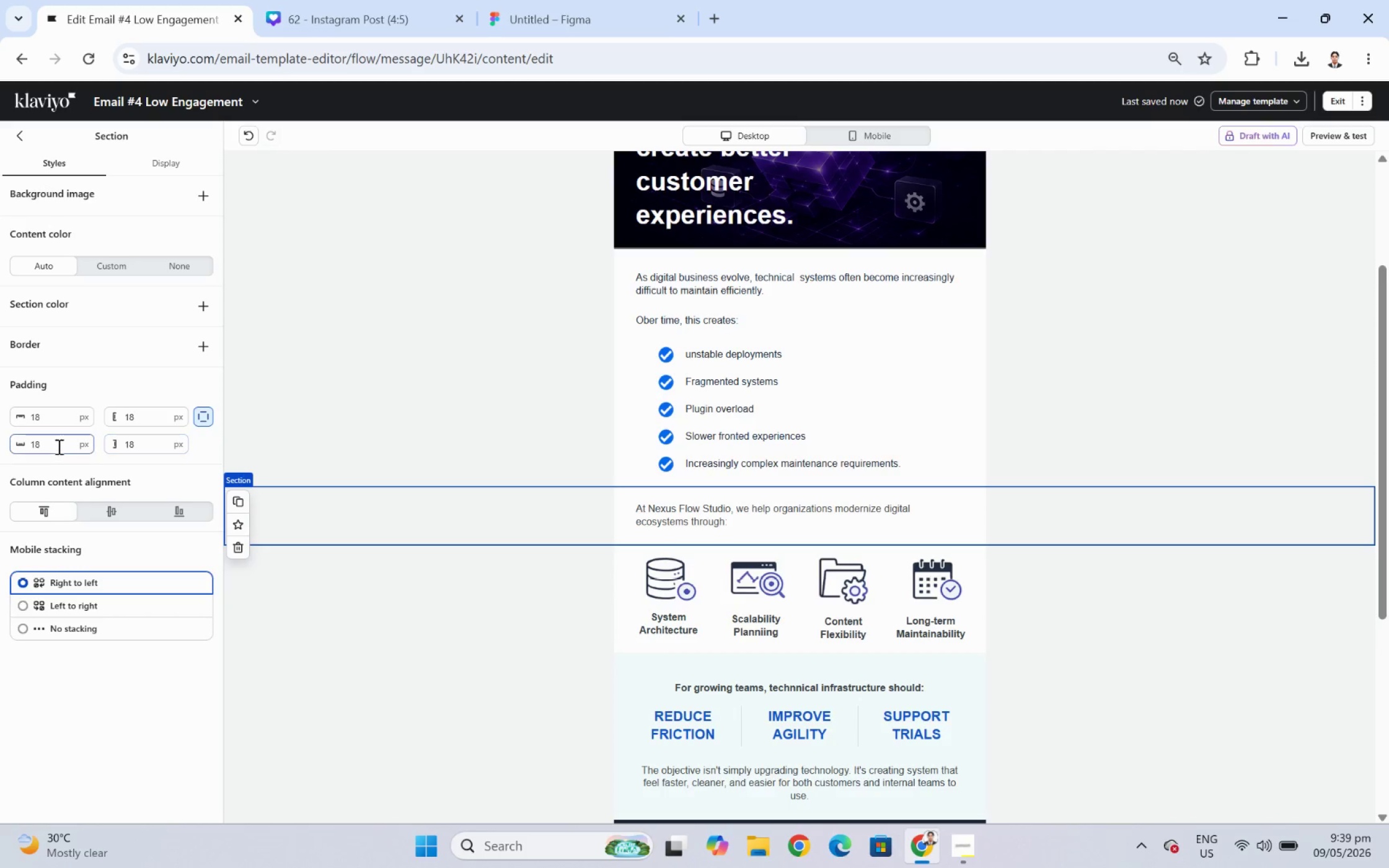 
double_click([54, 445])
 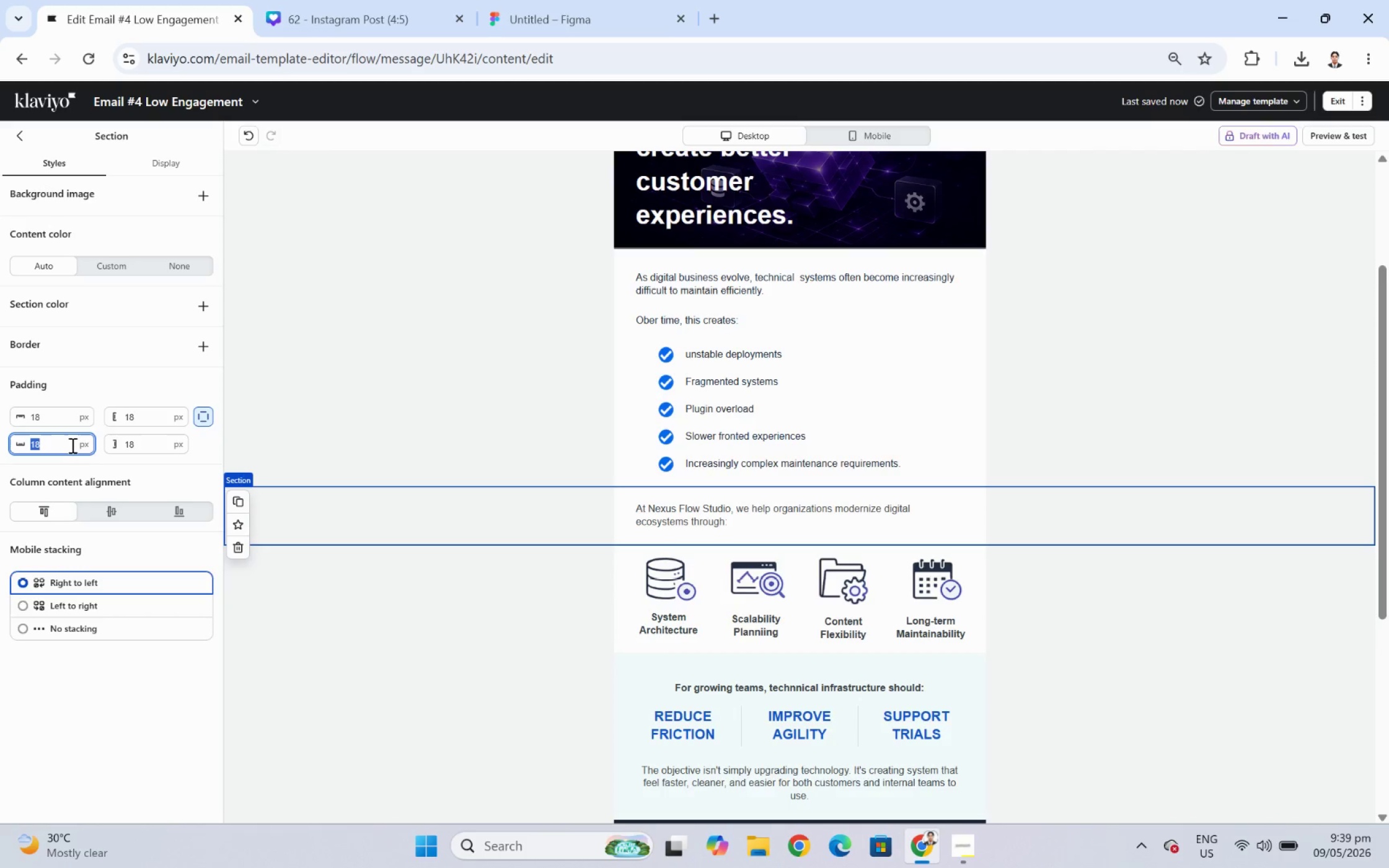 
key(Numpad0)
 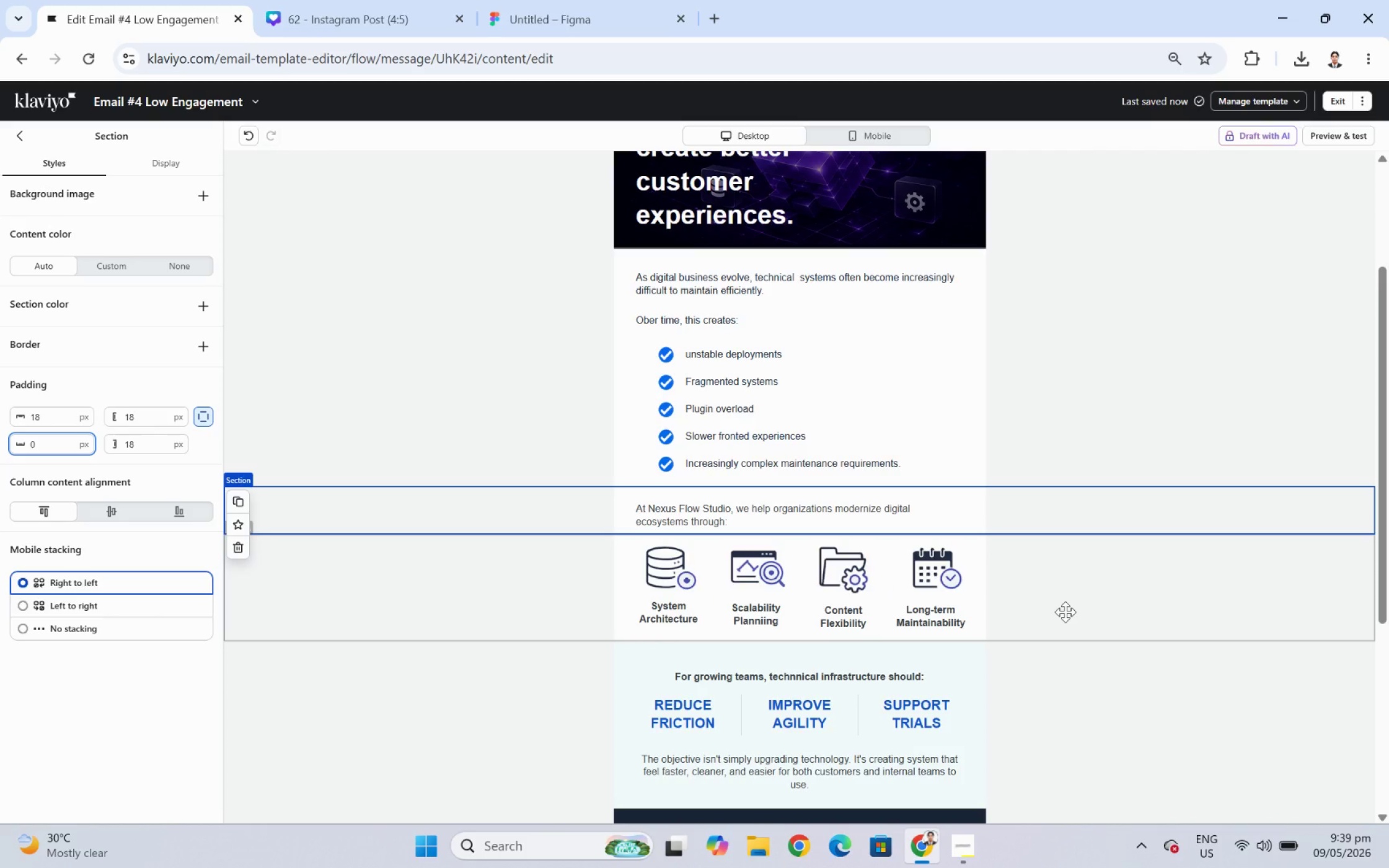 
wait(15.33)
 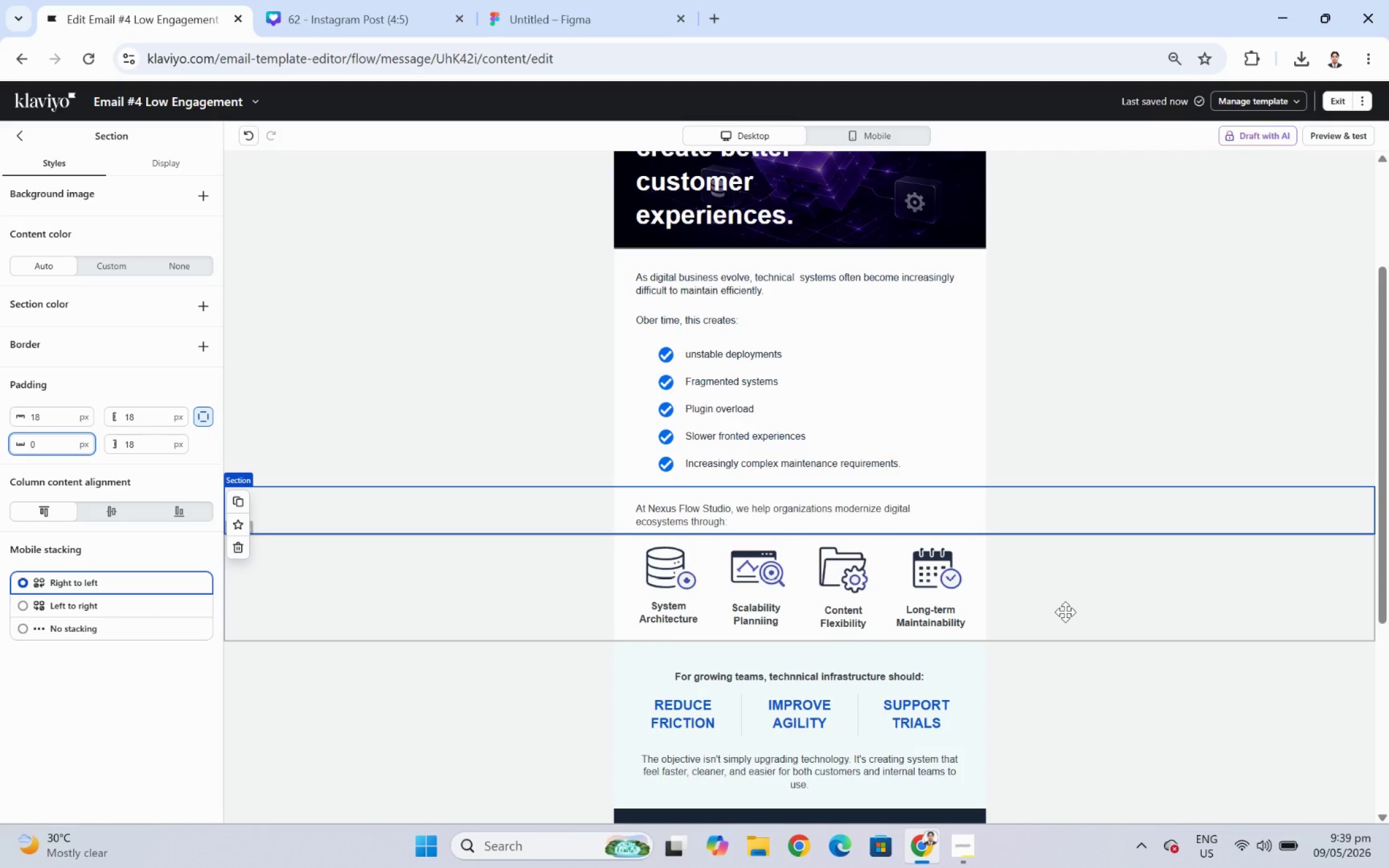 
scroll: coordinate [1068, 612], scroll_direction: down, amount: 1.0
 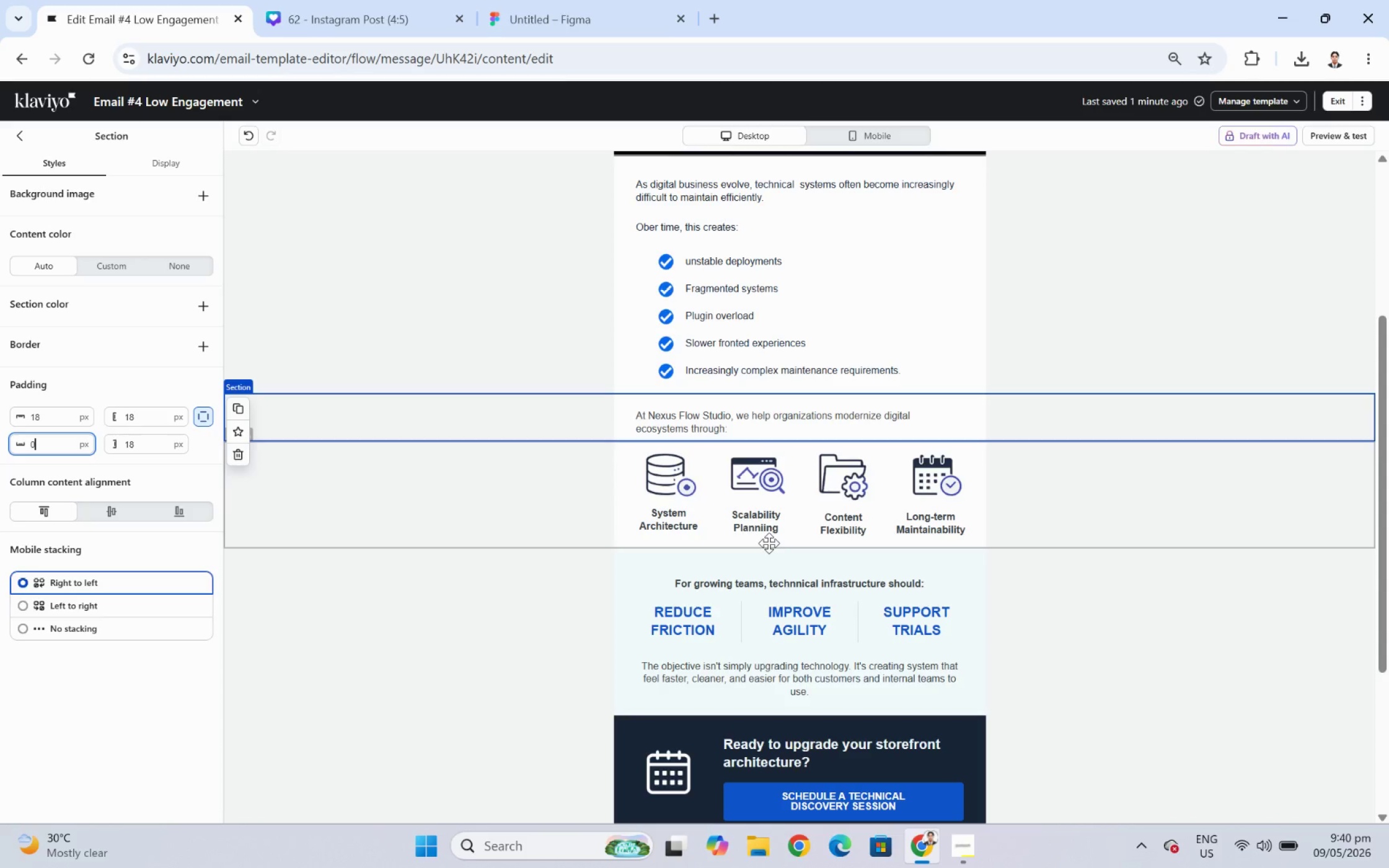 
wait(58.13)
 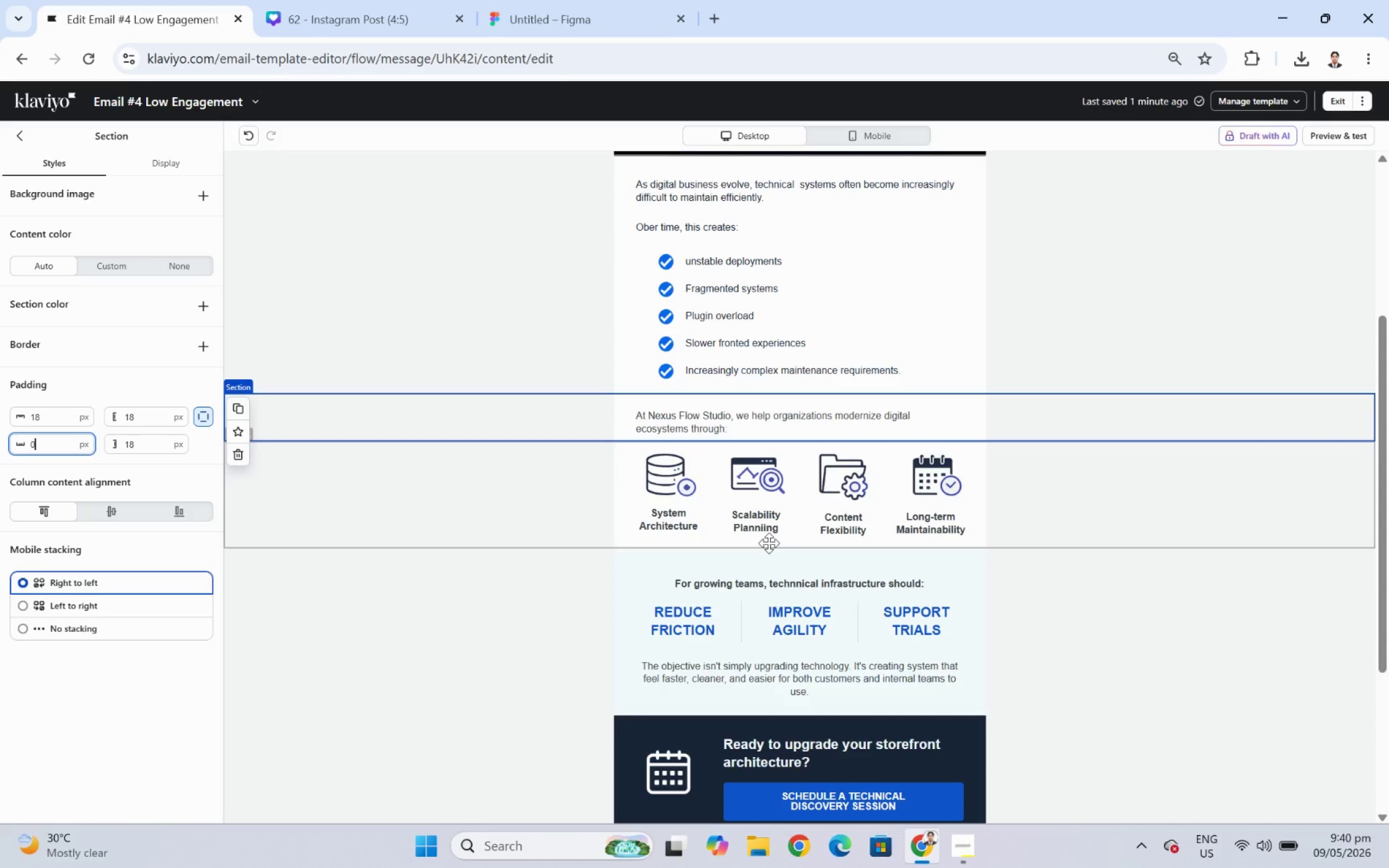 
left_click([787, 416])
 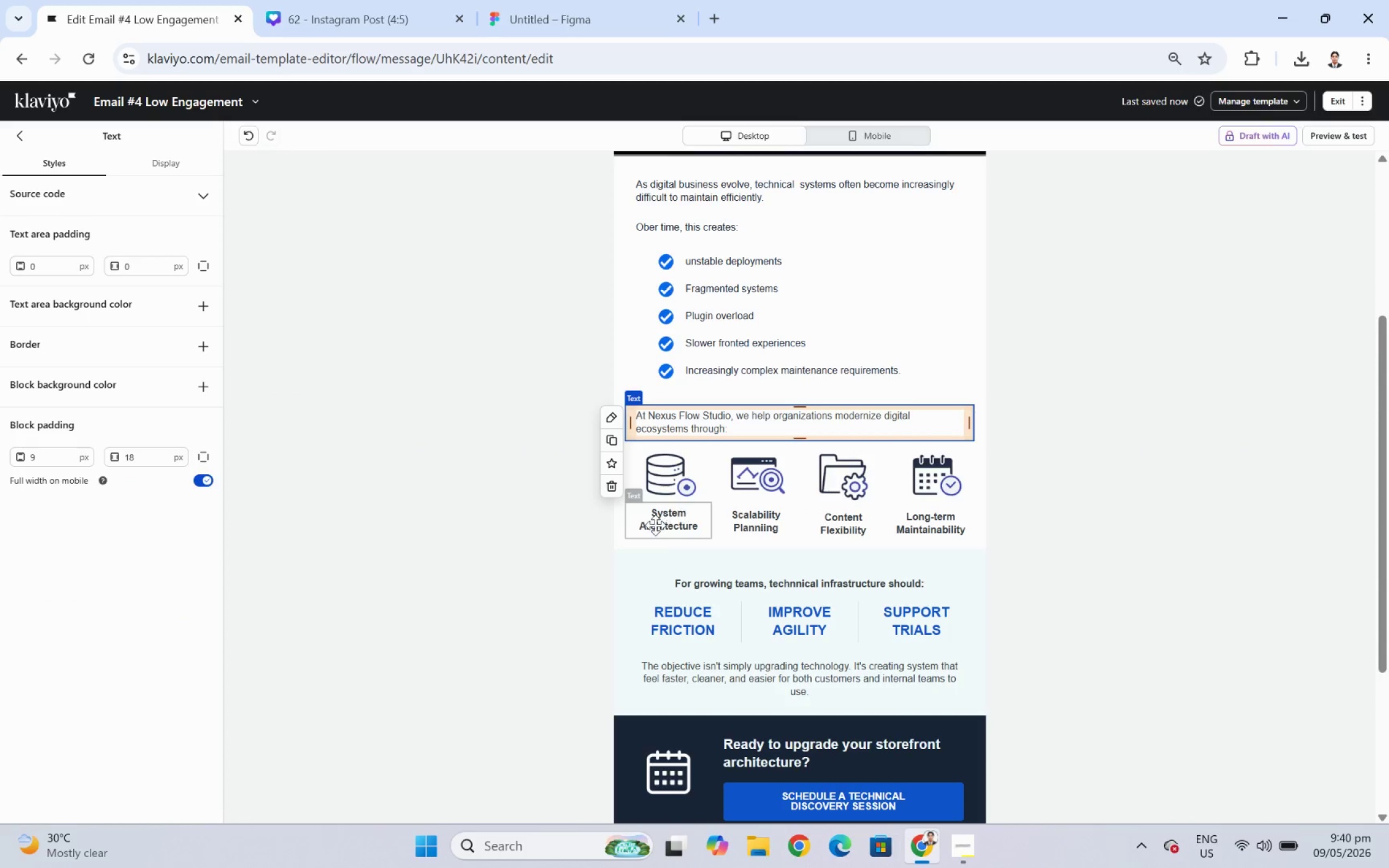 
left_click([661, 525])
 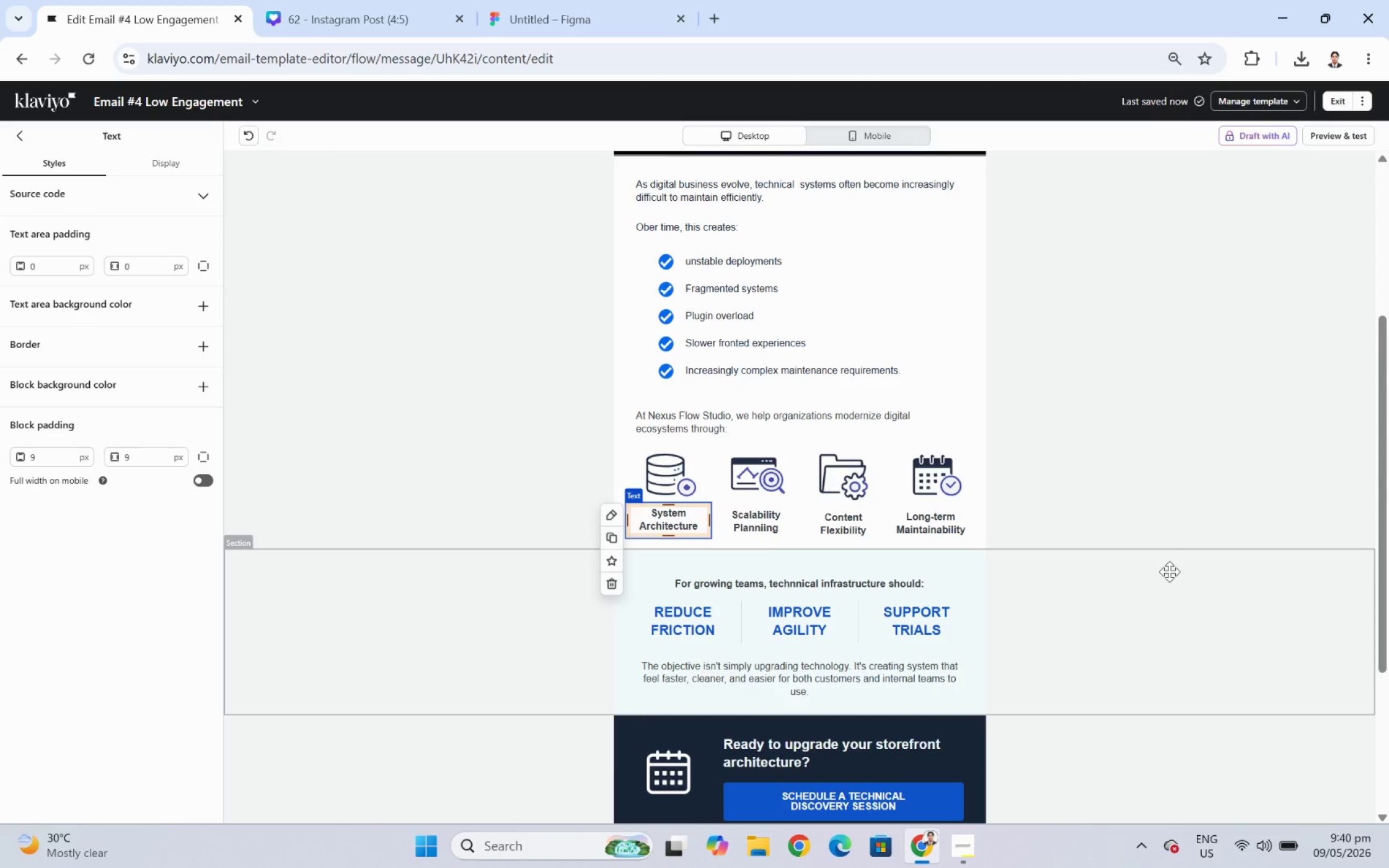 
wait(6.67)
 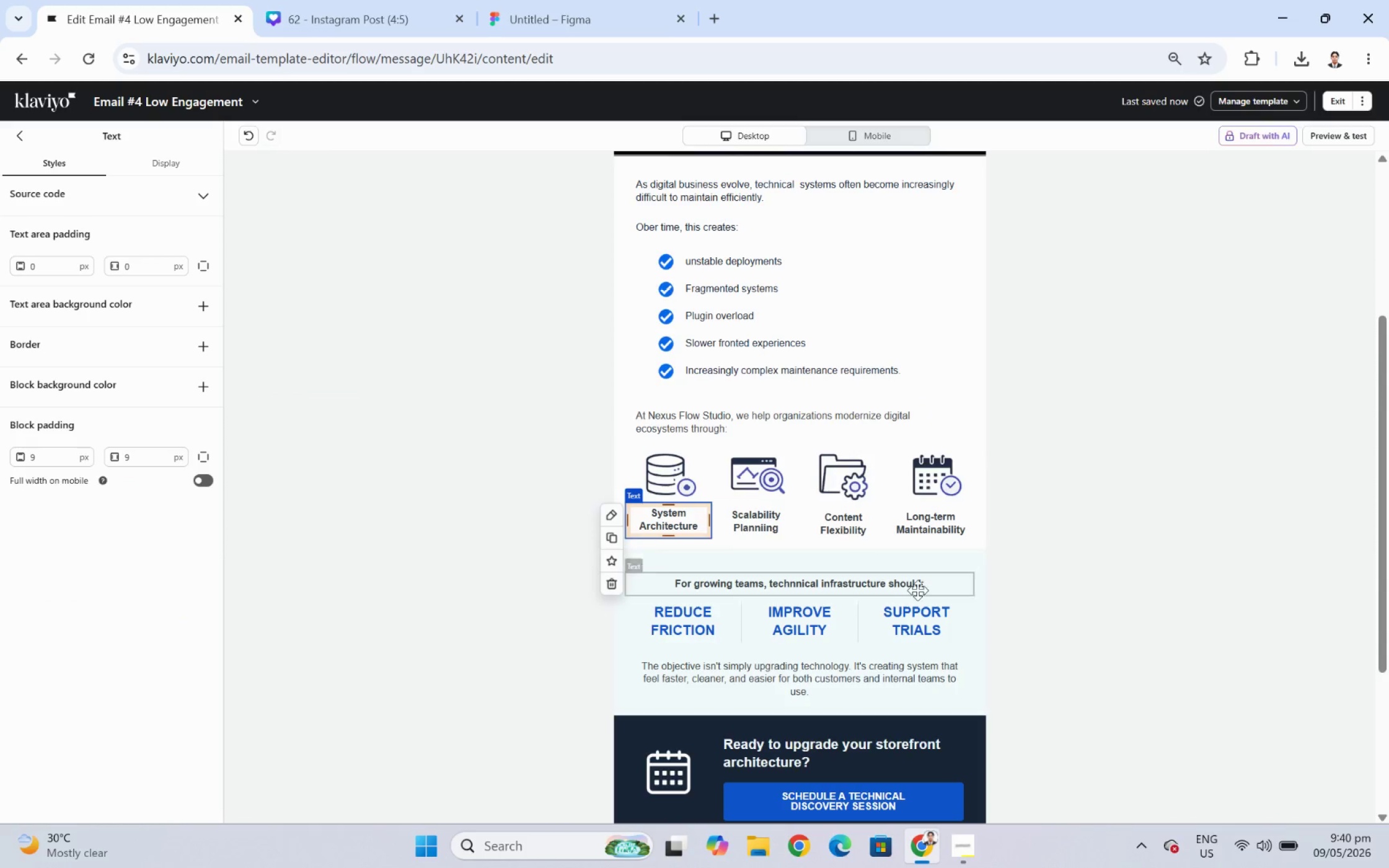 
left_click([1178, 635])
 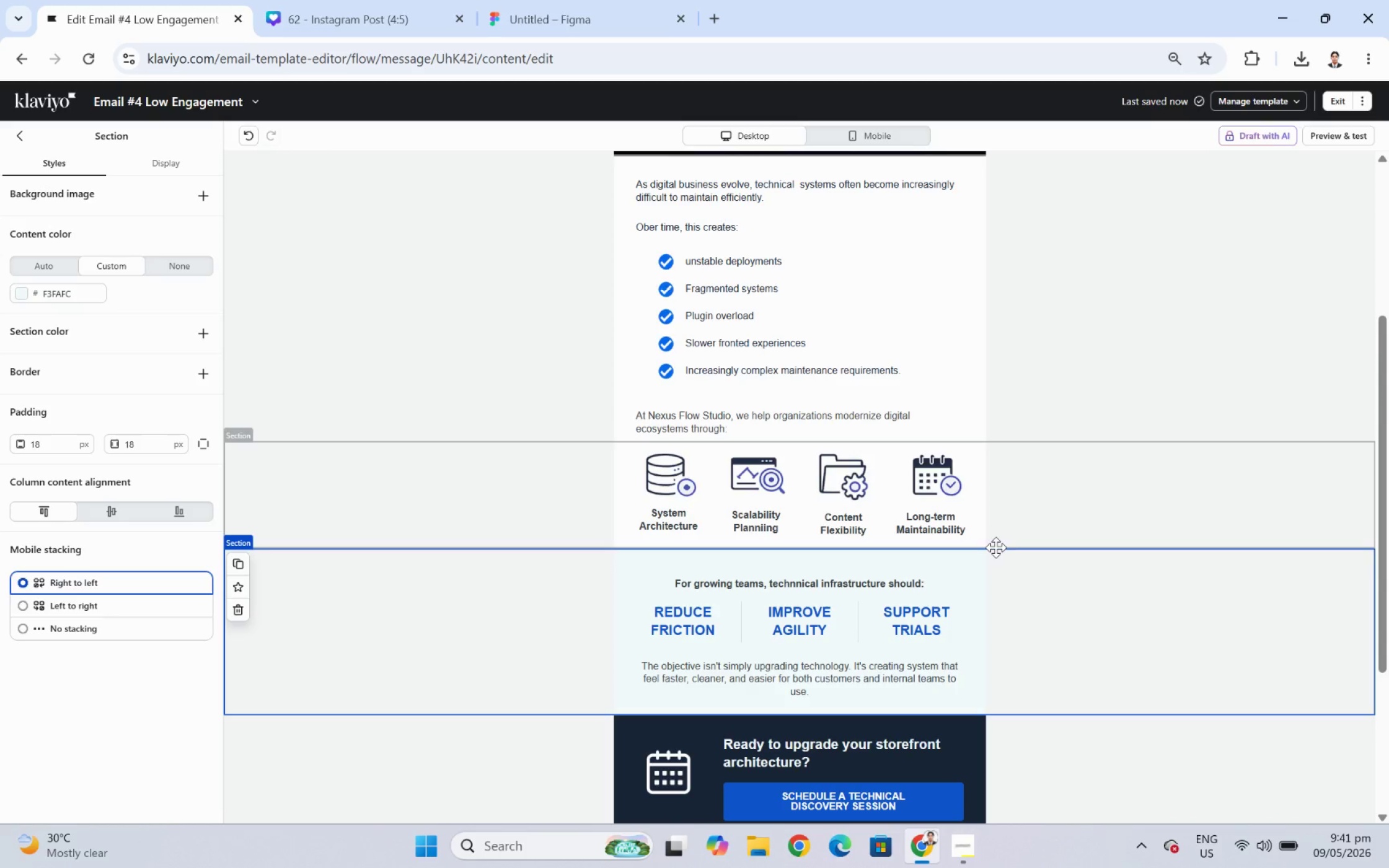 
wait(21.31)
 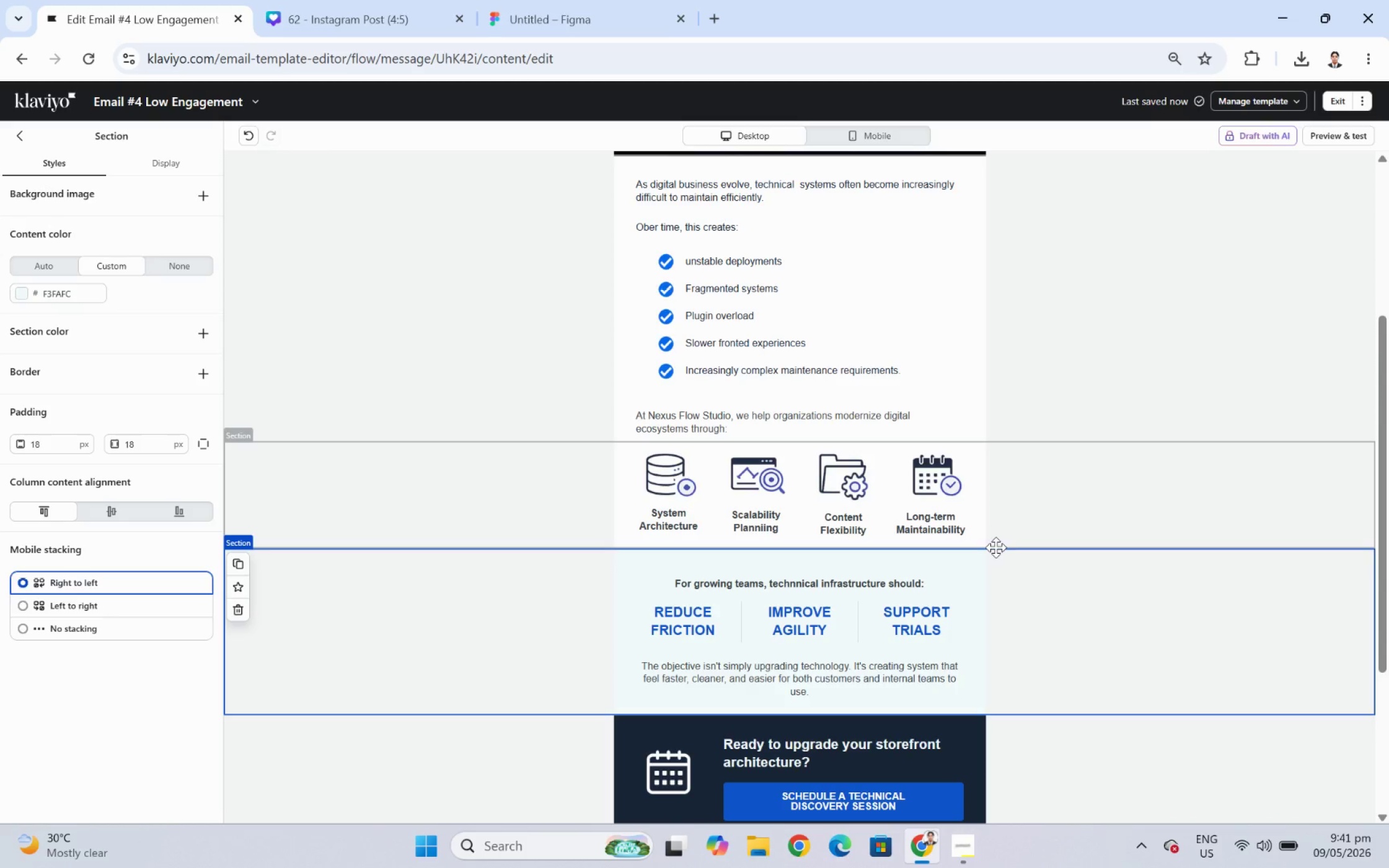 
scroll: coordinate [1150, 532], scroll_direction: up, amount: 3.0
 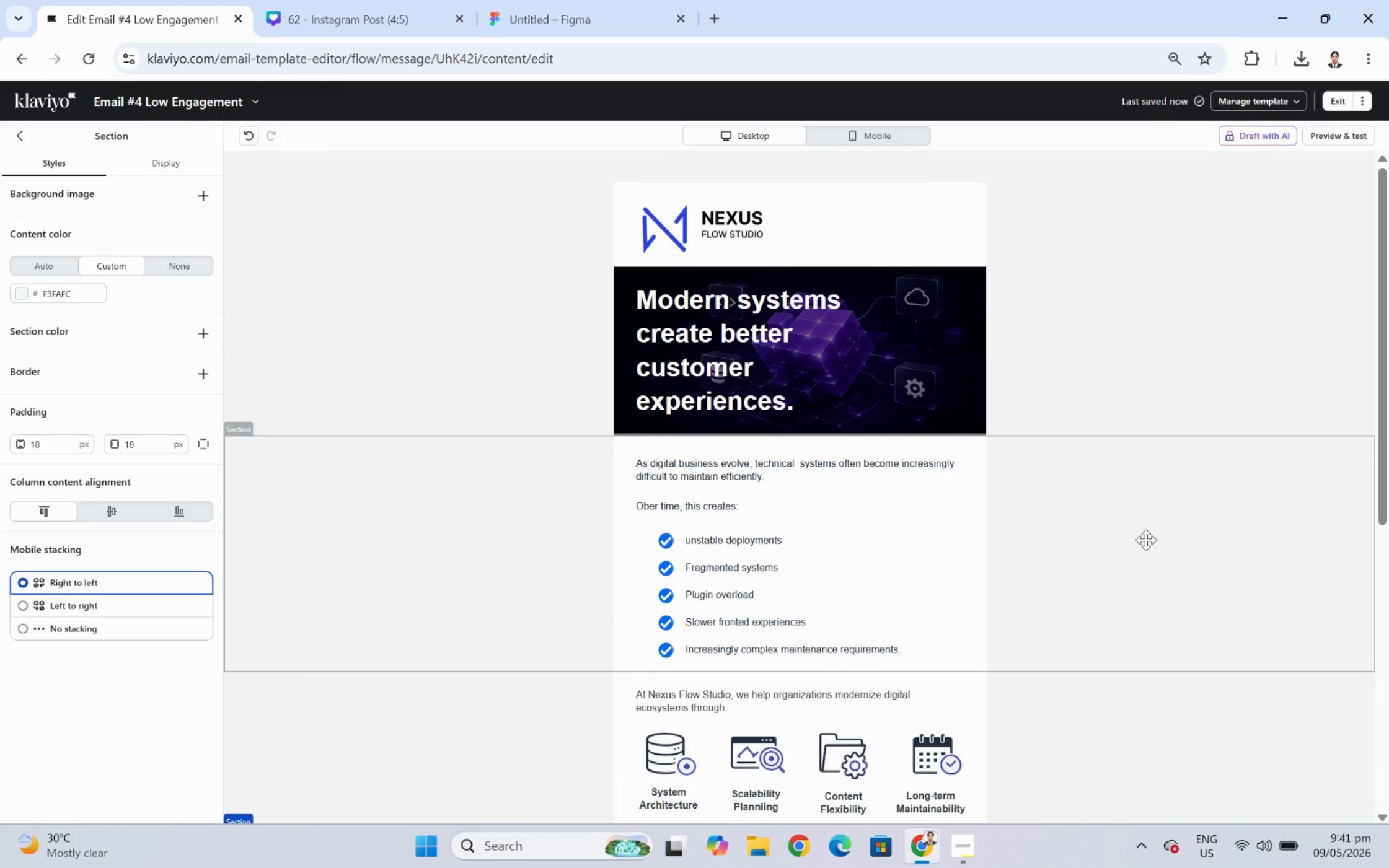 
scroll: coordinate [1145, 540], scroll_direction: down, amount: 2.0
 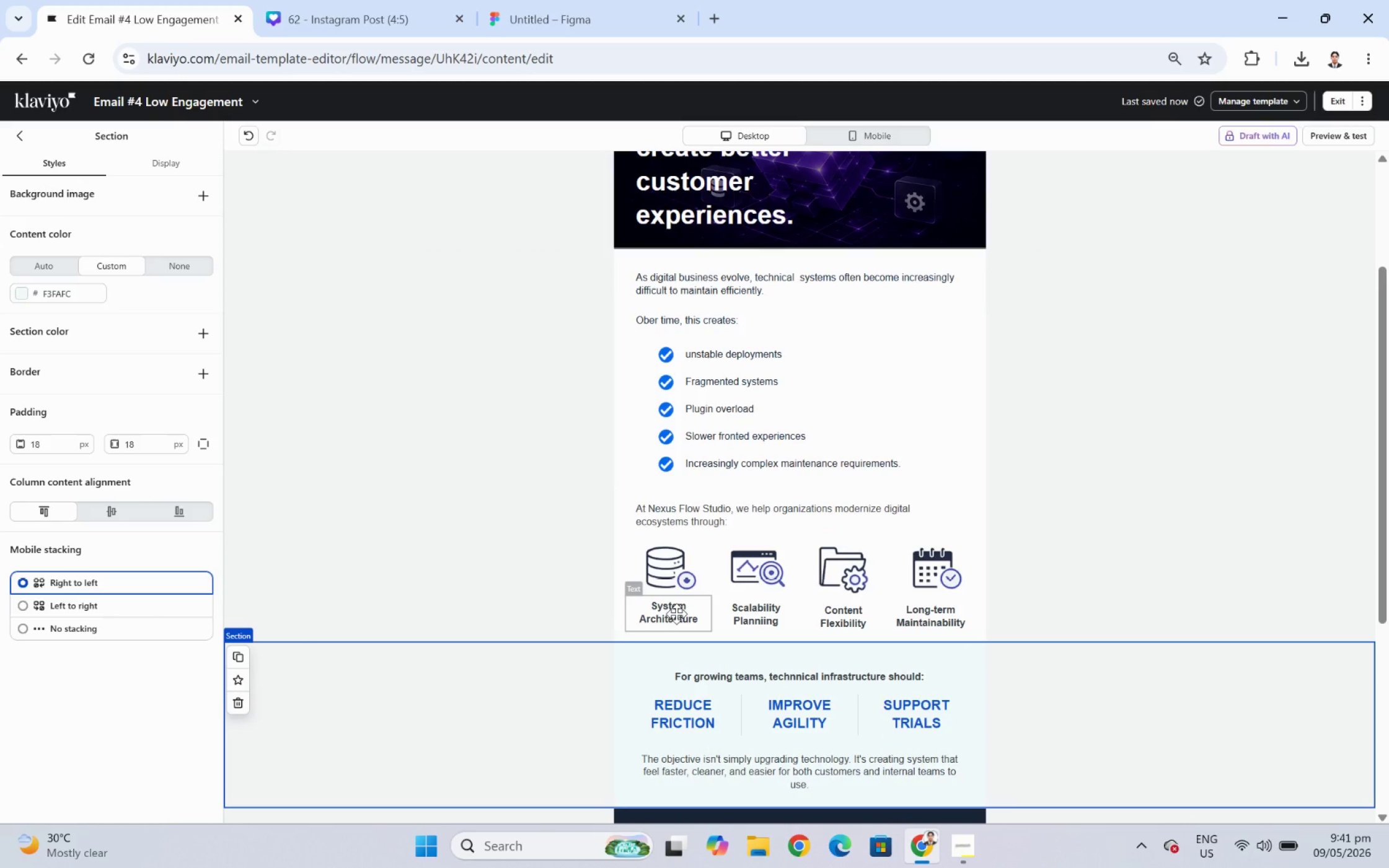 
double_click([676, 613])
 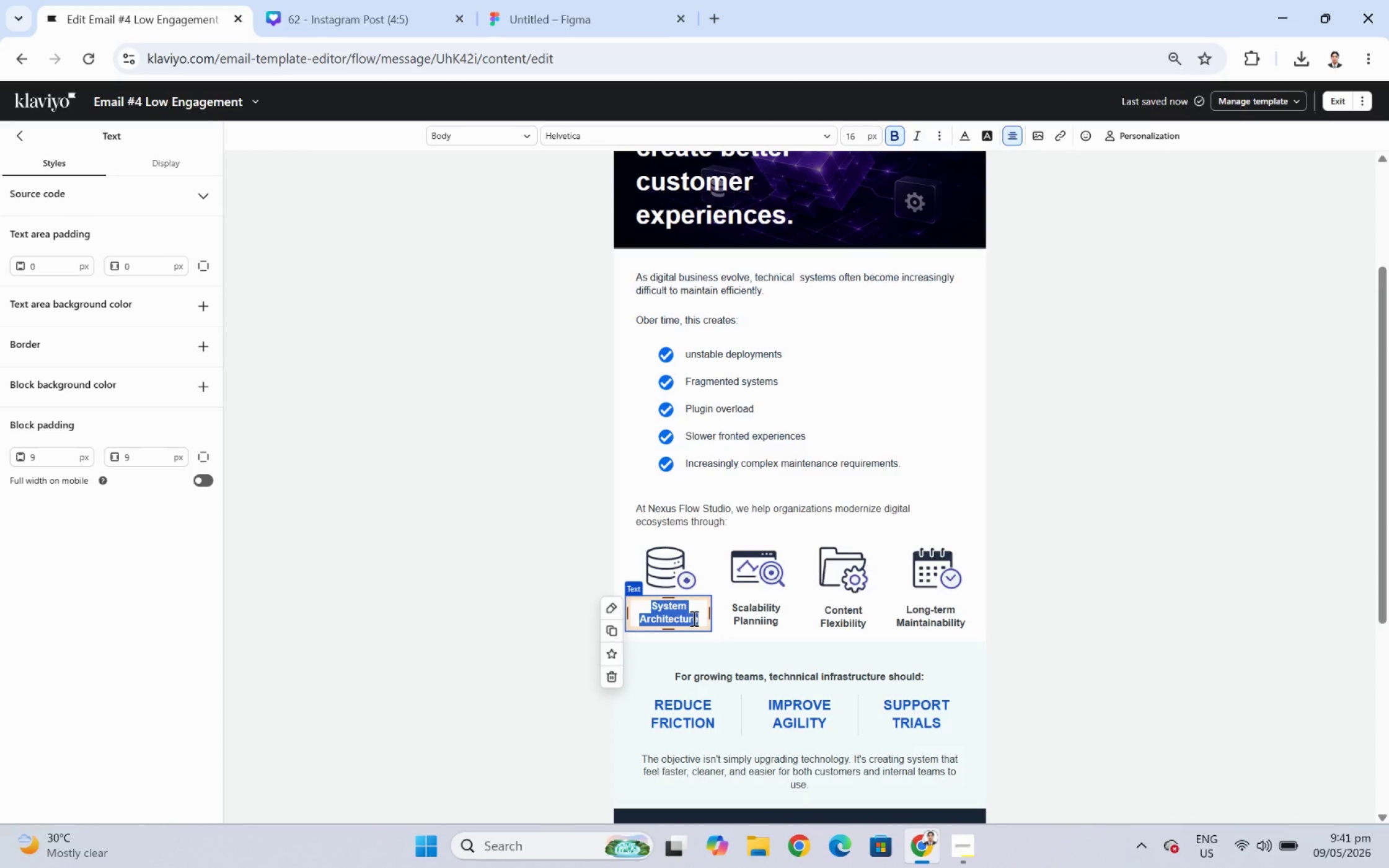 
wait(6.88)
 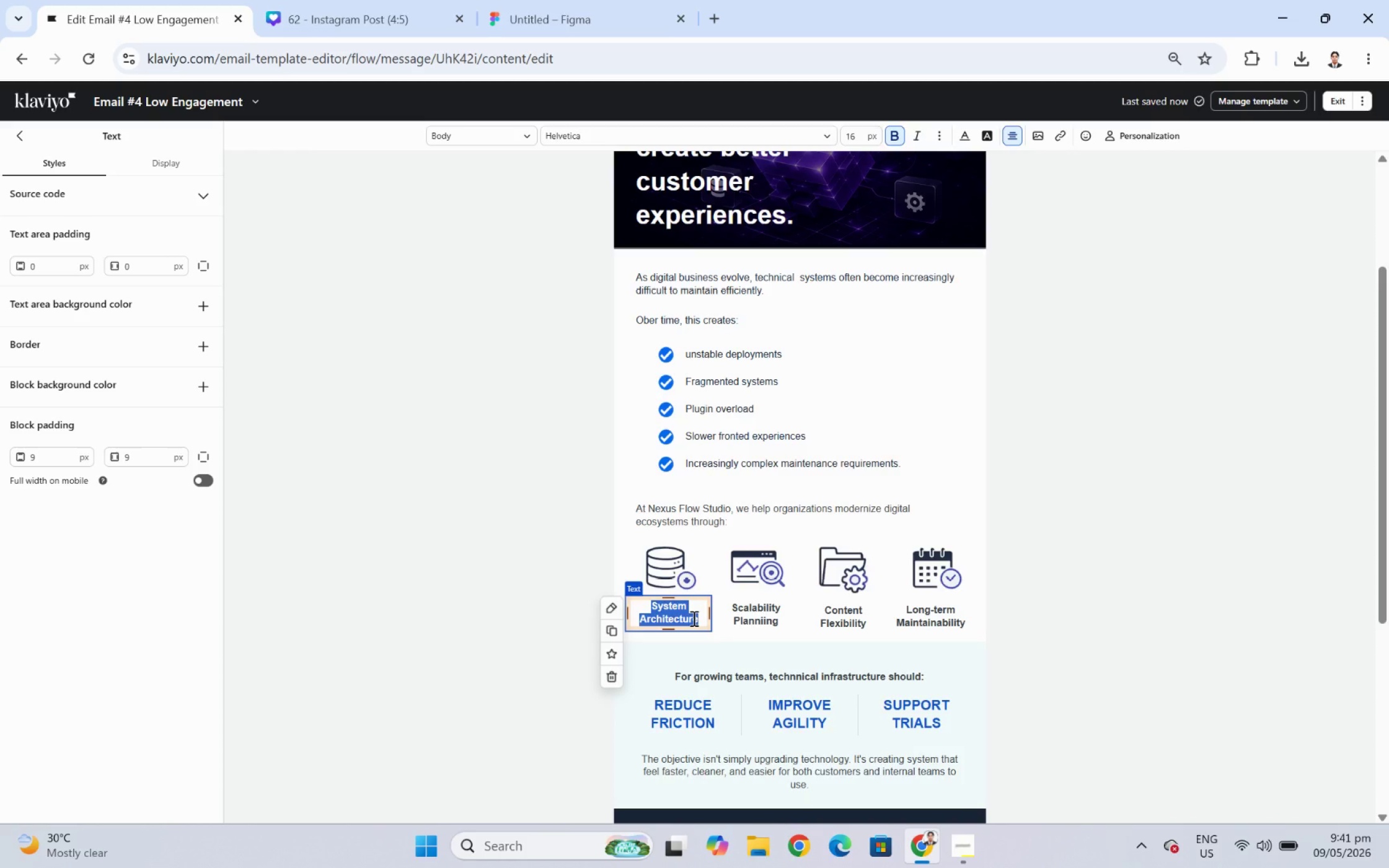 
type(Fronted)
key(Backspace)
type(nd Optimization)
 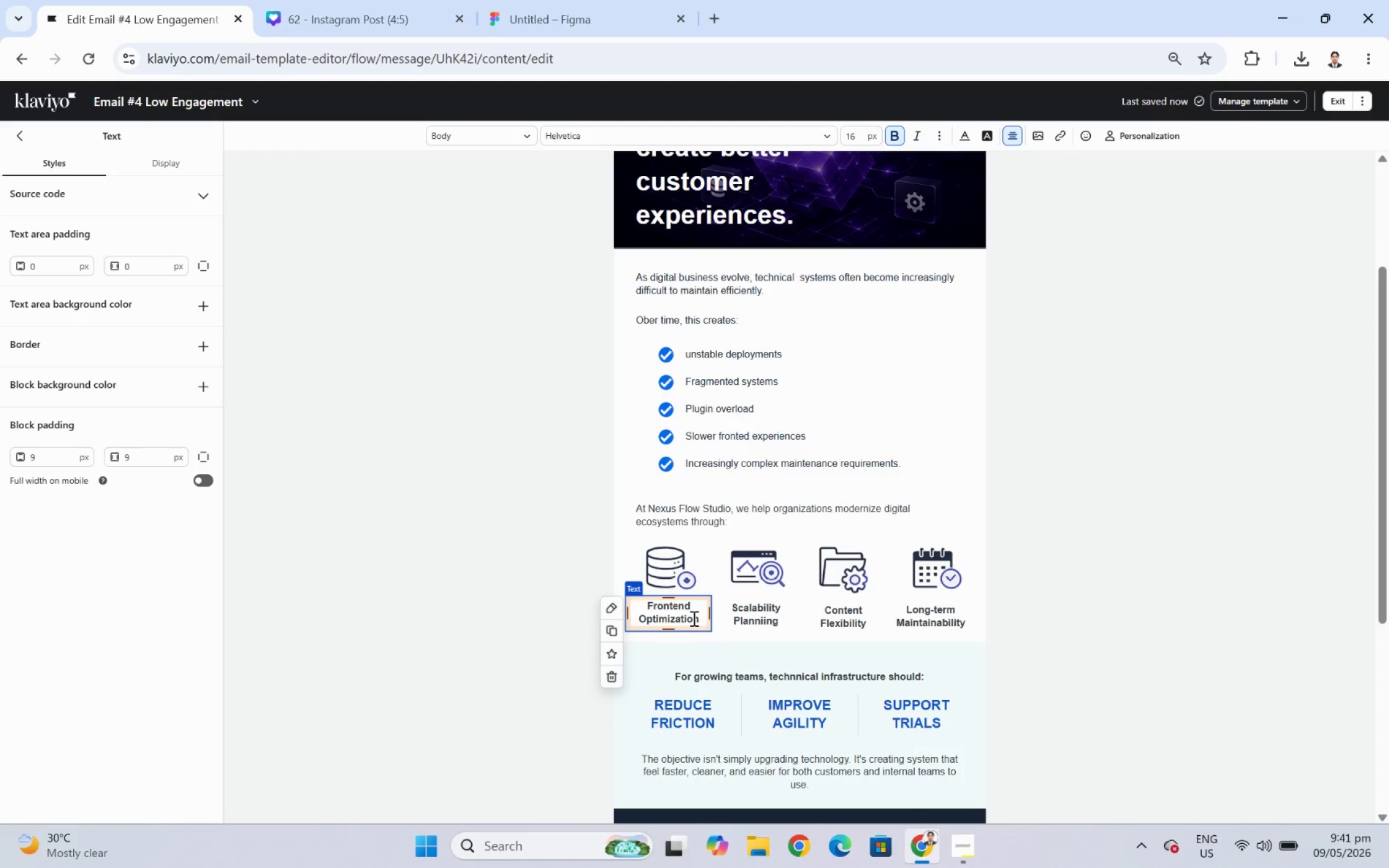 
double_click([763, 614])
 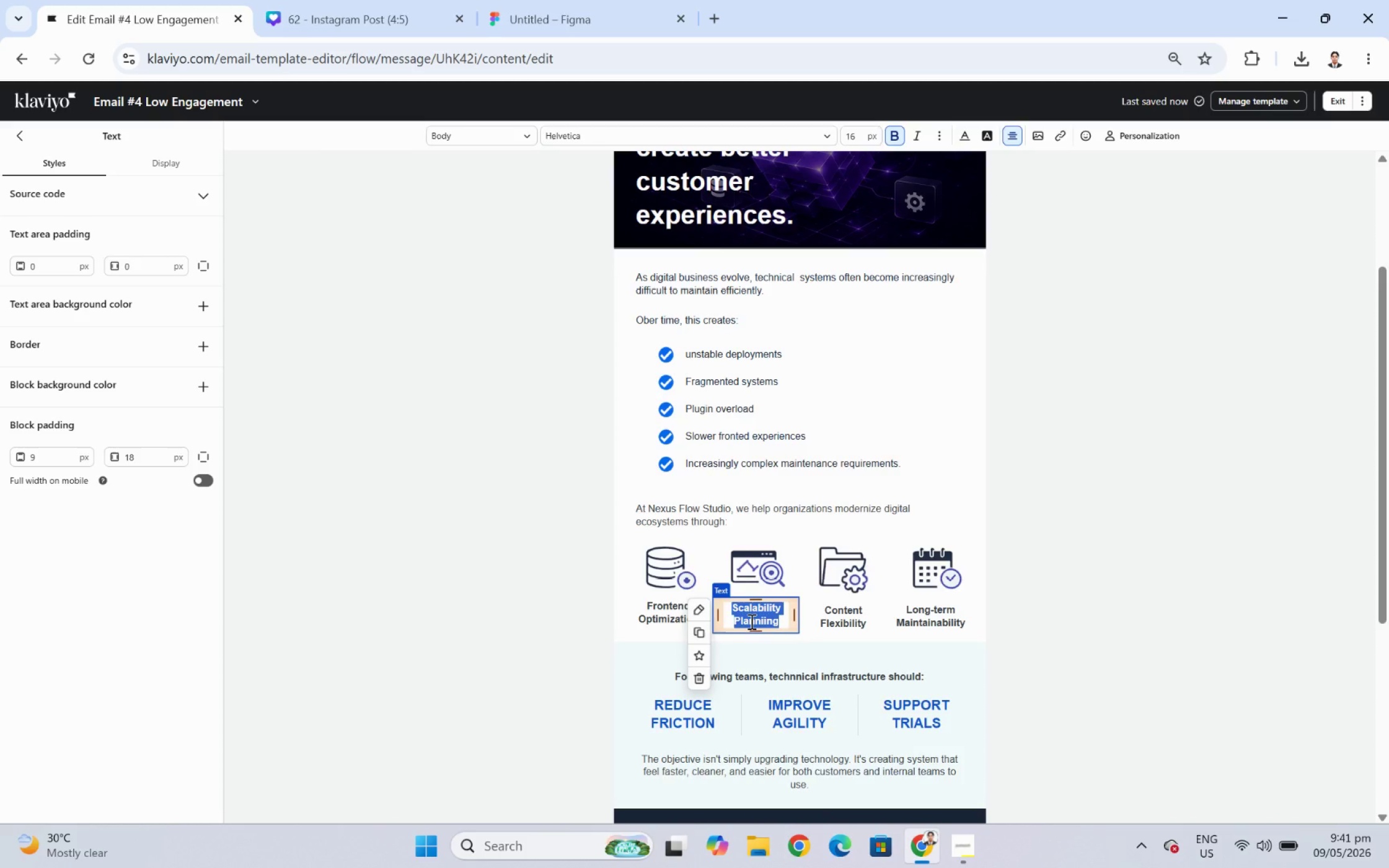 
left_click([750, 621])
 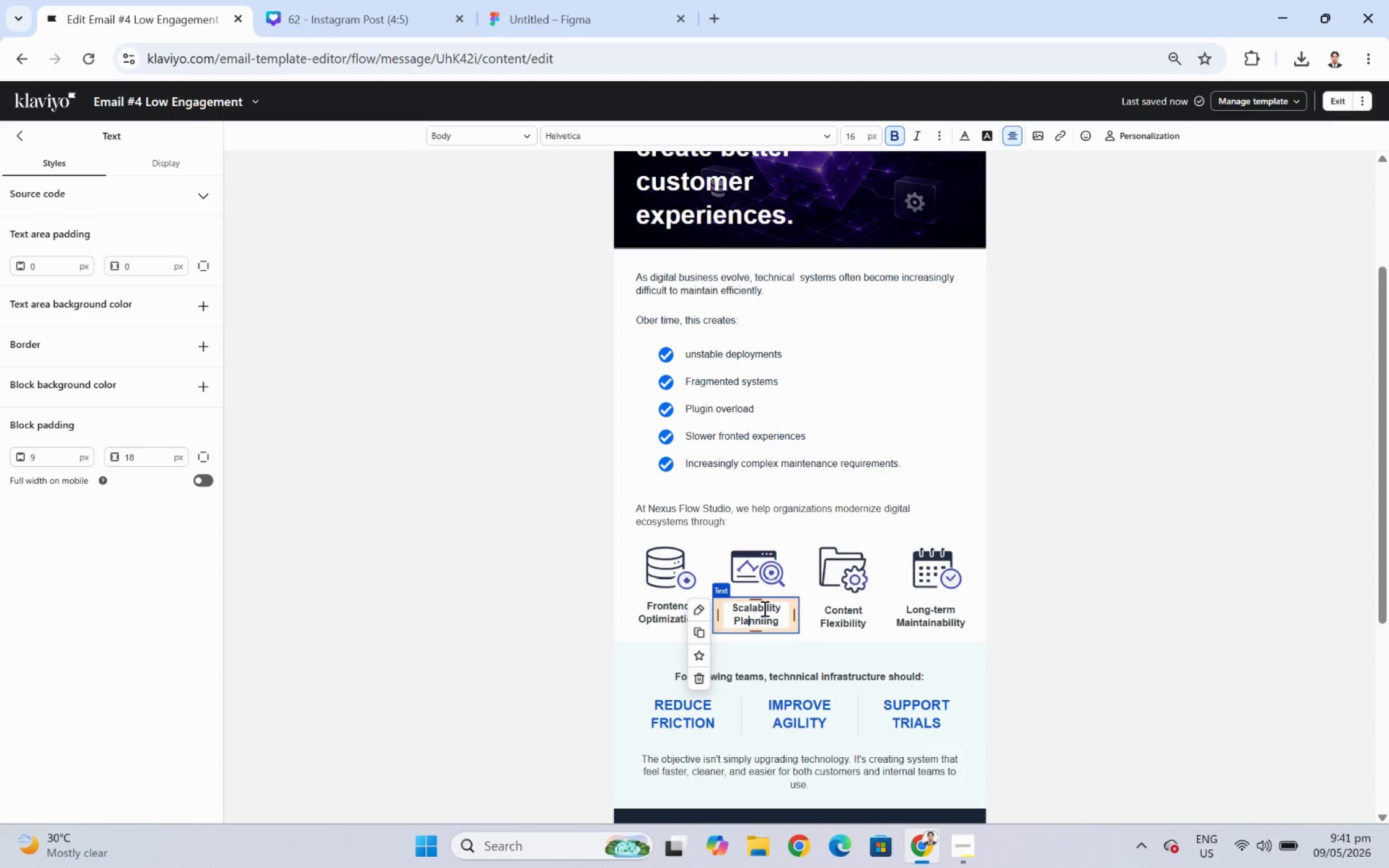 
left_click_drag(start_coordinate=[763, 608], to_coordinate=[793, 631])
 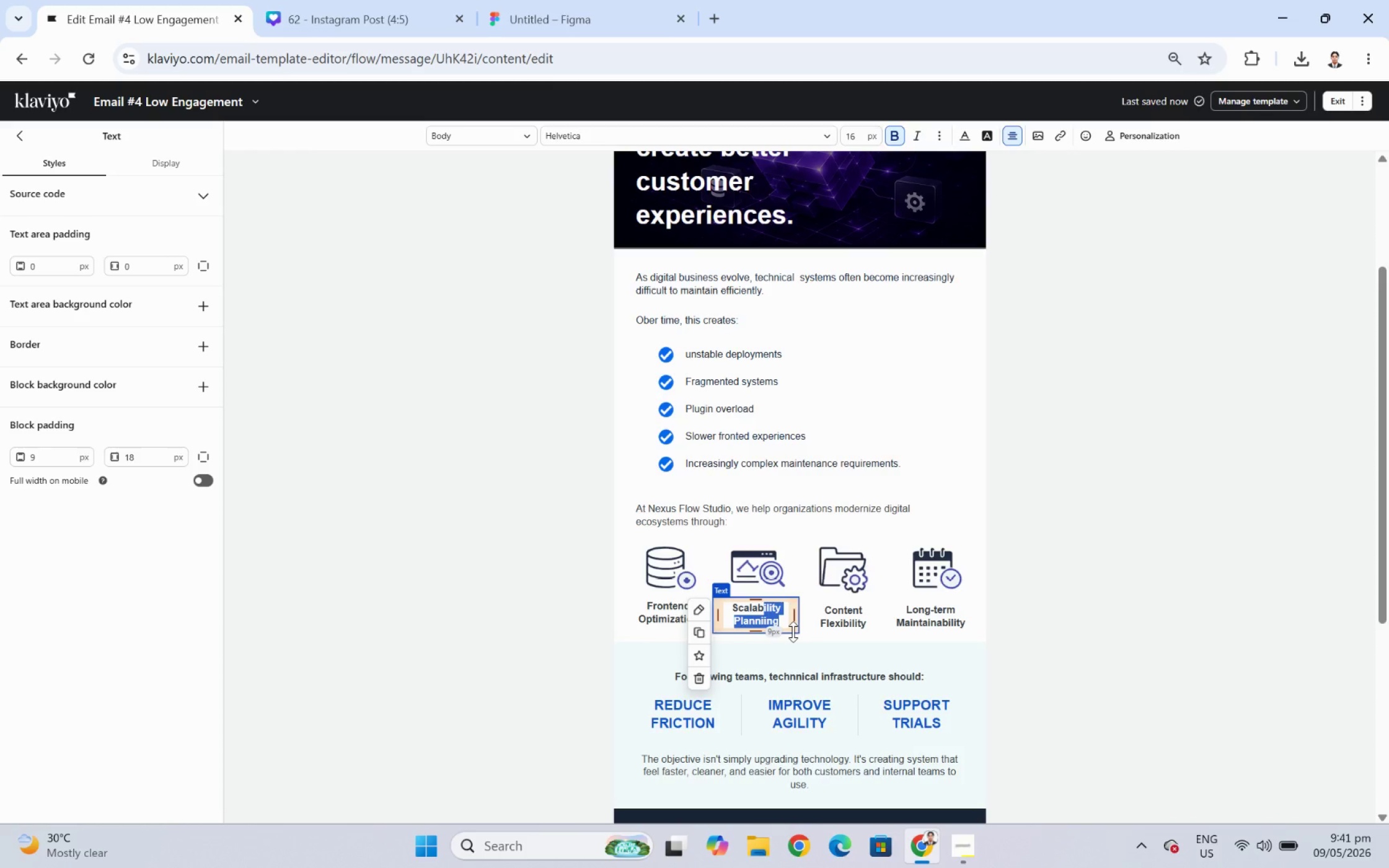 
type(le Infrastructure)
 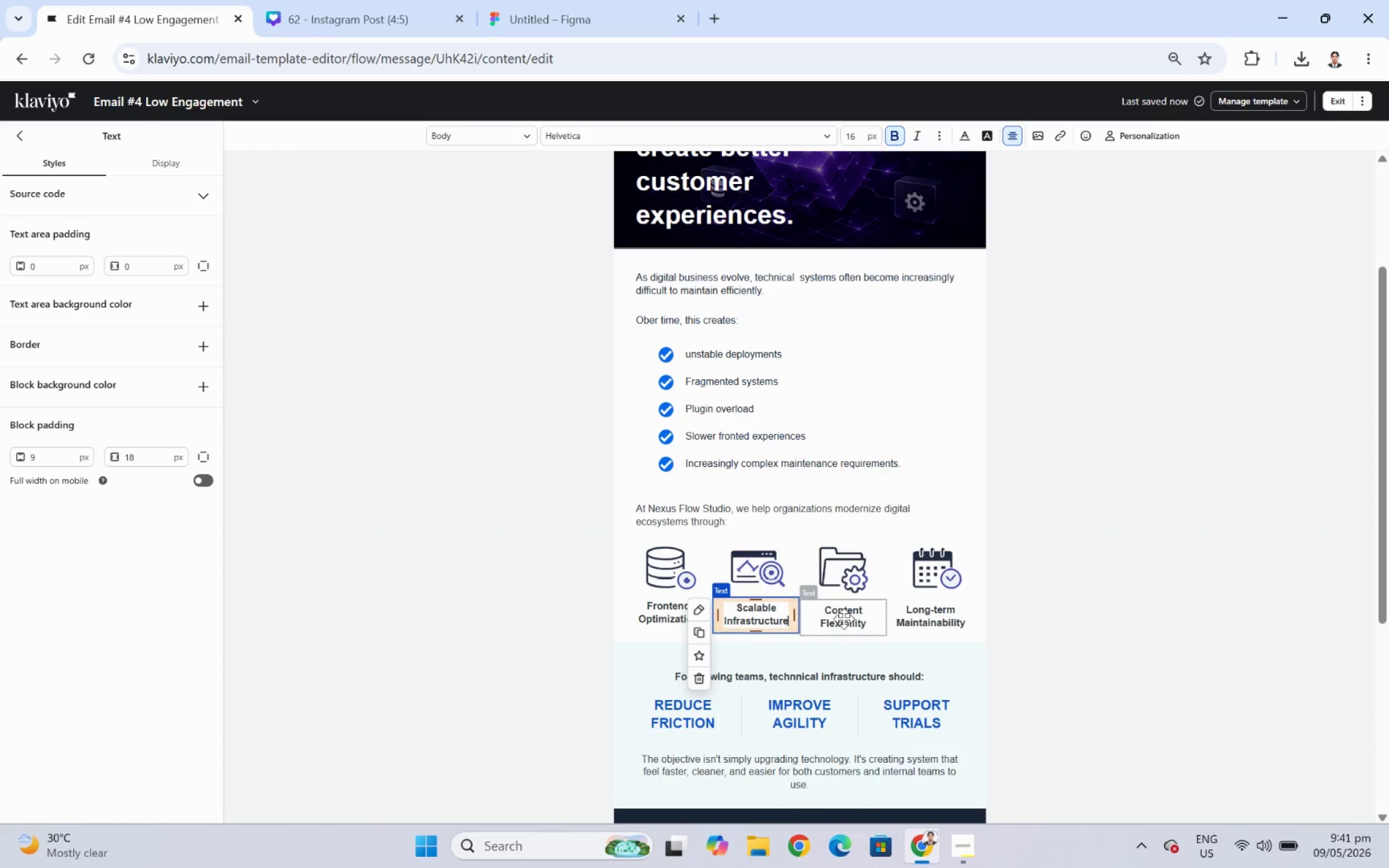 
double_click([844, 618])
 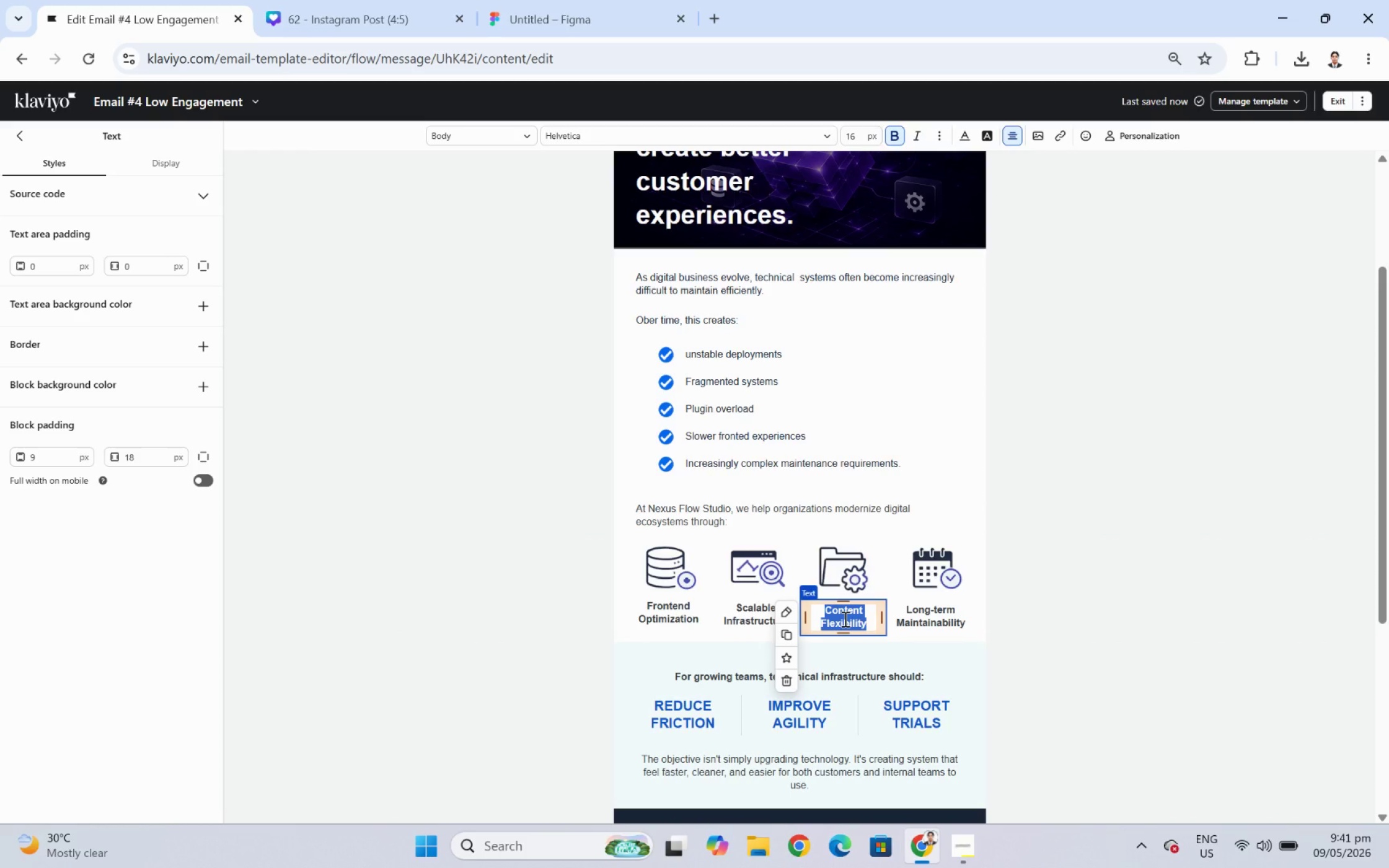 
type(Operational Simplification)
 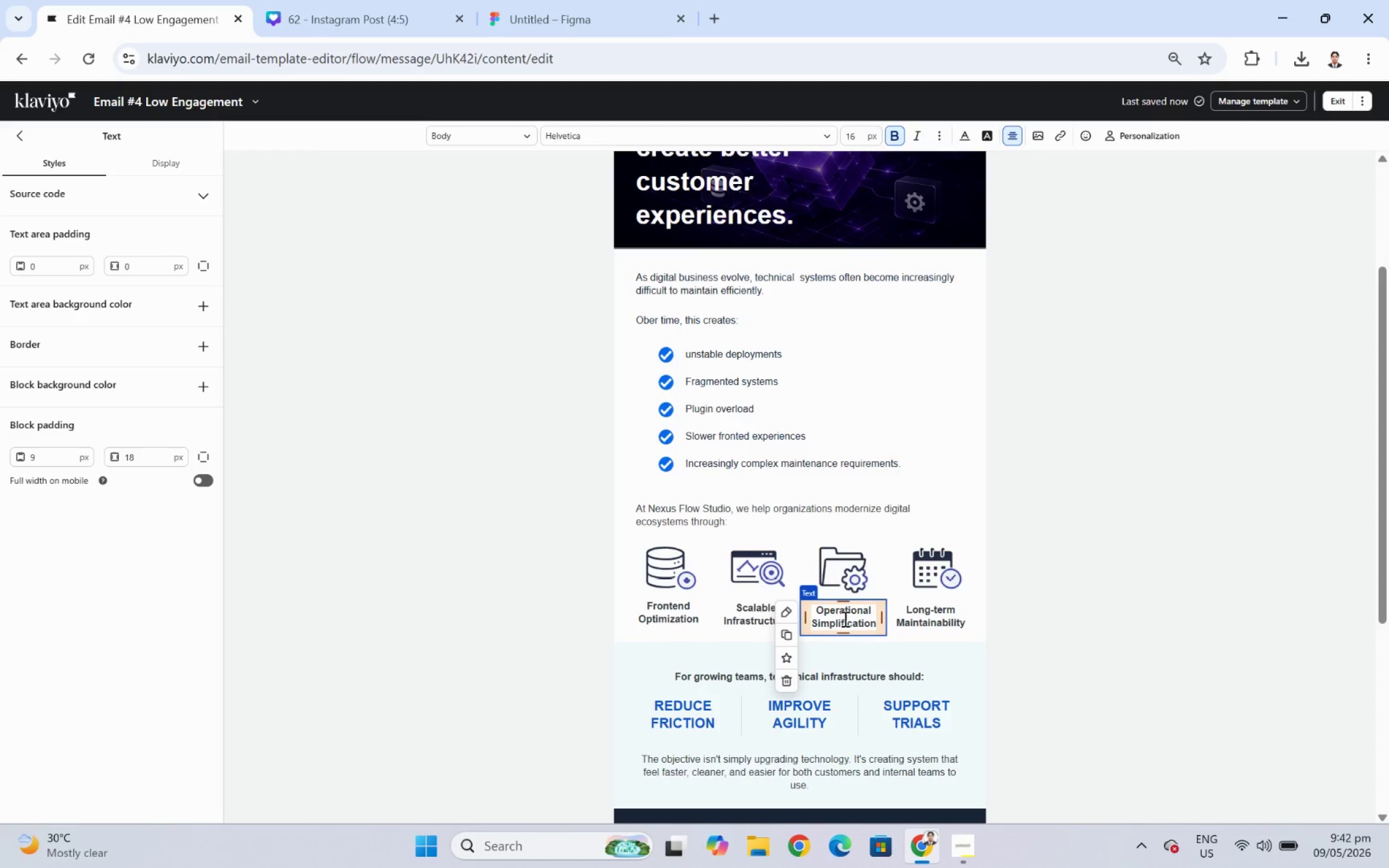 
double_click([952, 615])
 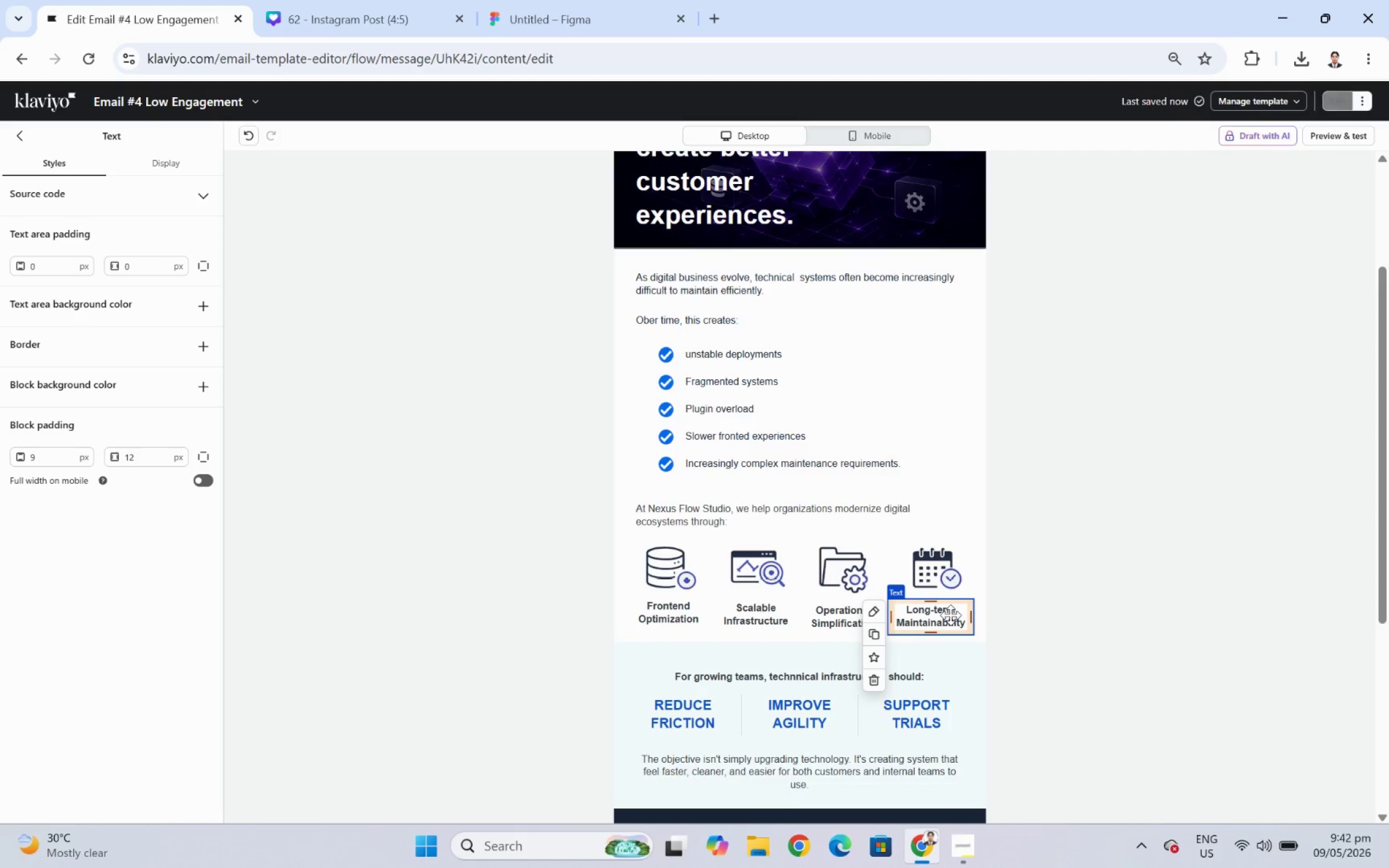 
double_click([950, 615])
 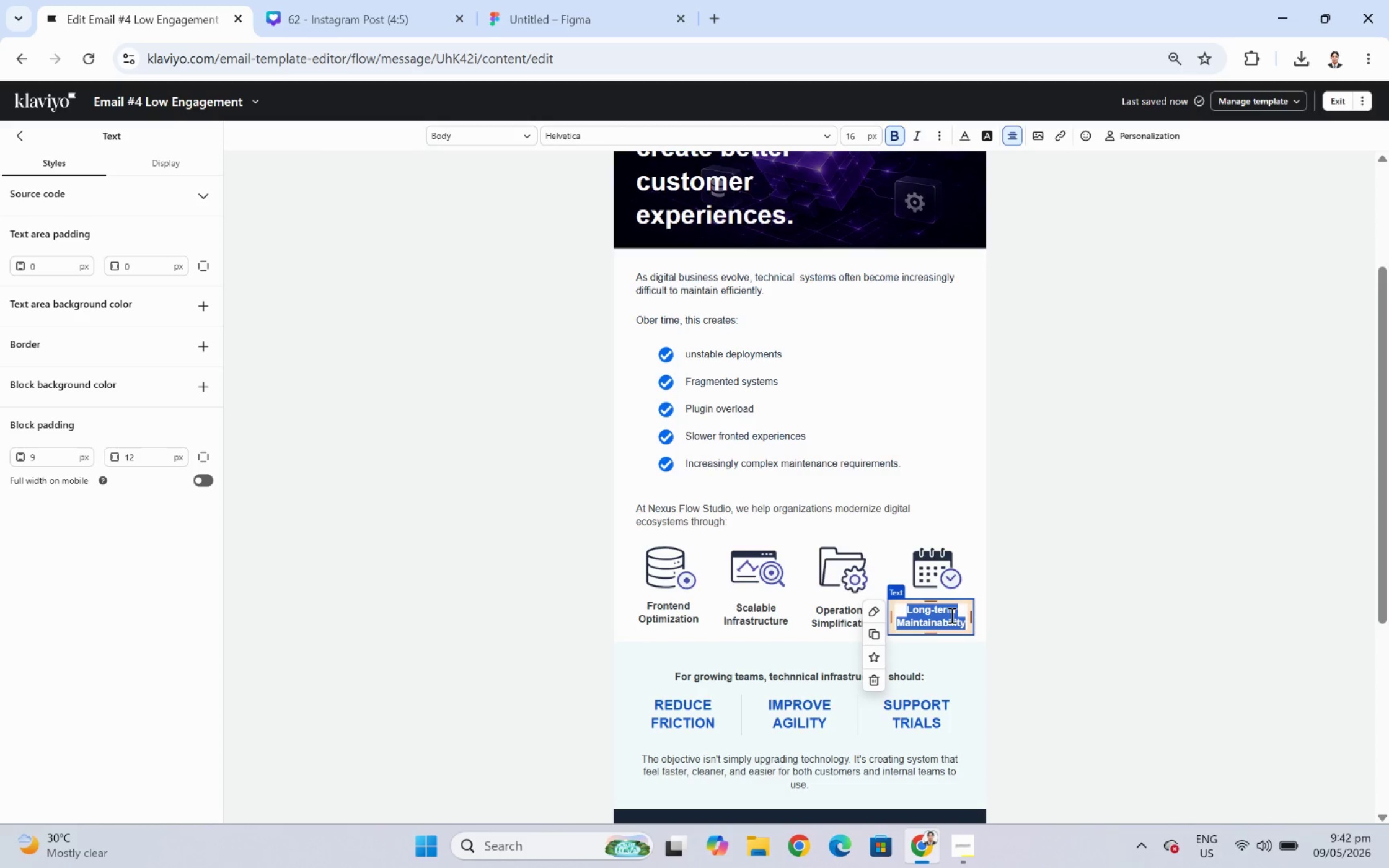 
type(Customer ex)
key(Backspace)
key(Backspace)
type(Expeirence)
 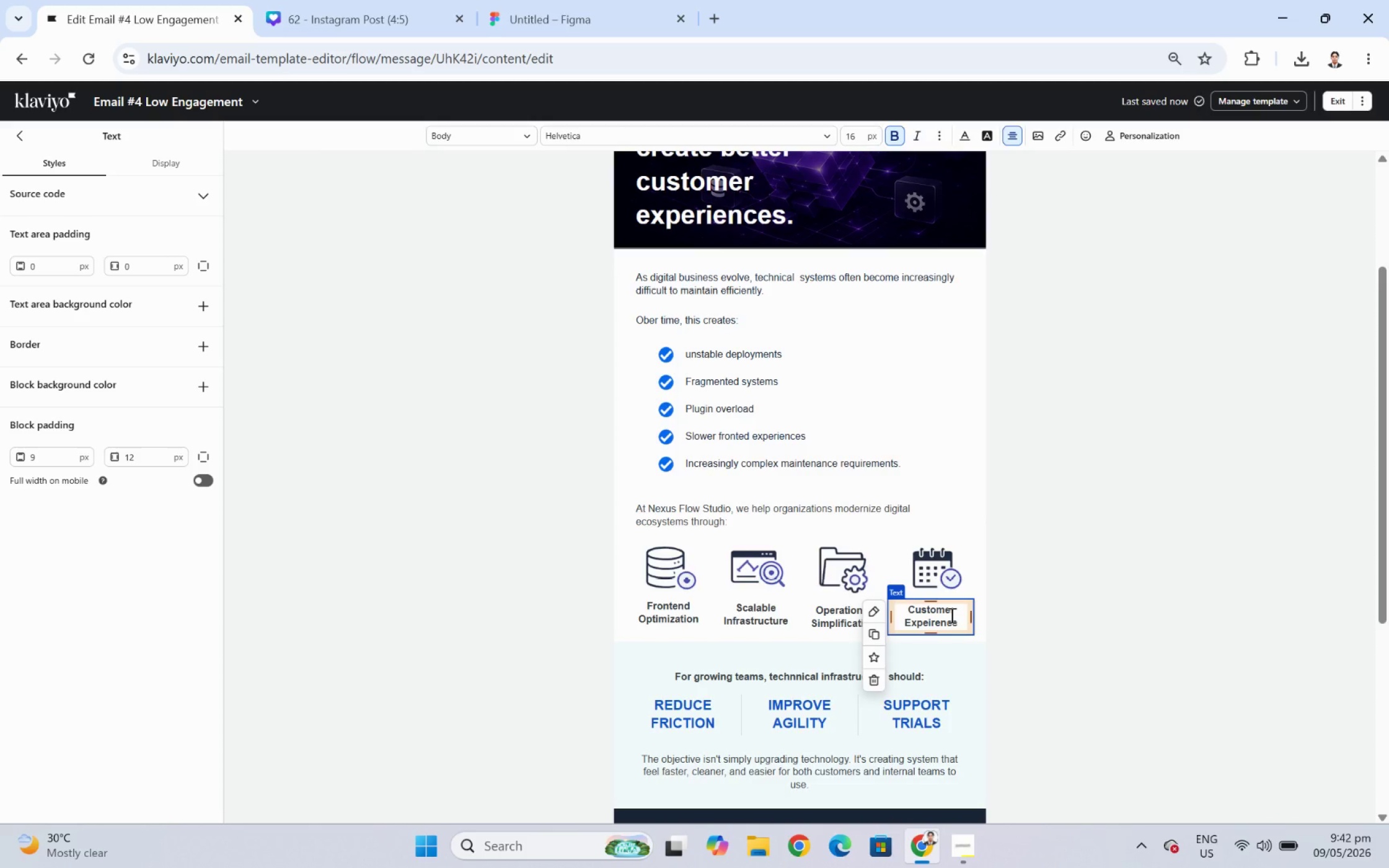 
key(Backspace)
key(Backspace)
key(Backspace)
key(Backspace)
key(Backspace)
key(Backspace)
type(rience Improvements)
 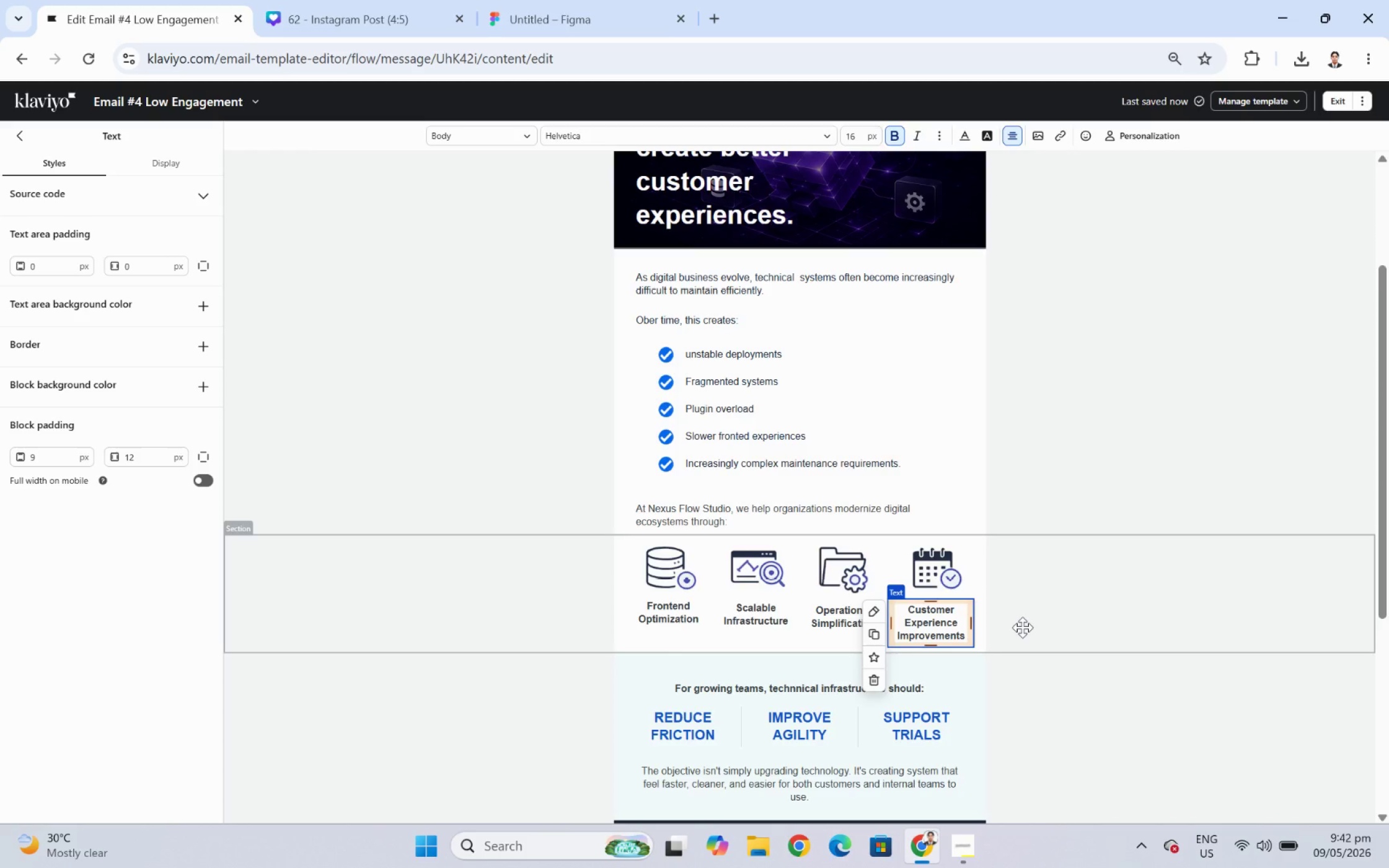 
left_click([1173, 584])
 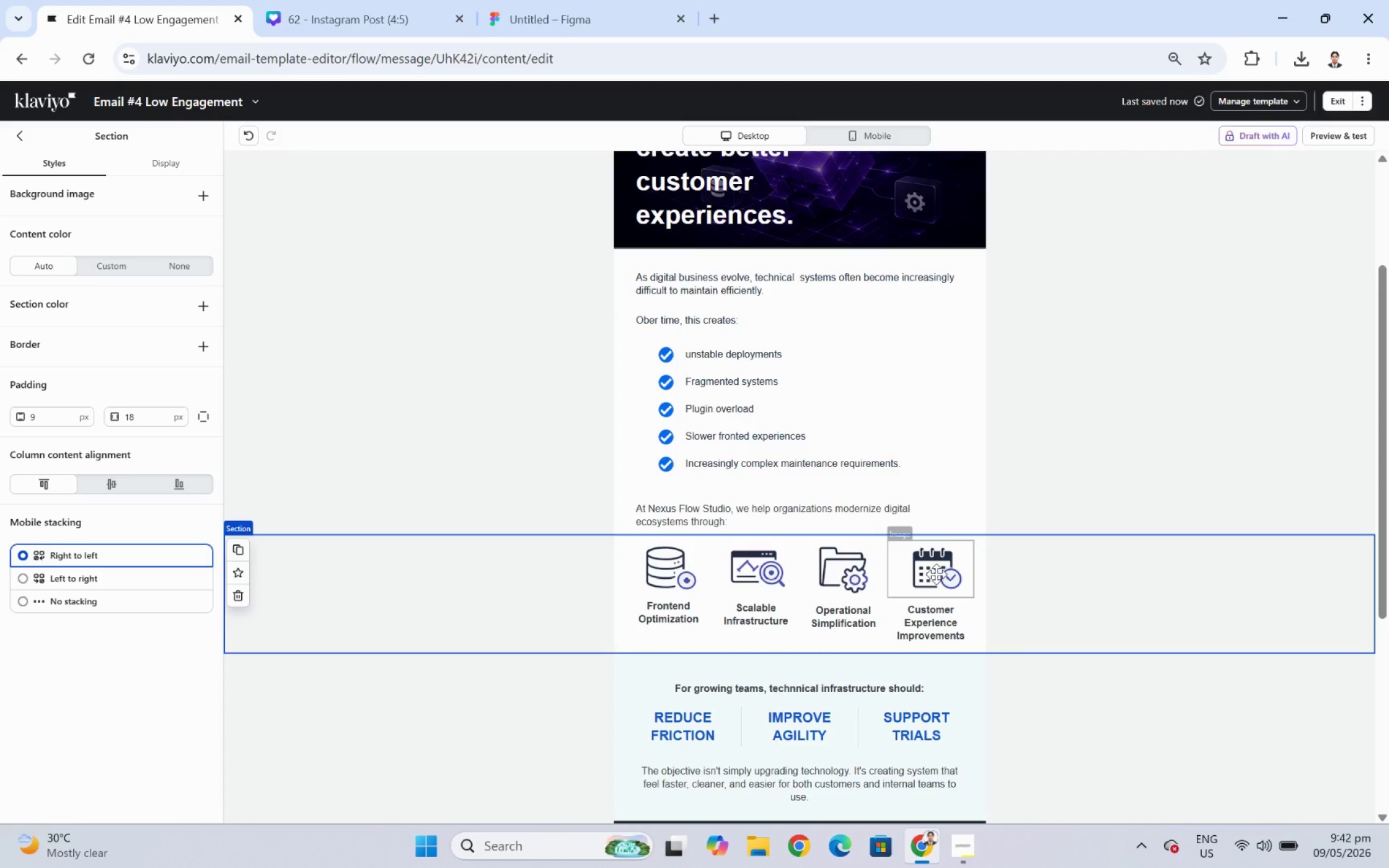 
double_click([936, 574])
 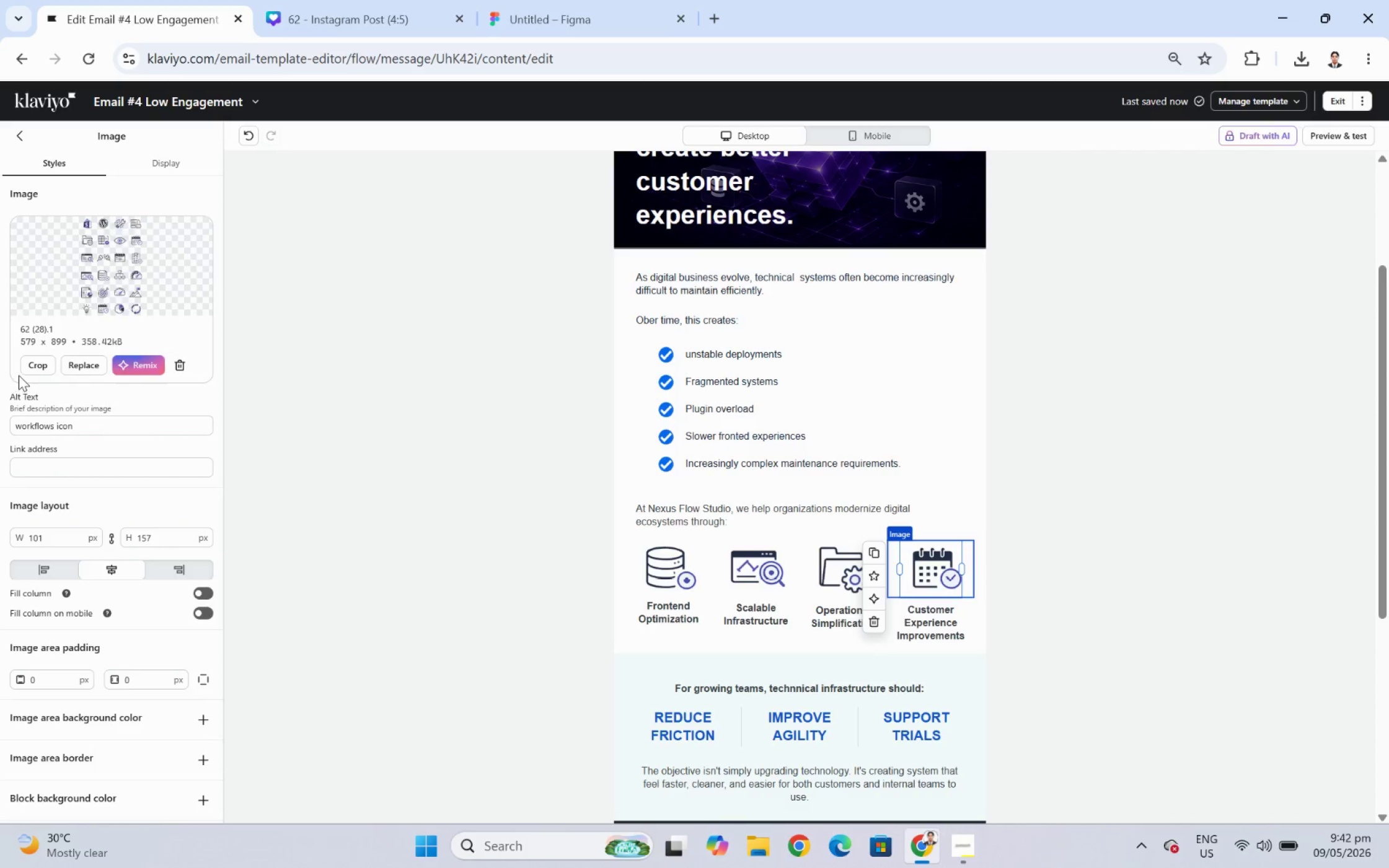 
left_click([38, 368])
 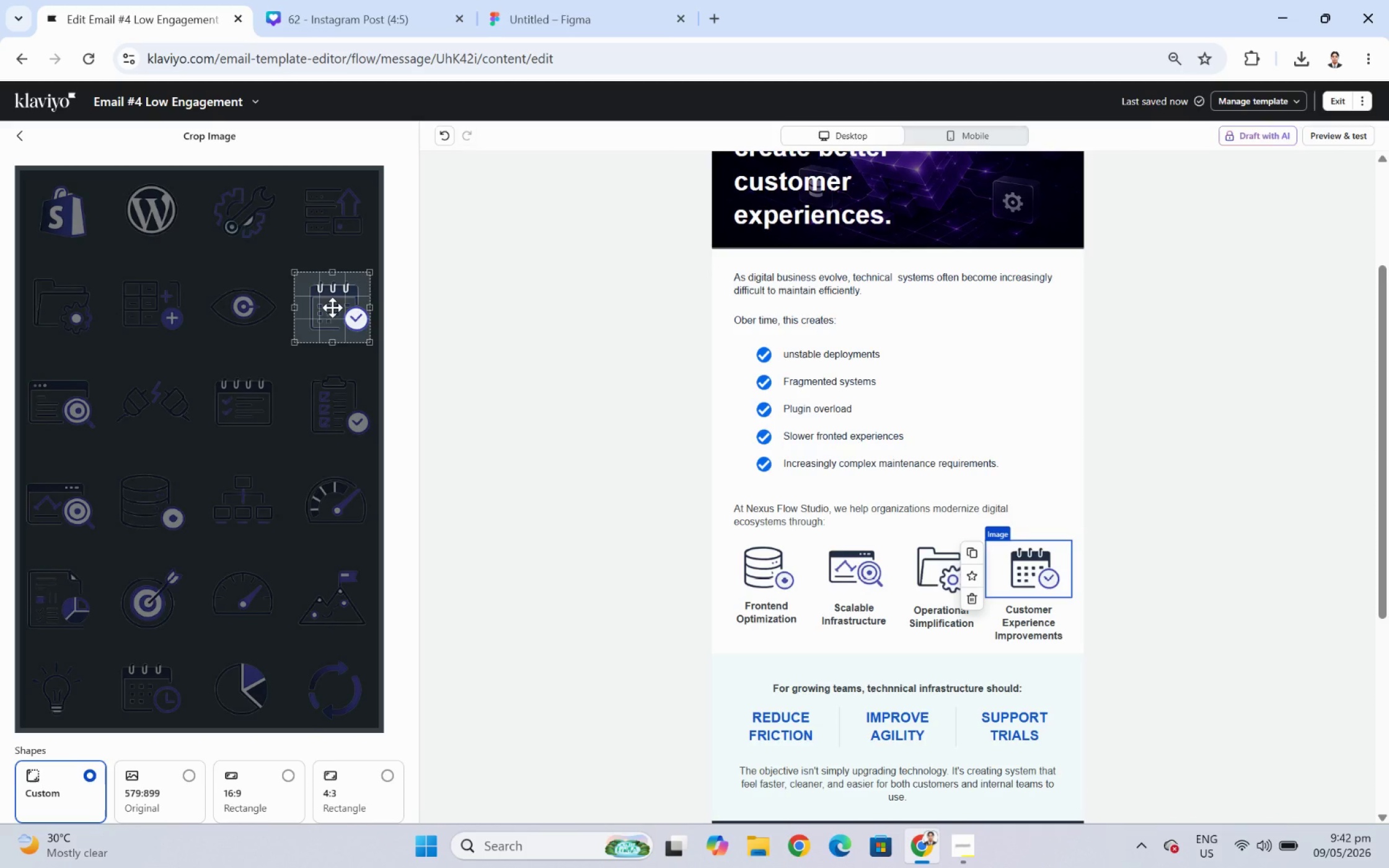 
left_click_drag(start_coordinate=[333, 307], to_coordinate=[265, 395])
 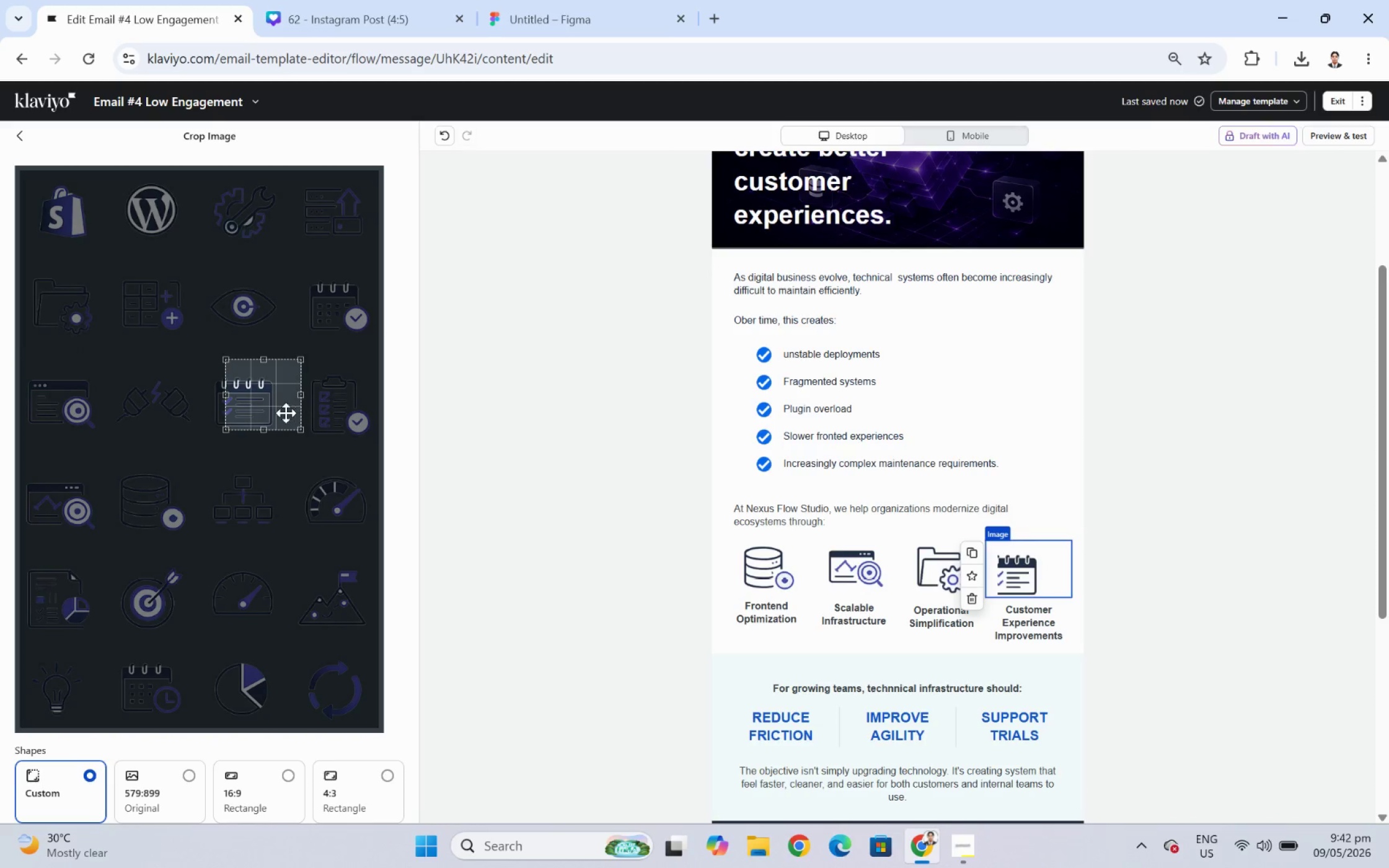 
left_click_drag(start_coordinate=[273, 412], to_coordinate=[251, 421])
 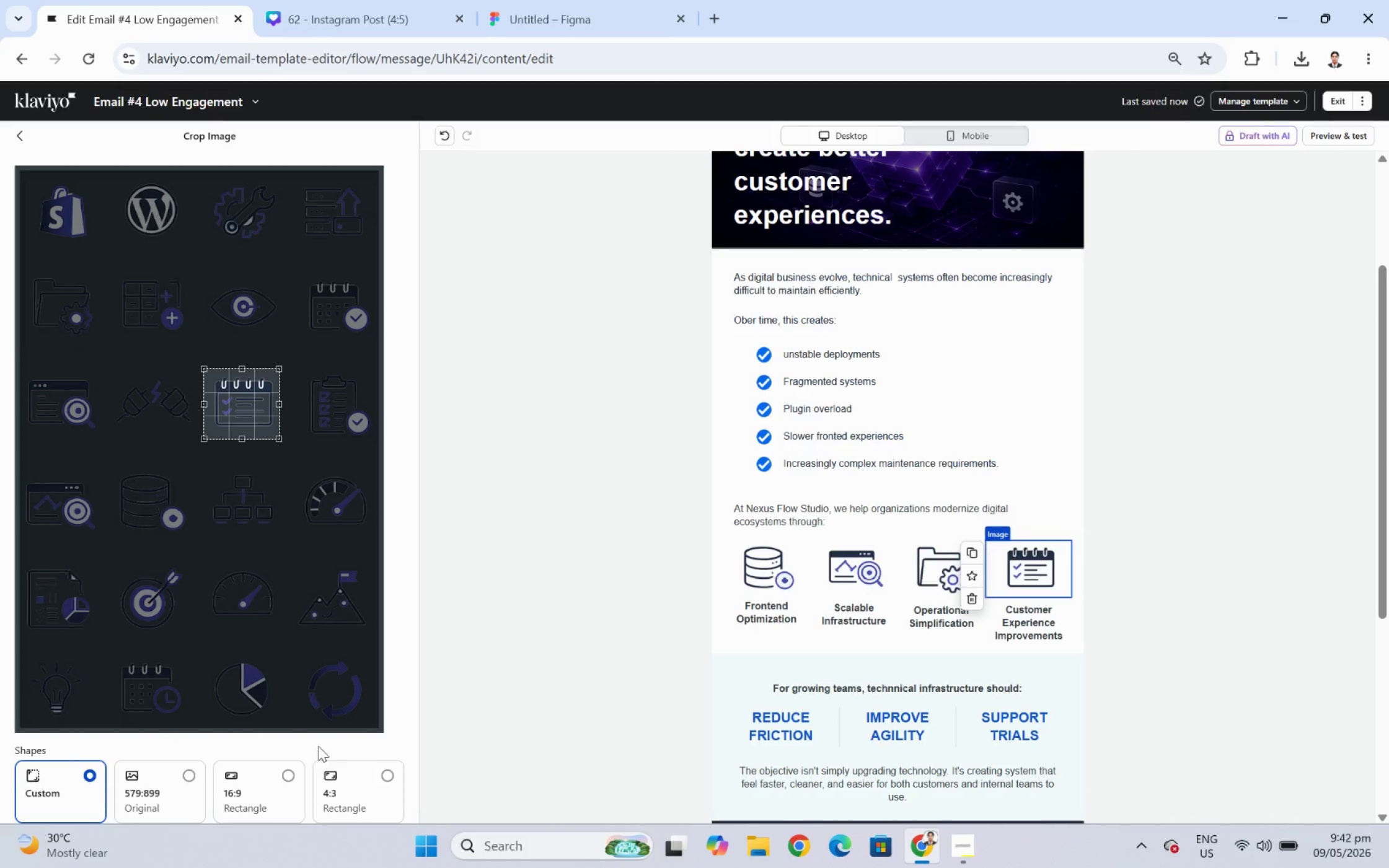 
scroll: coordinate [367, 700], scroll_direction: down, amount: 5.0
 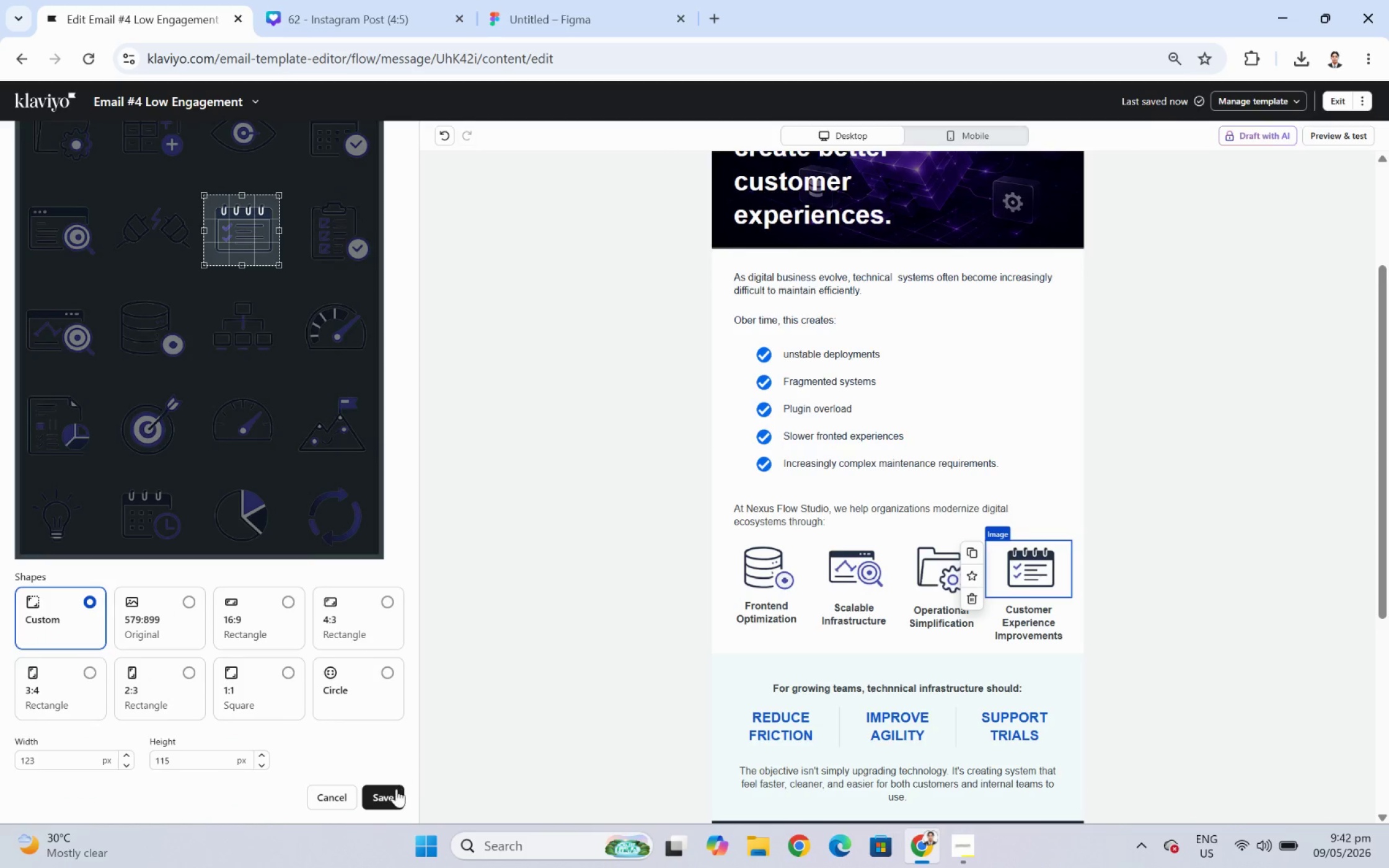 
left_click([390, 796])
 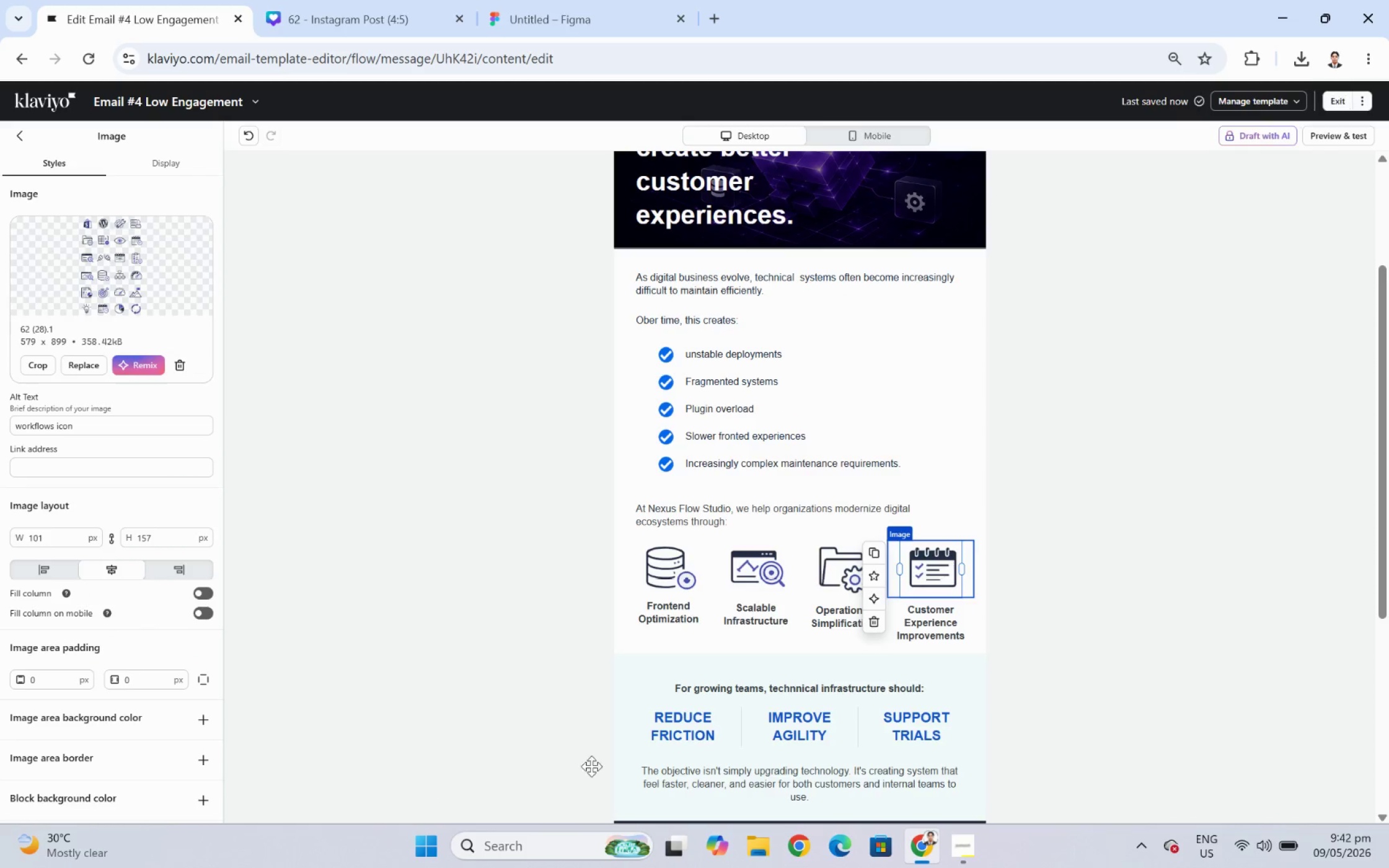 
scroll: coordinate [972, 700], scroll_direction: down, amount: 2.0
 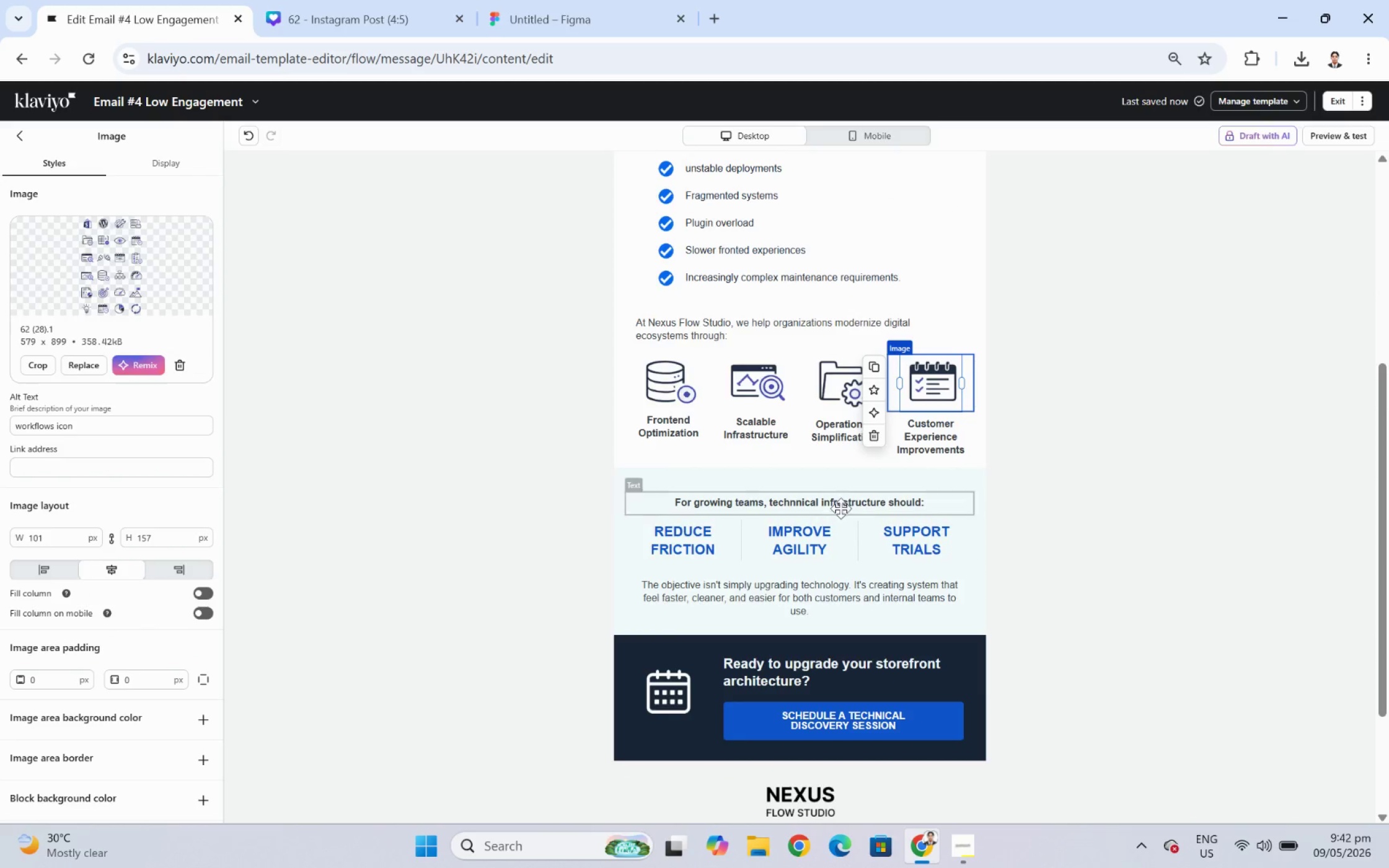 
left_click([824, 479])
 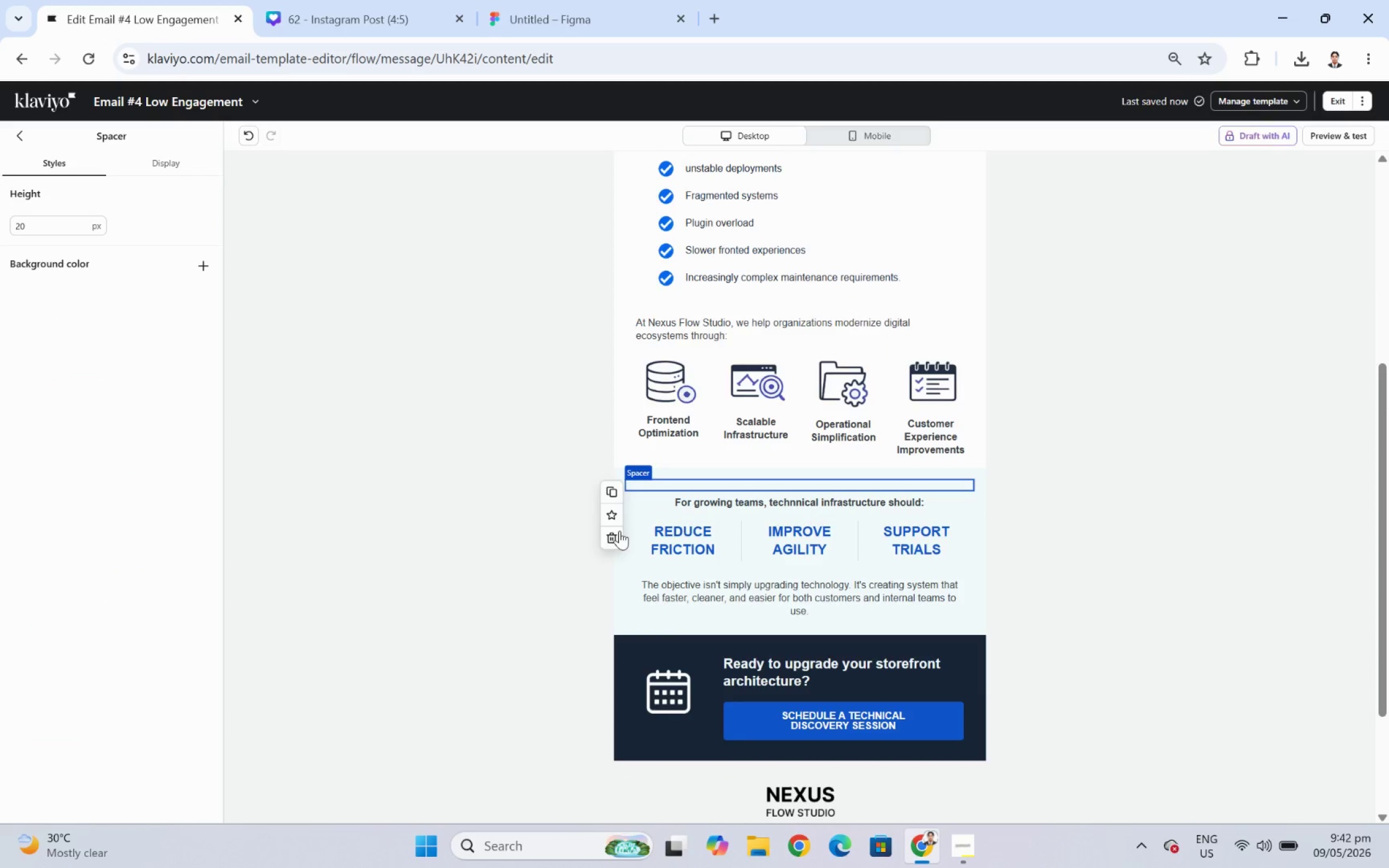 
left_click([612, 540])
 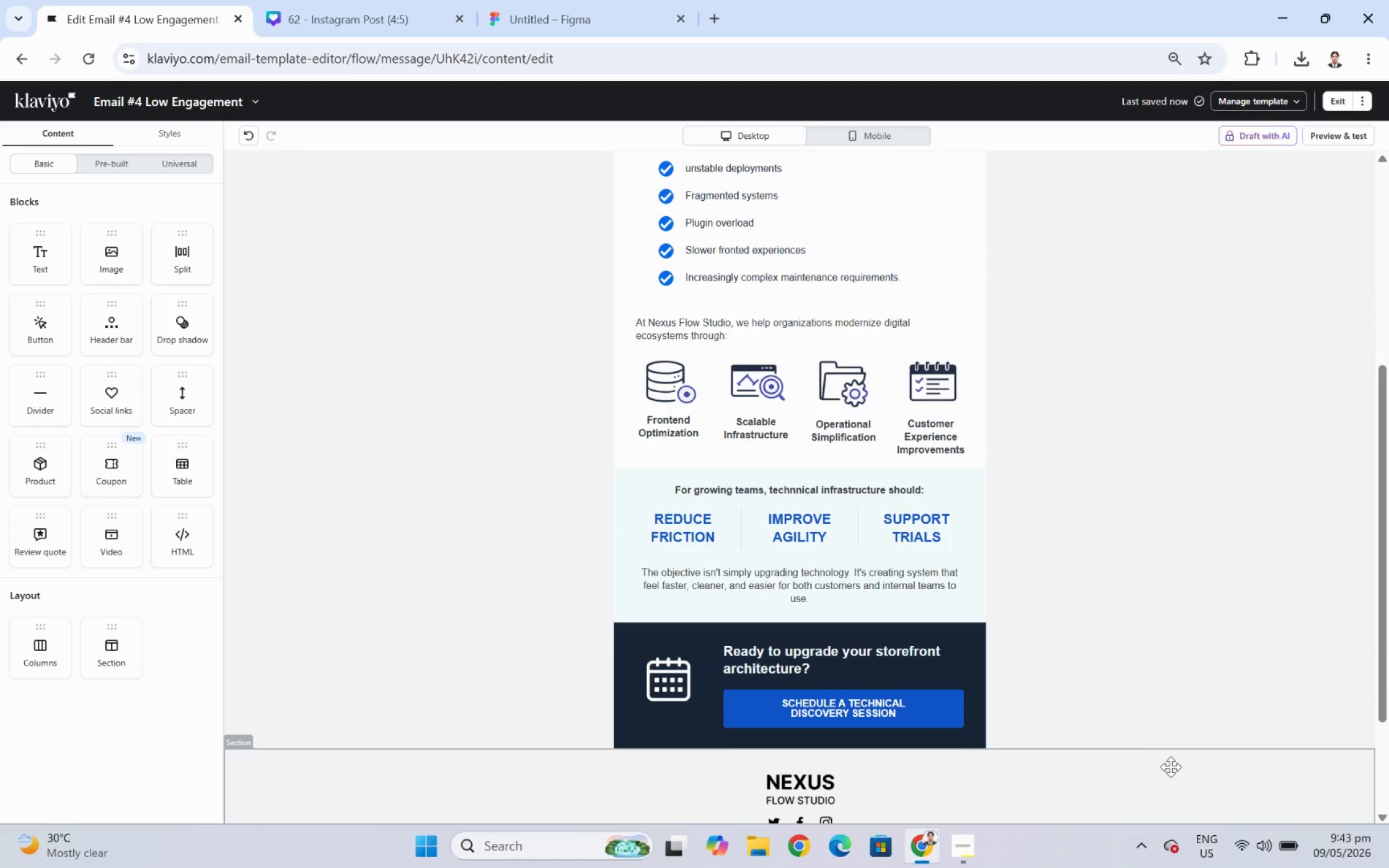 
scroll: coordinate [1177, 764], scroll_direction: up, amount: 2.0
 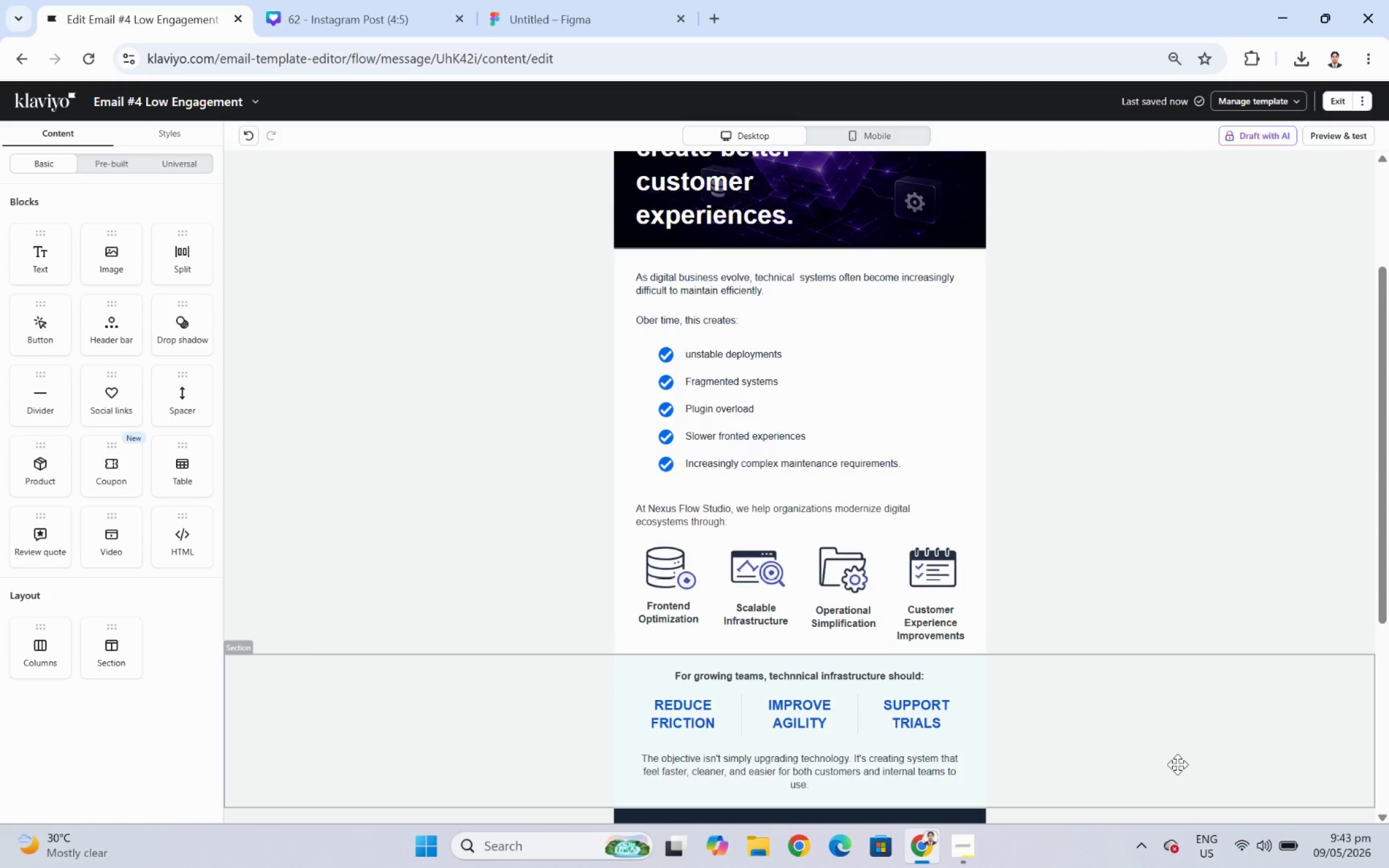 
scroll: coordinate [1132, 654], scroll_direction: down, amount: 2.0
 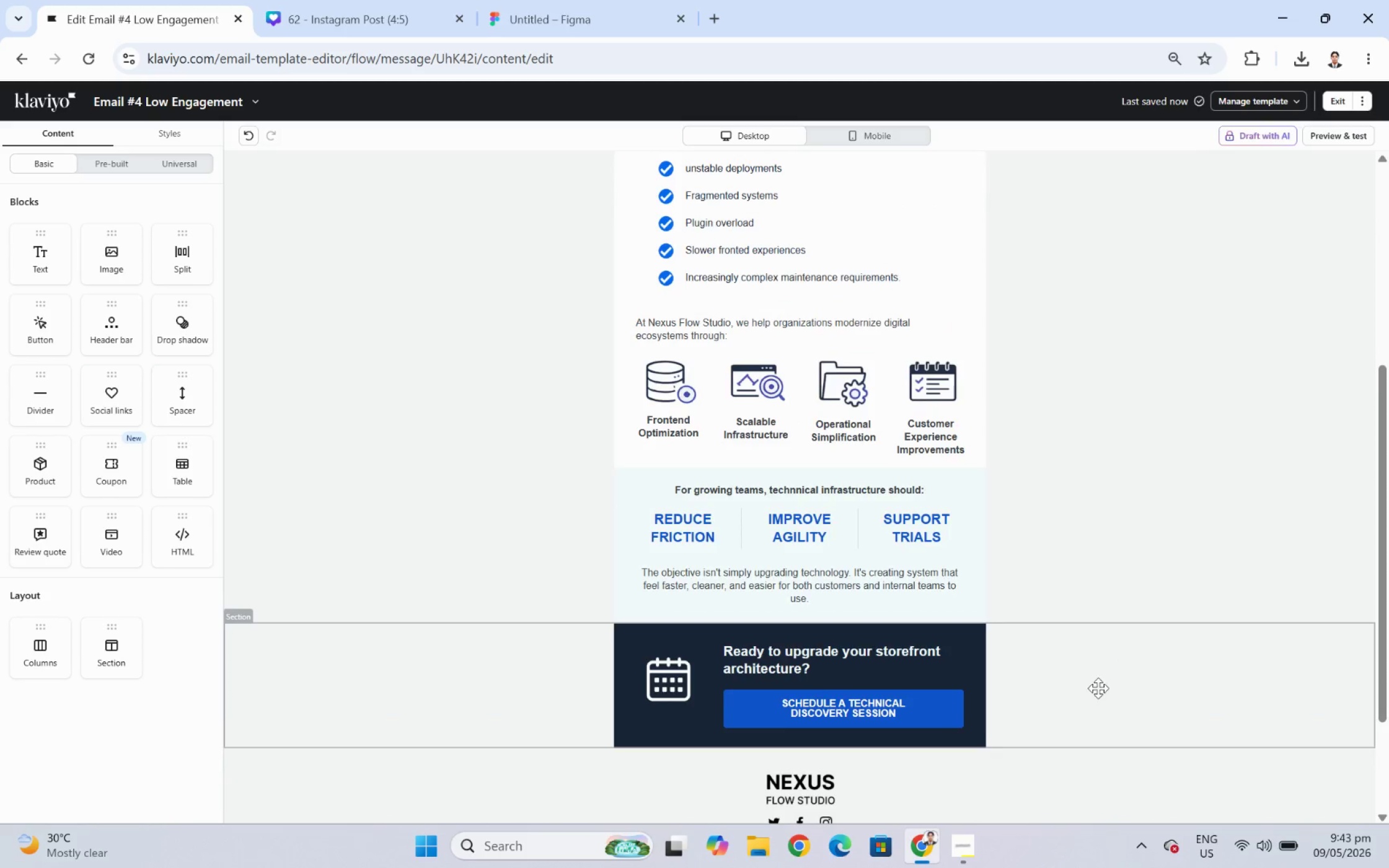 
scroll: coordinate [1126, 673], scroll_direction: up, amount: 1.0
 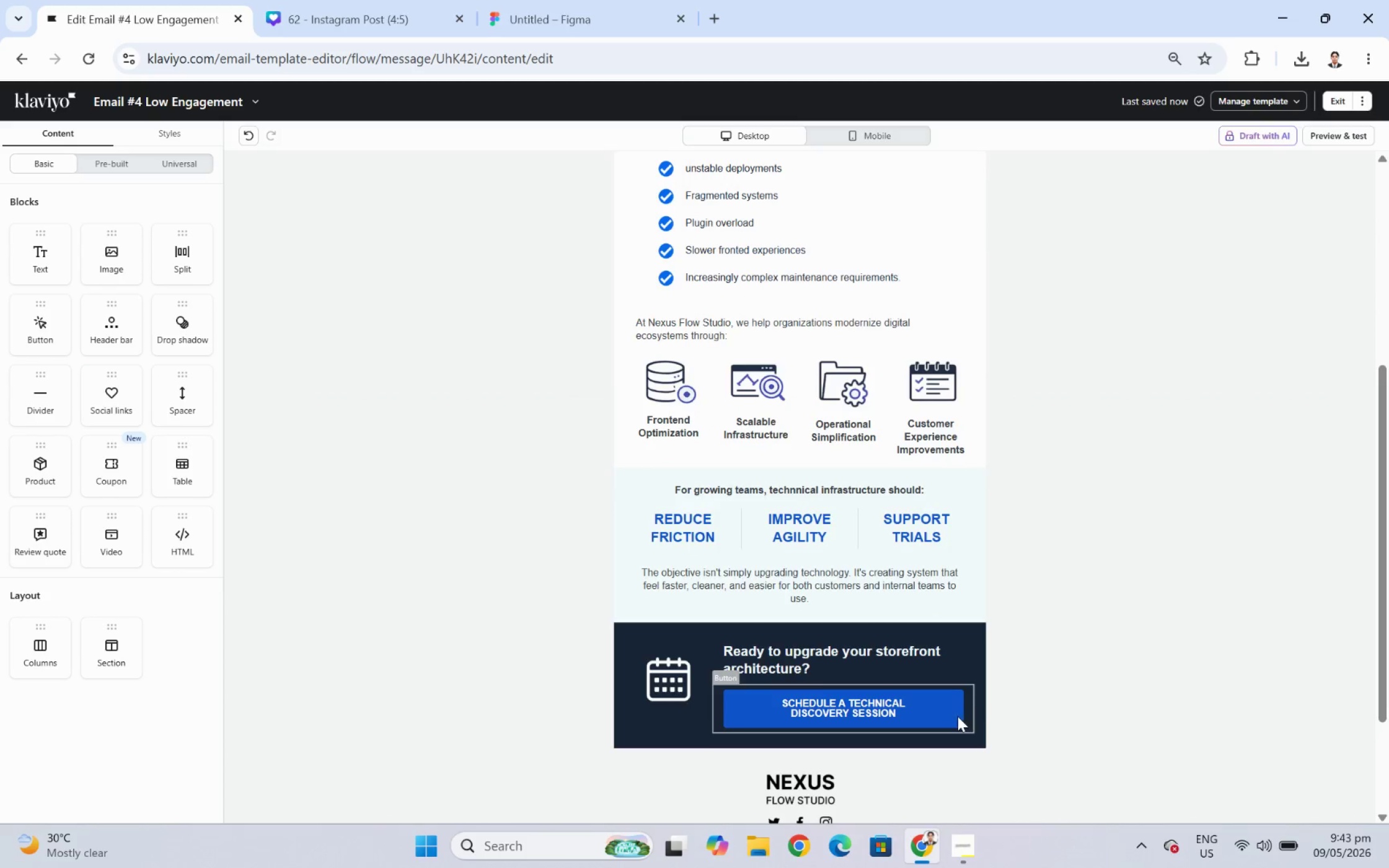 
left_click([956, 716])
 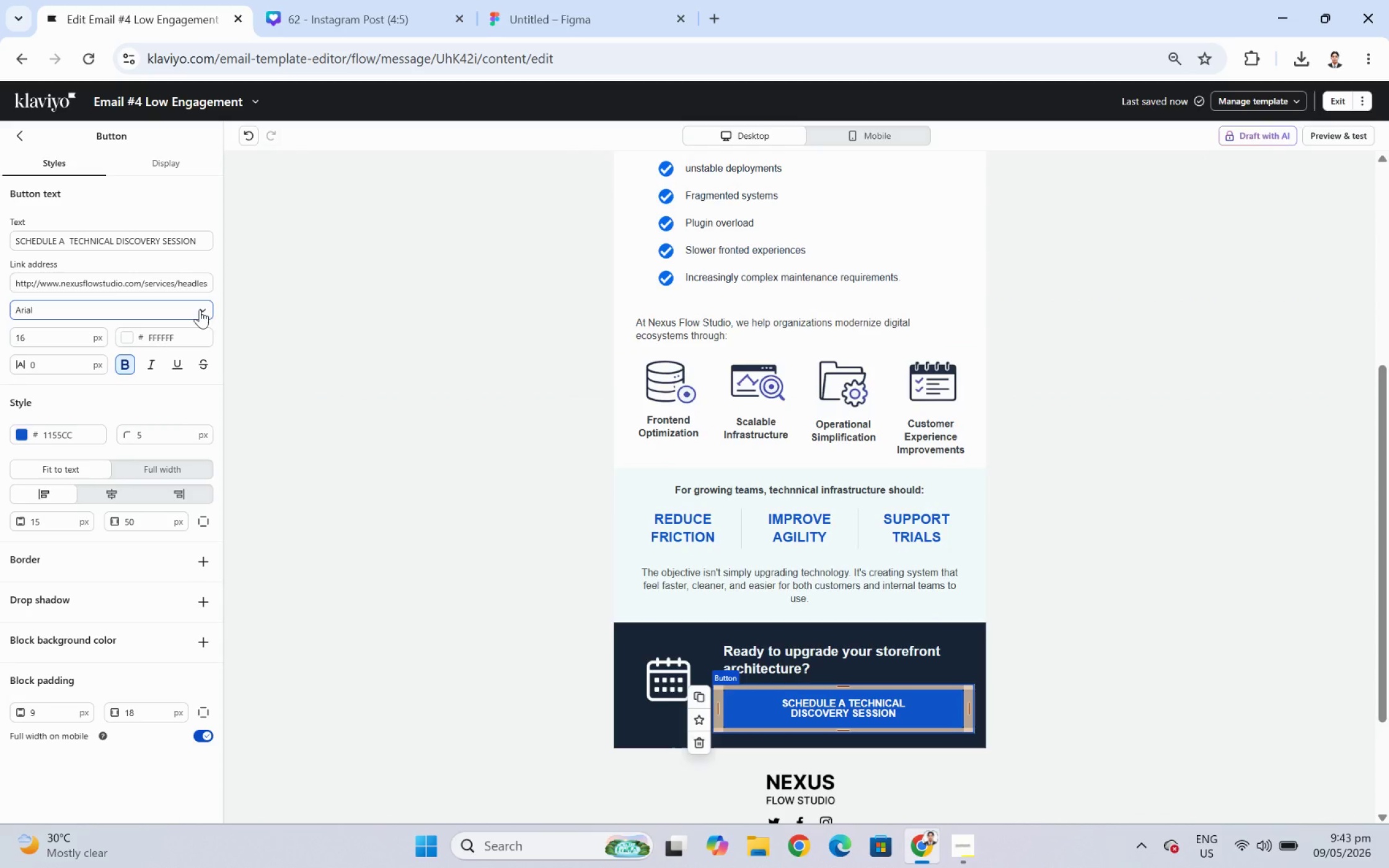 
wait(6.33)
 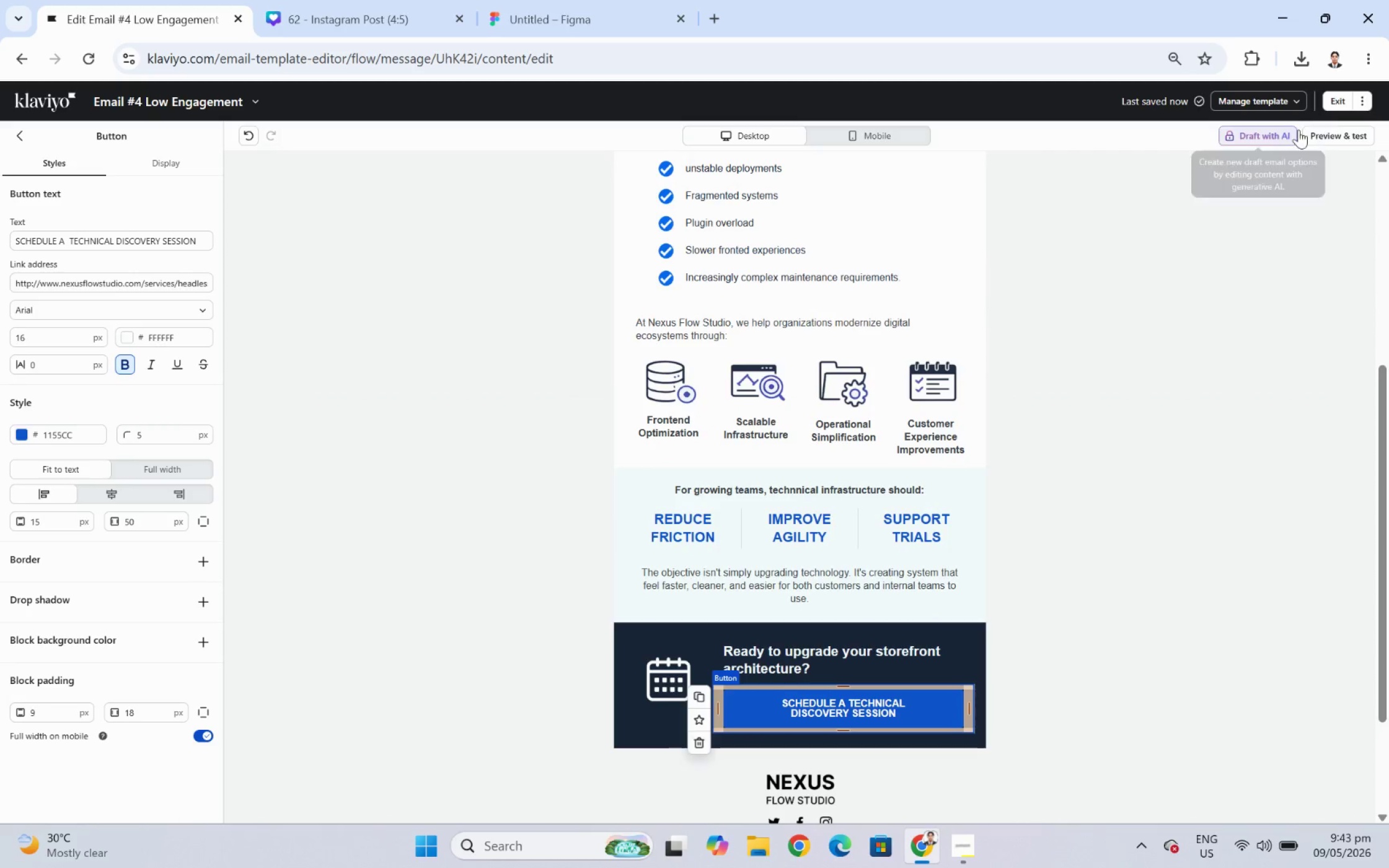 
left_click([1330, 103])
 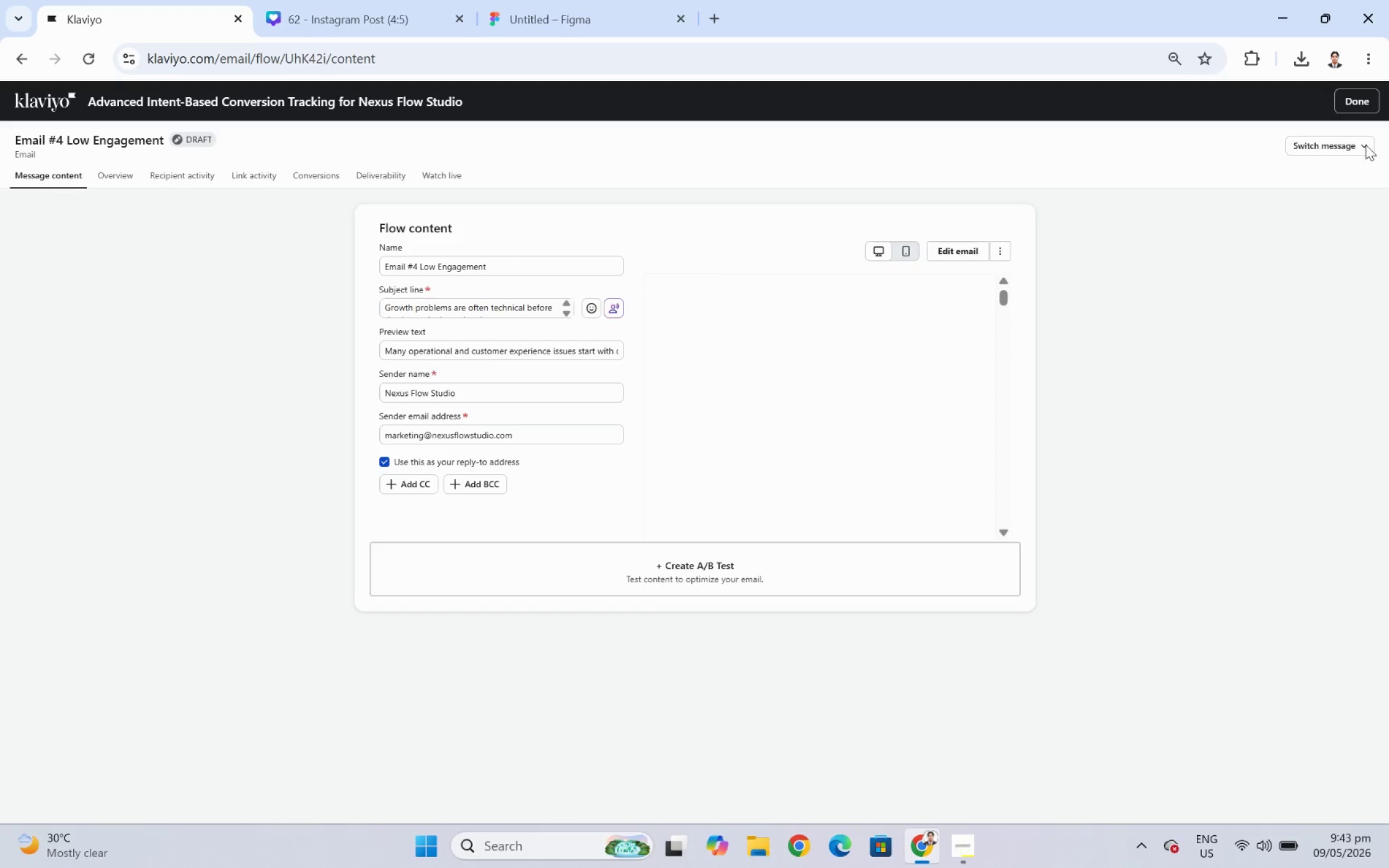 
left_click([1365, 105])
 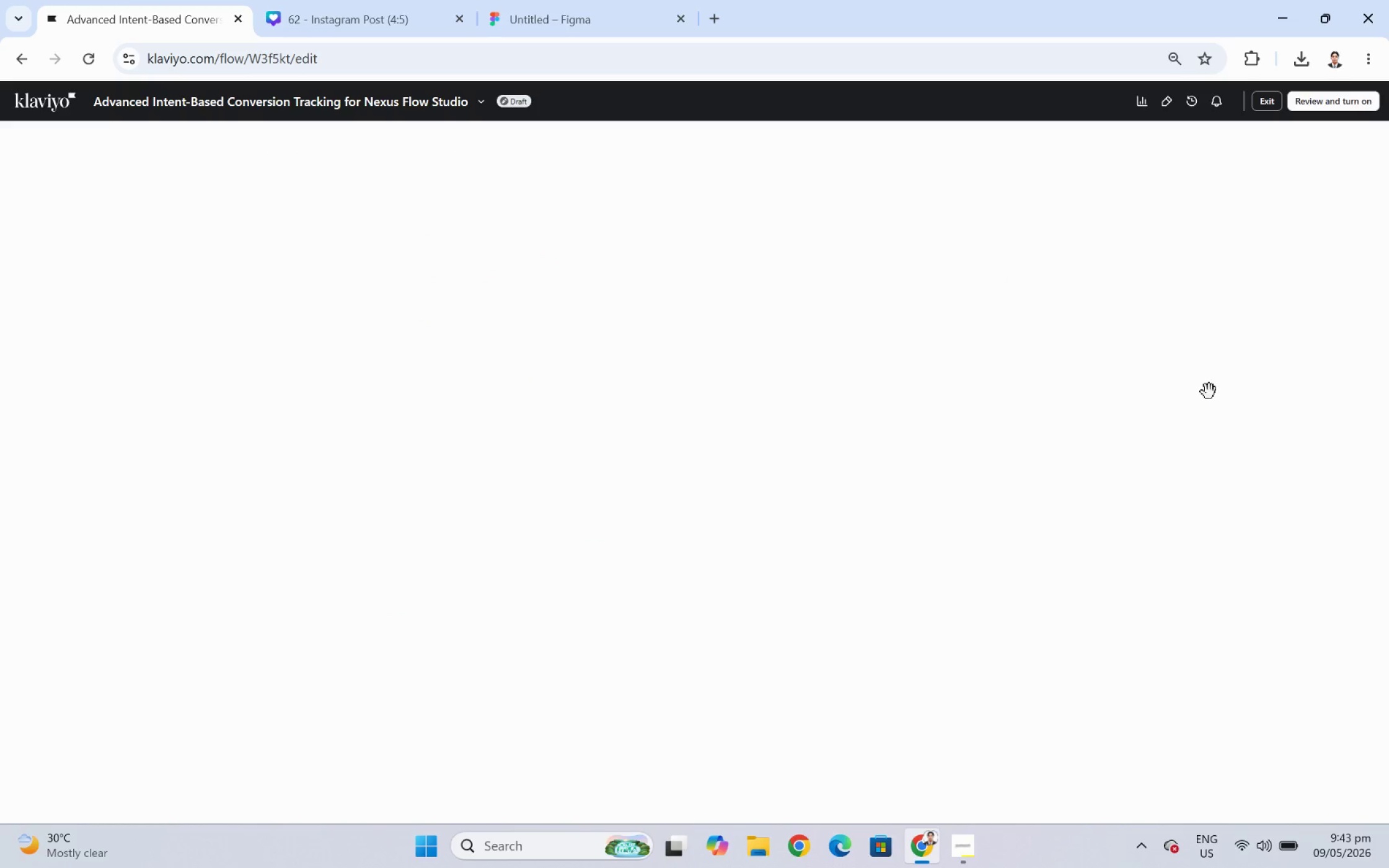 
scroll: coordinate [665, 595], scroll_direction: down, amount: 29.0
 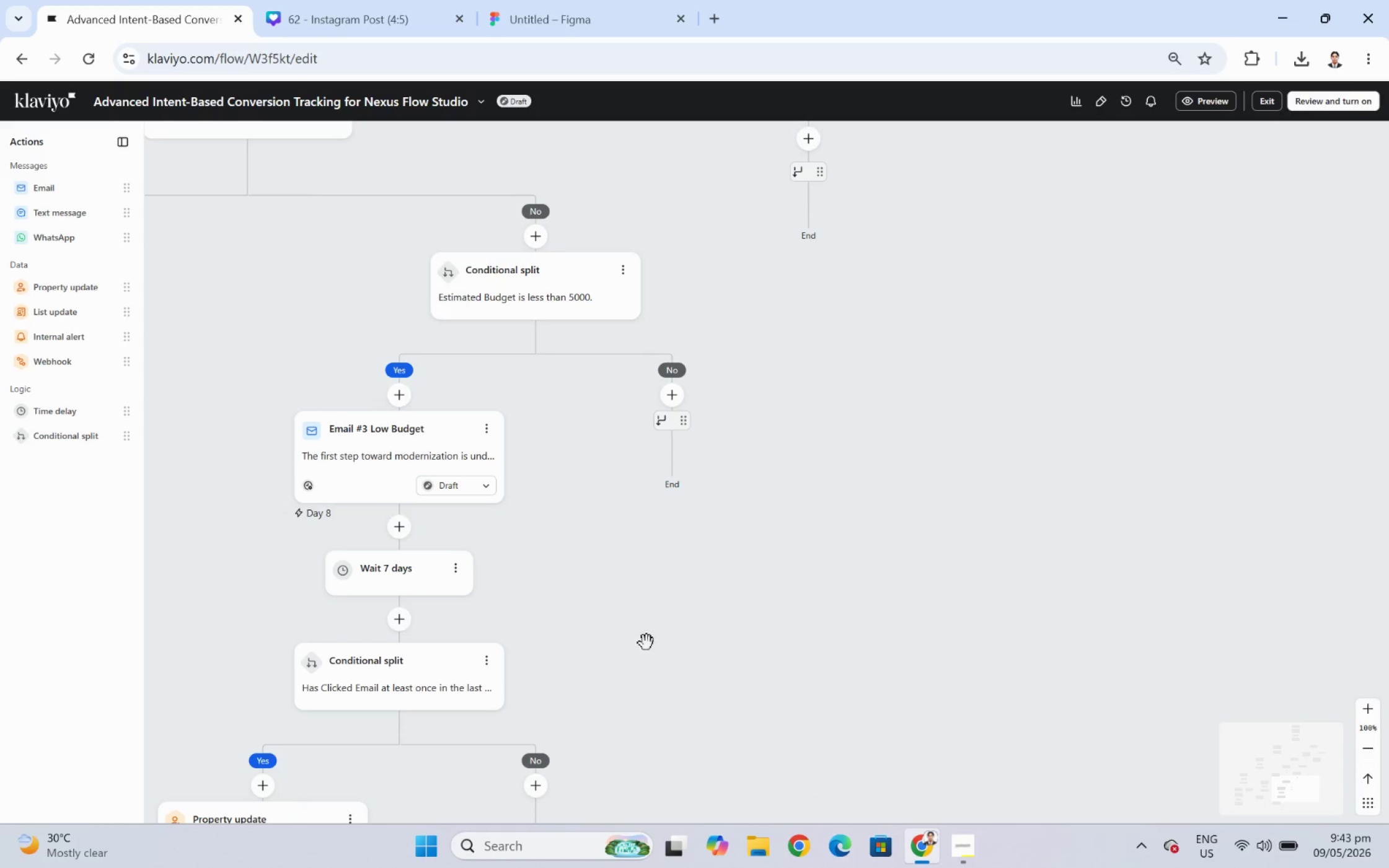 
left_click_drag(start_coordinate=[648, 641], to_coordinate=[1122, 513])
 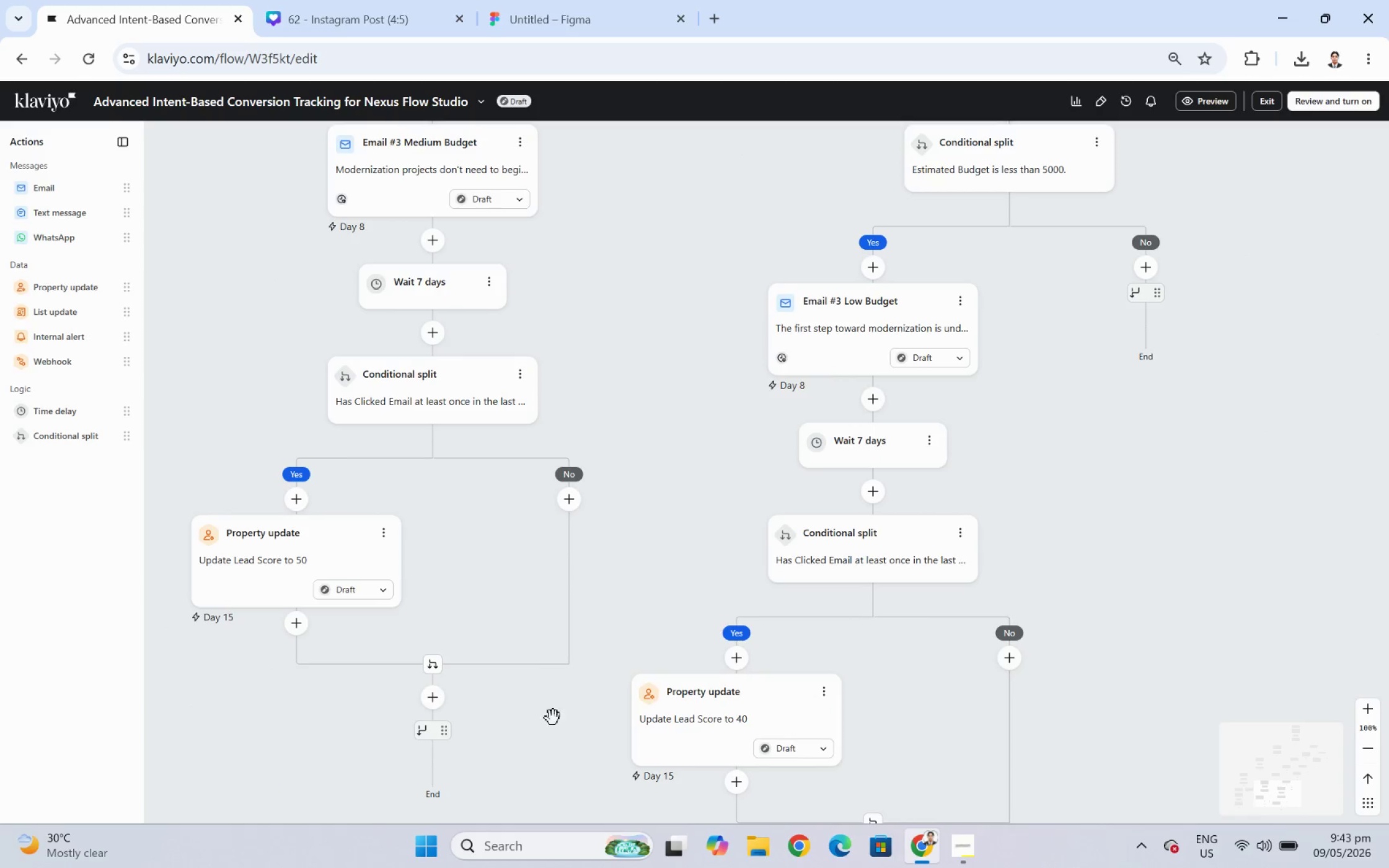 
left_click_drag(start_coordinate=[558, 746], to_coordinate=[761, 506])
 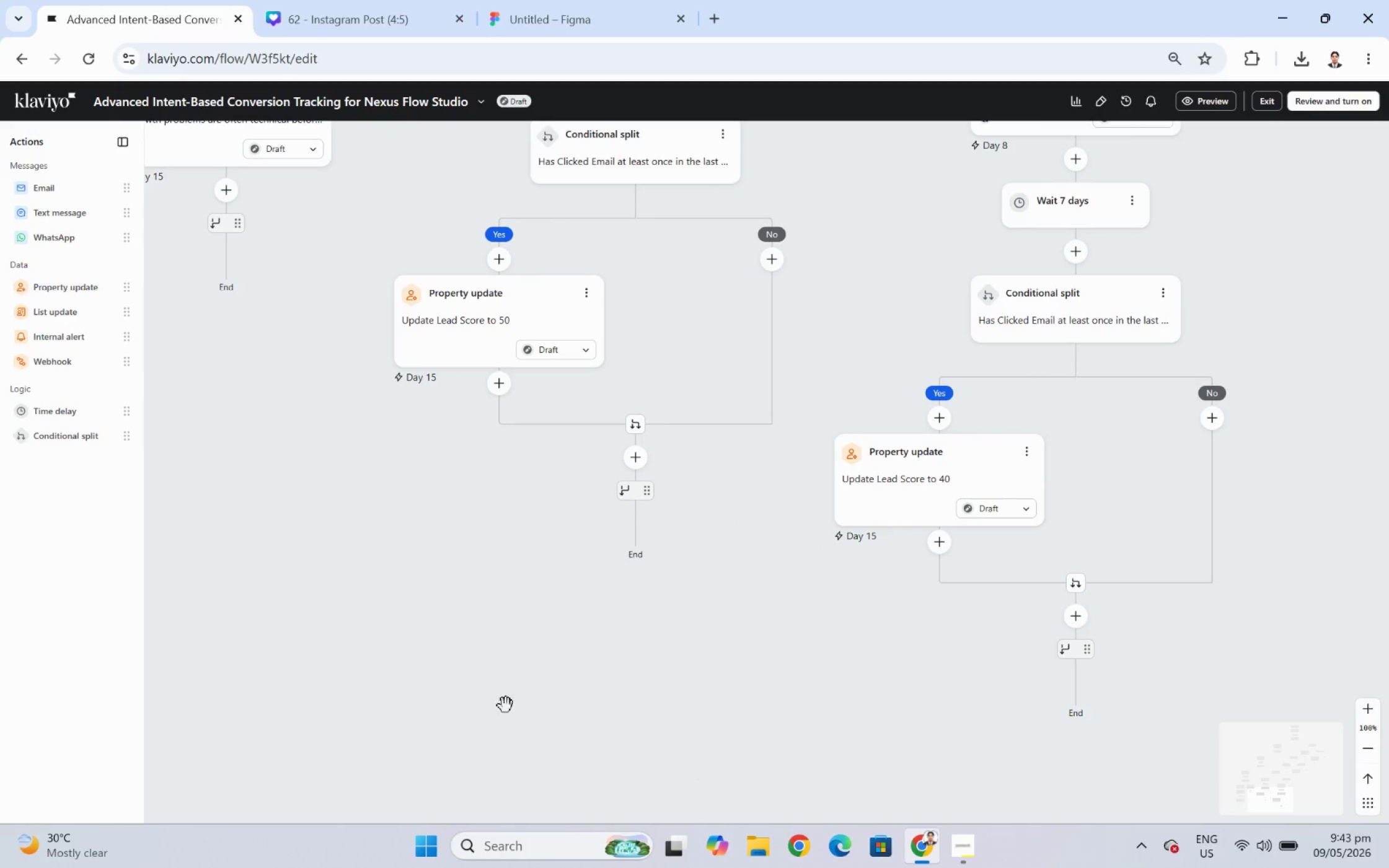 
left_click_drag(start_coordinate=[463, 696], to_coordinate=[856, 663])
 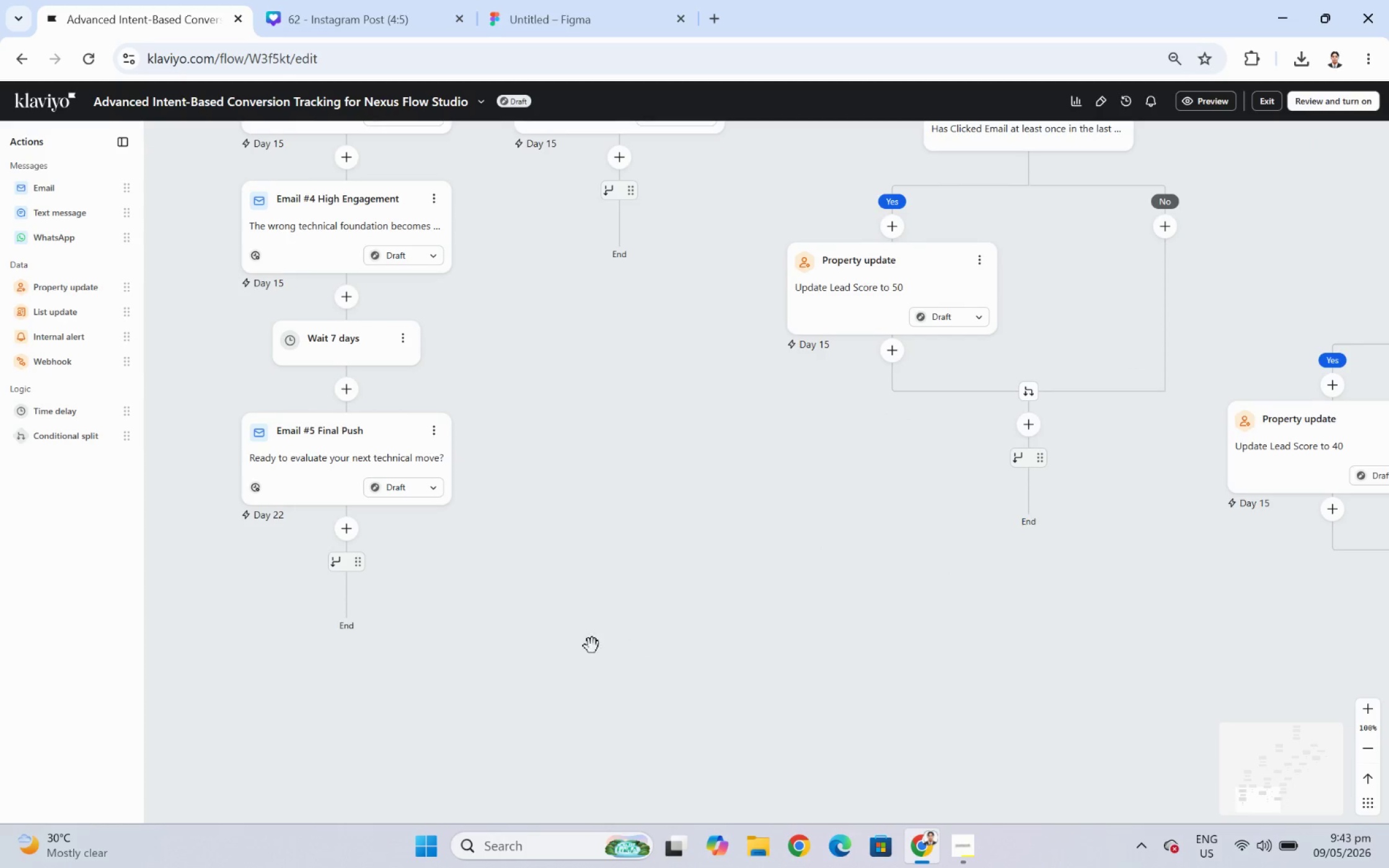 
left_click_drag(start_coordinate=[586, 644], to_coordinate=[886, 685])
 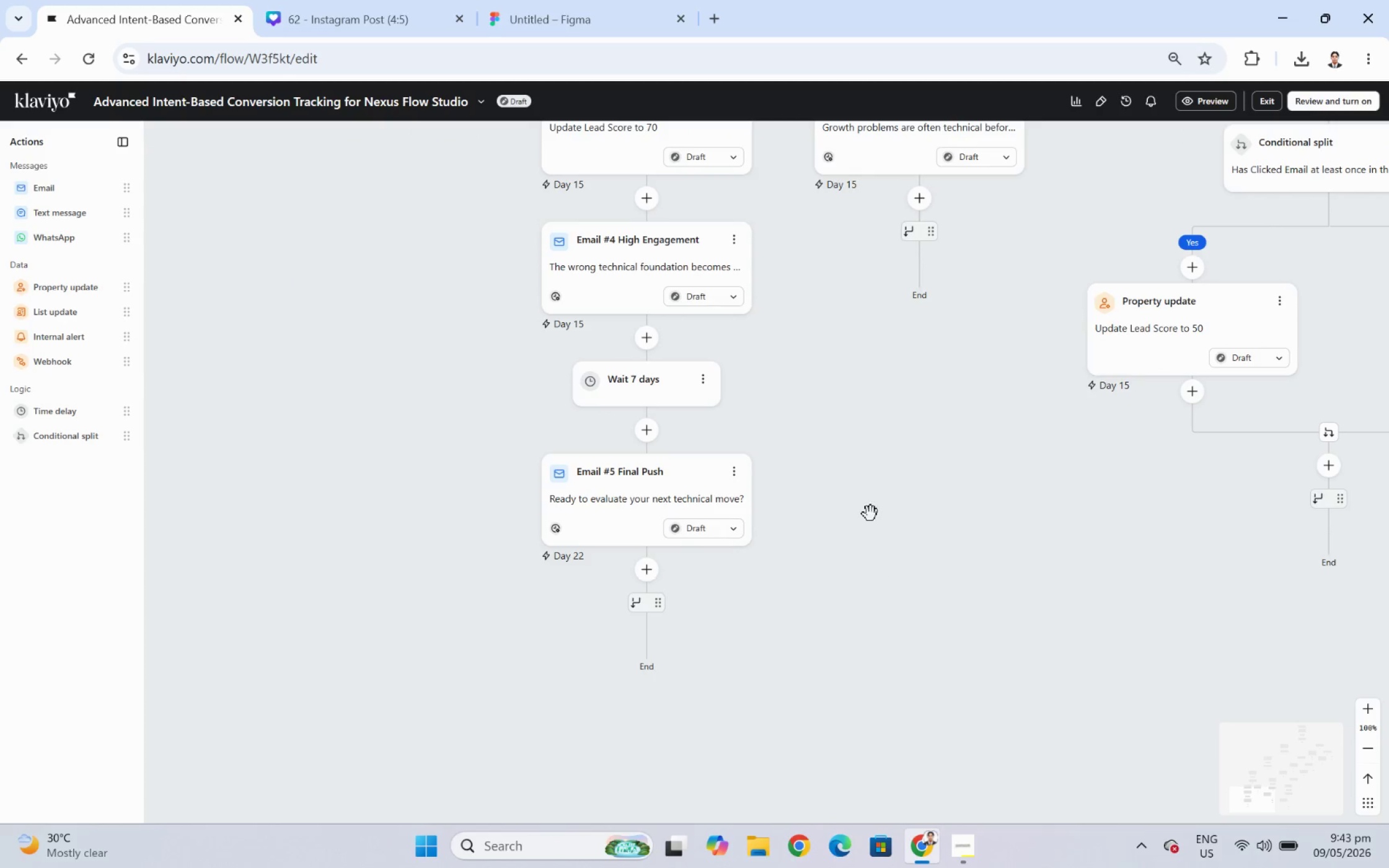 
left_click_drag(start_coordinate=[870, 511], to_coordinate=[826, 633])
 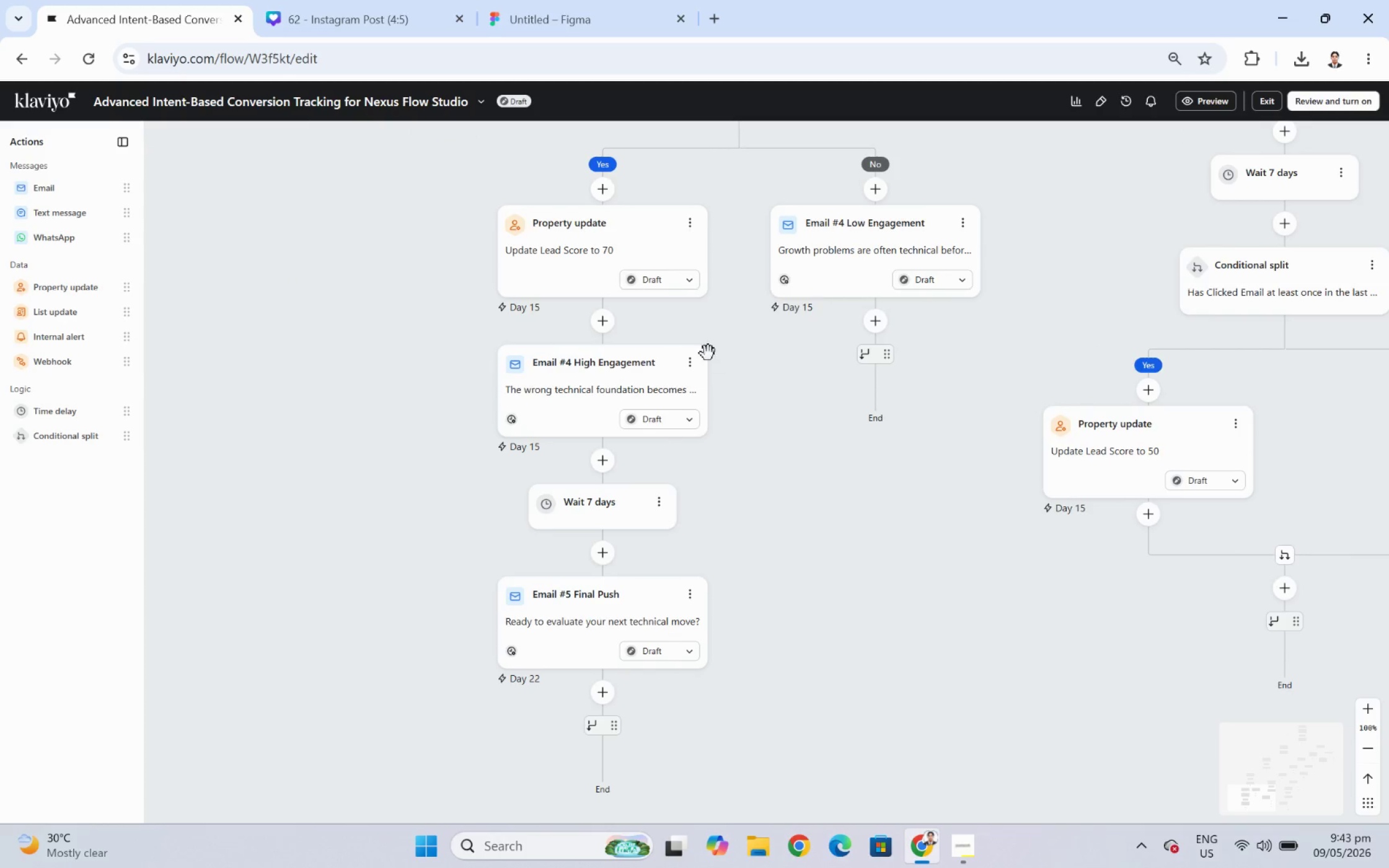 
left_click_drag(start_coordinate=[805, 364], to_coordinate=[805, 475])
 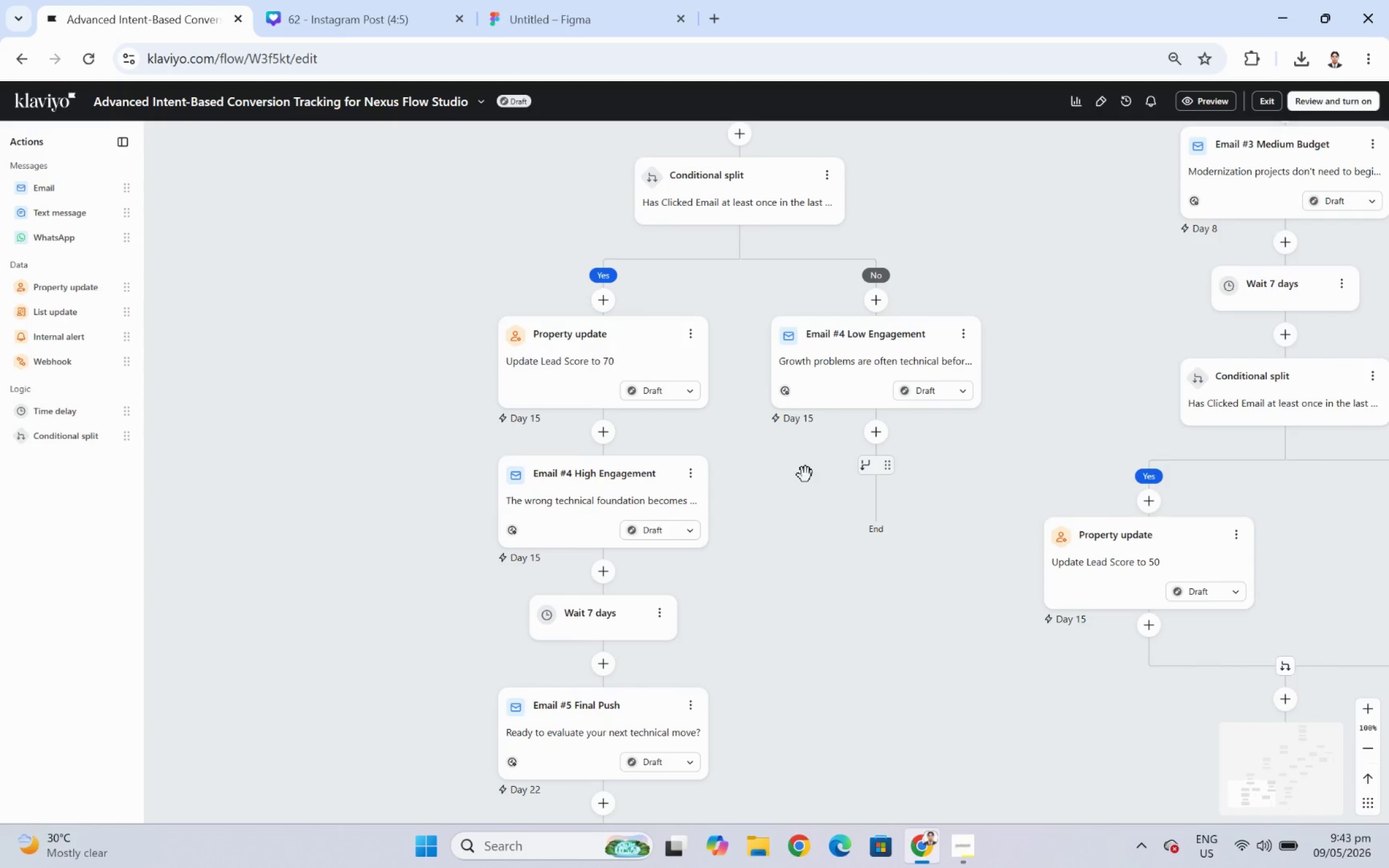 
wait(16.48)
 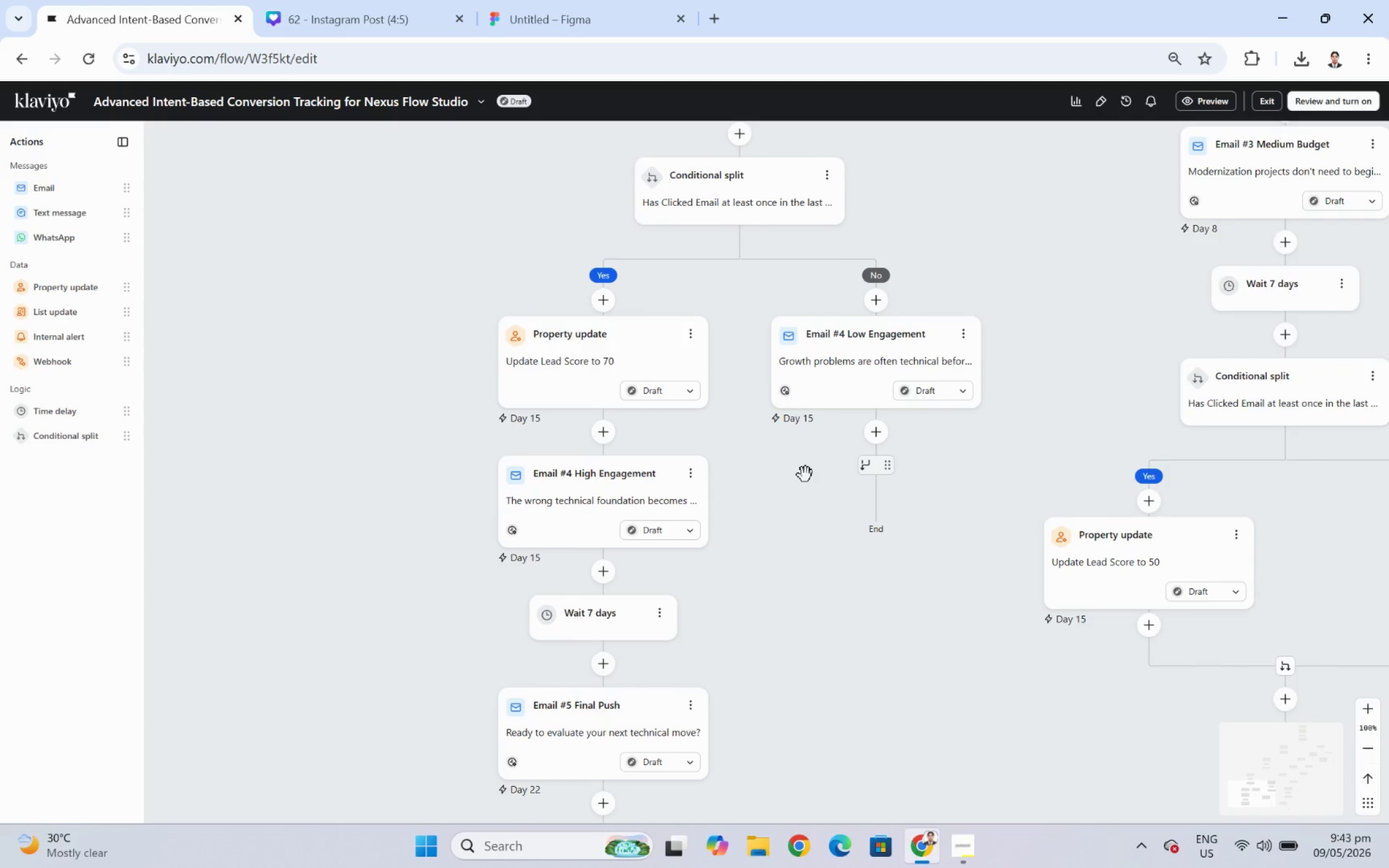 
left_click([661, 625])
 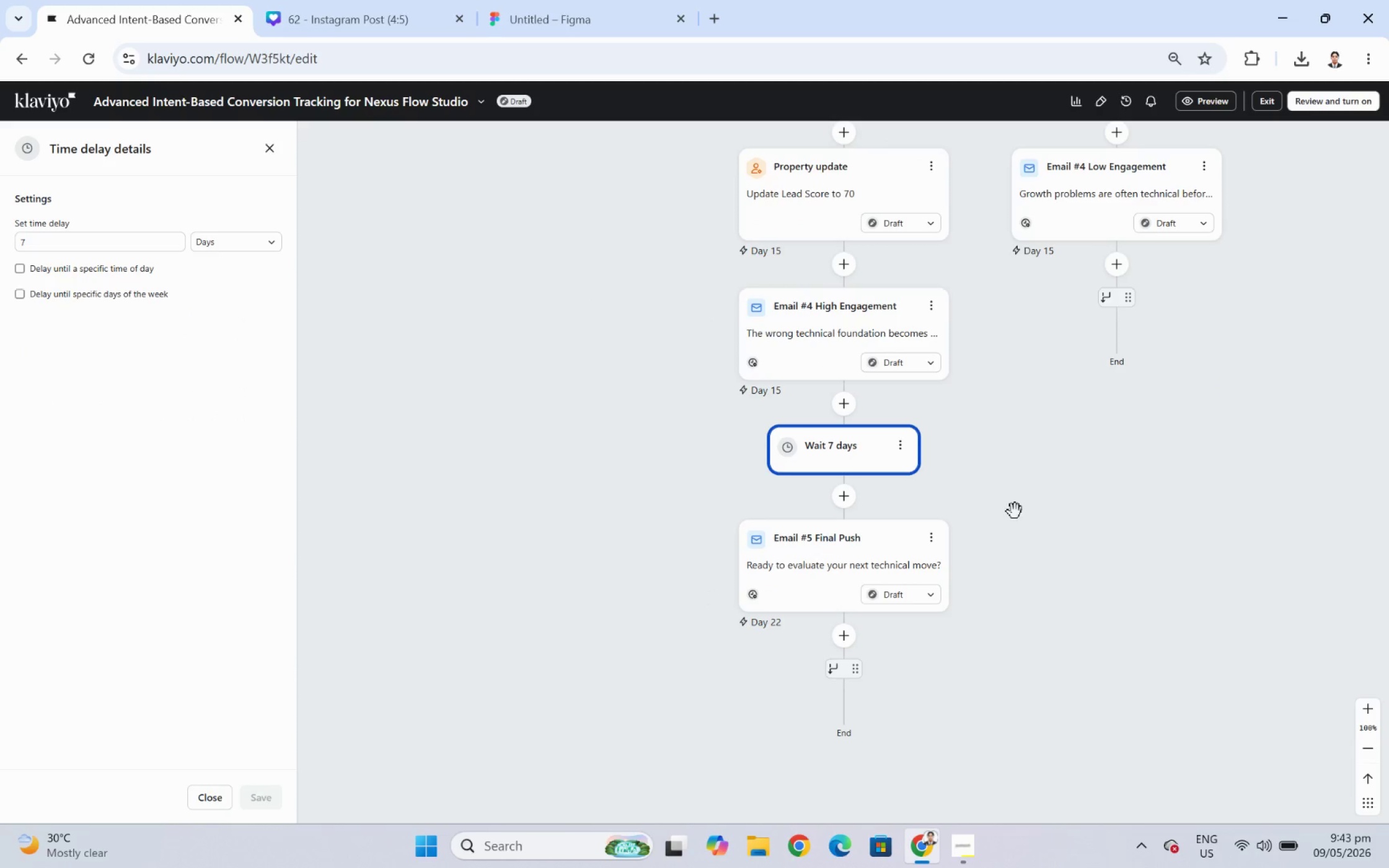 
left_click_drag(start_coordinate=[1034, 480], to_coordinate=[935, 536])
 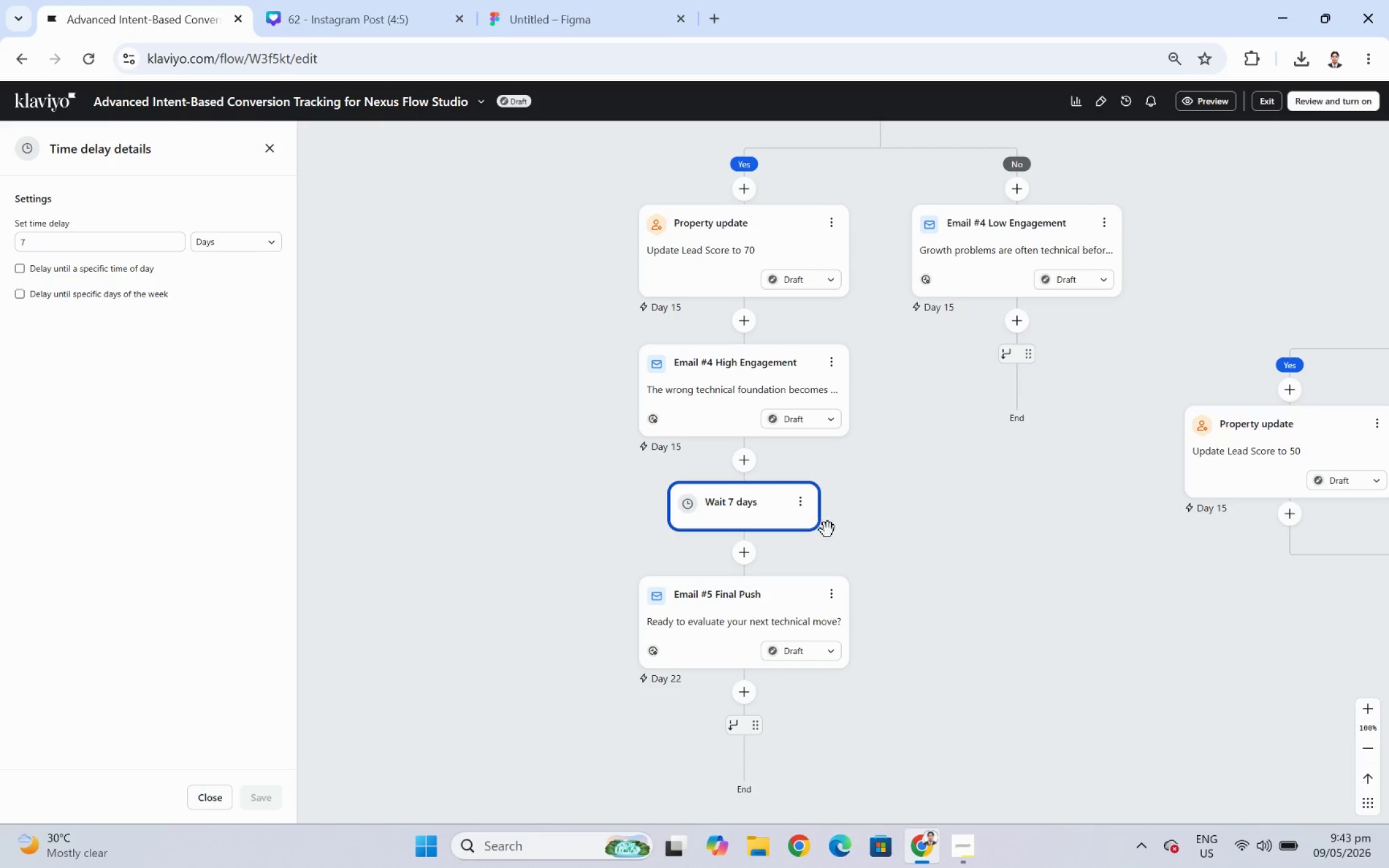 
left_click([806, 500])
 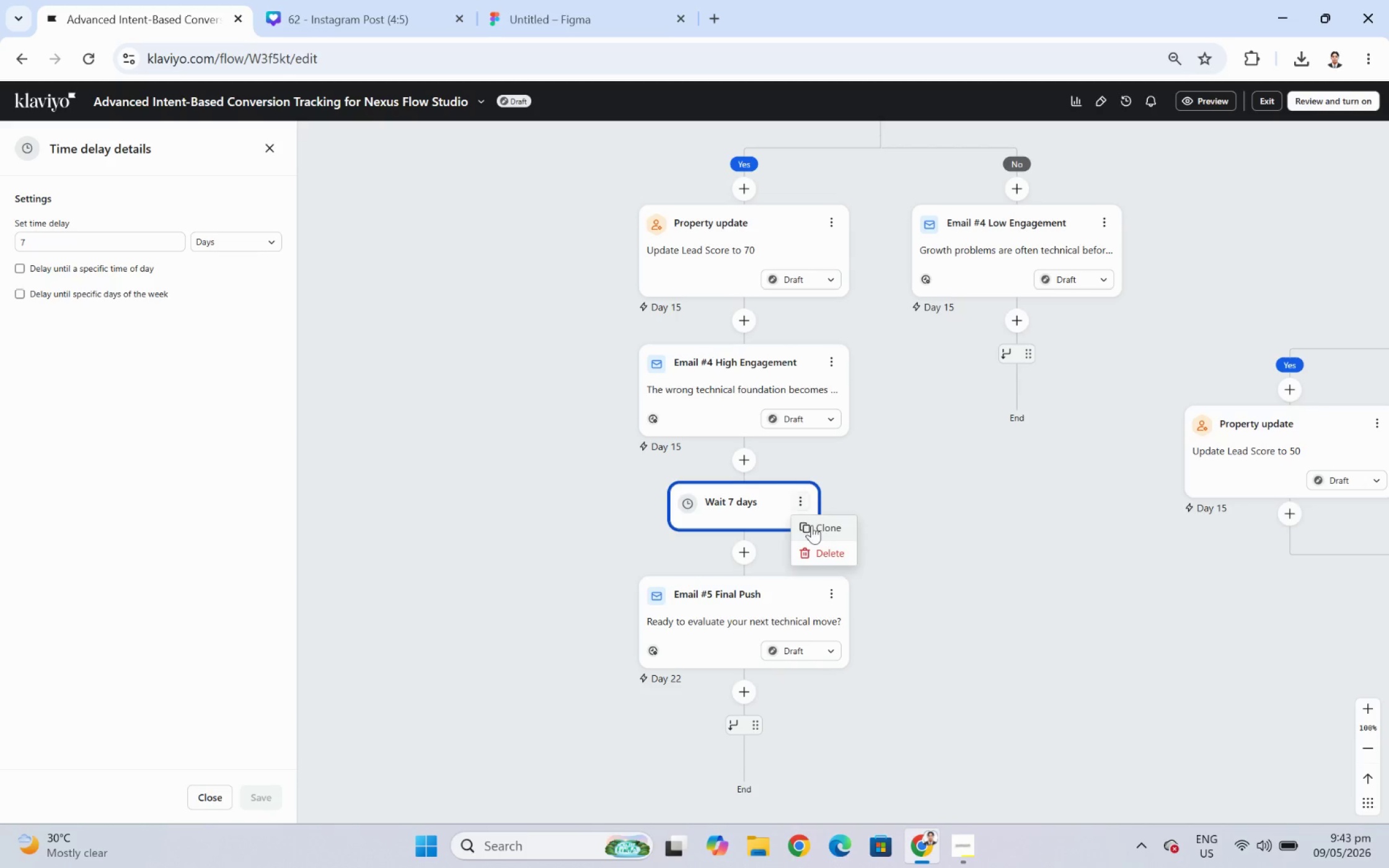 
left_click([813, 528])
 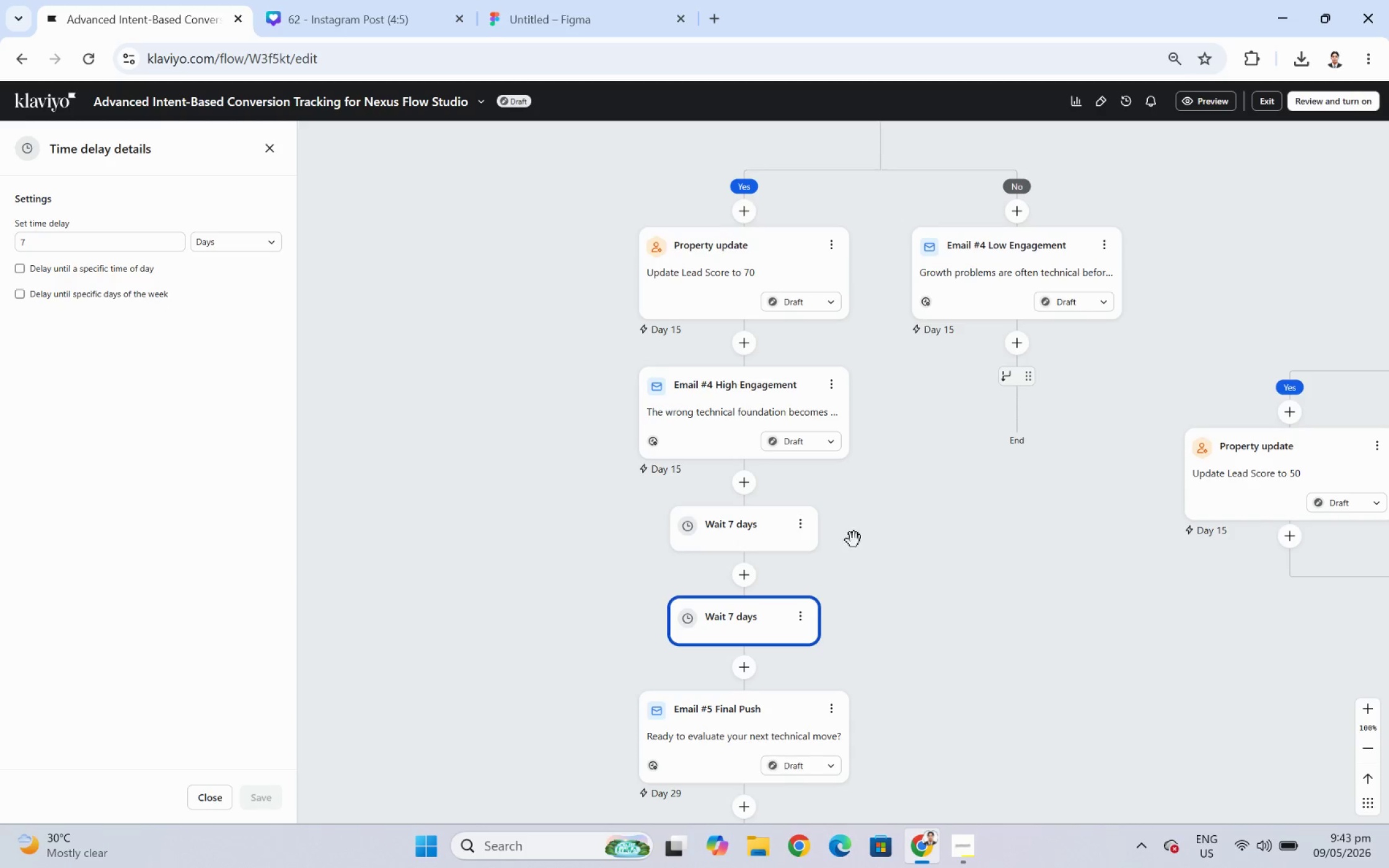 
left_click_drag(start_coordinate=[730, 627], to_coordinate=[1026, 374])
 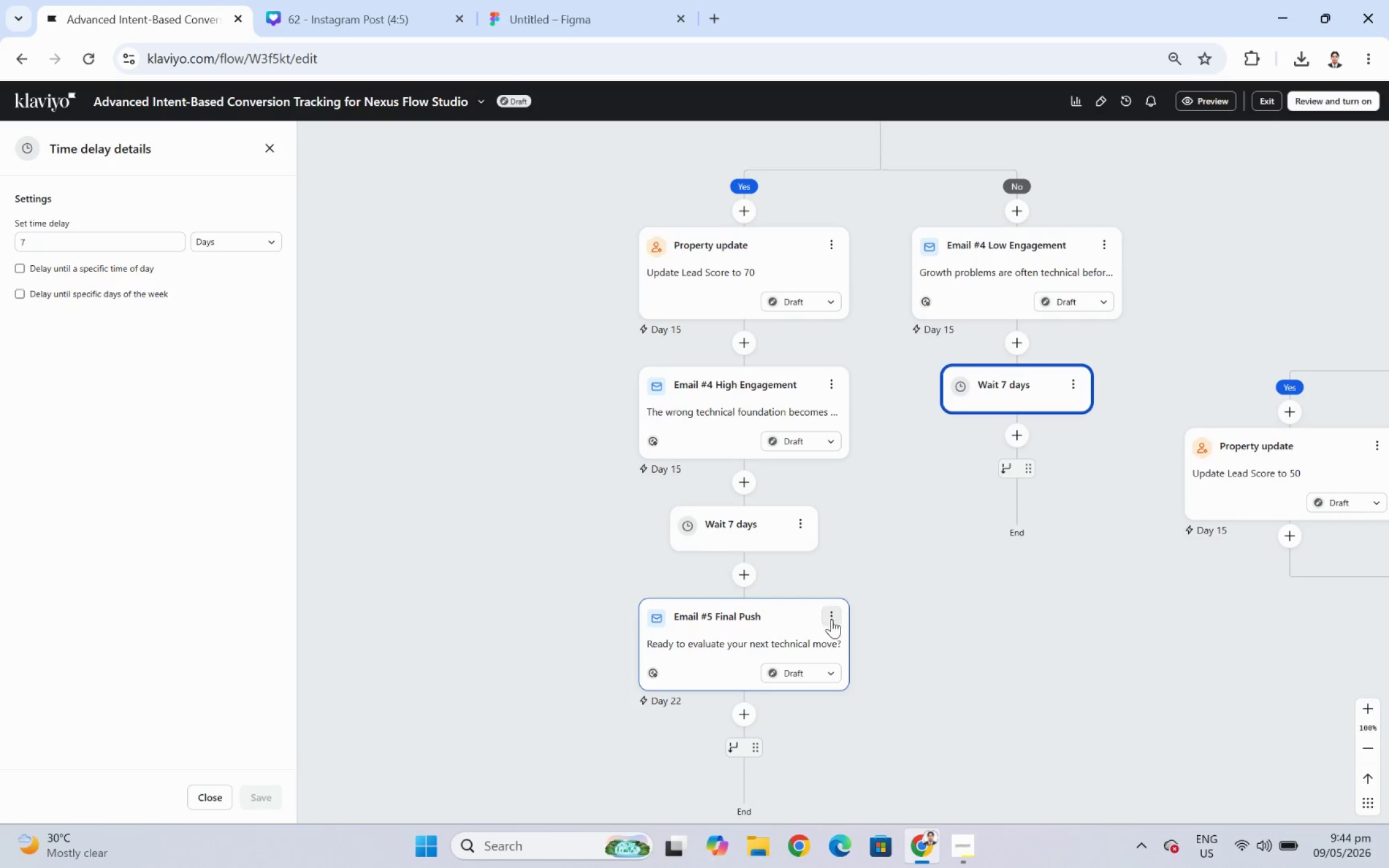 
left_click([840, 615])
 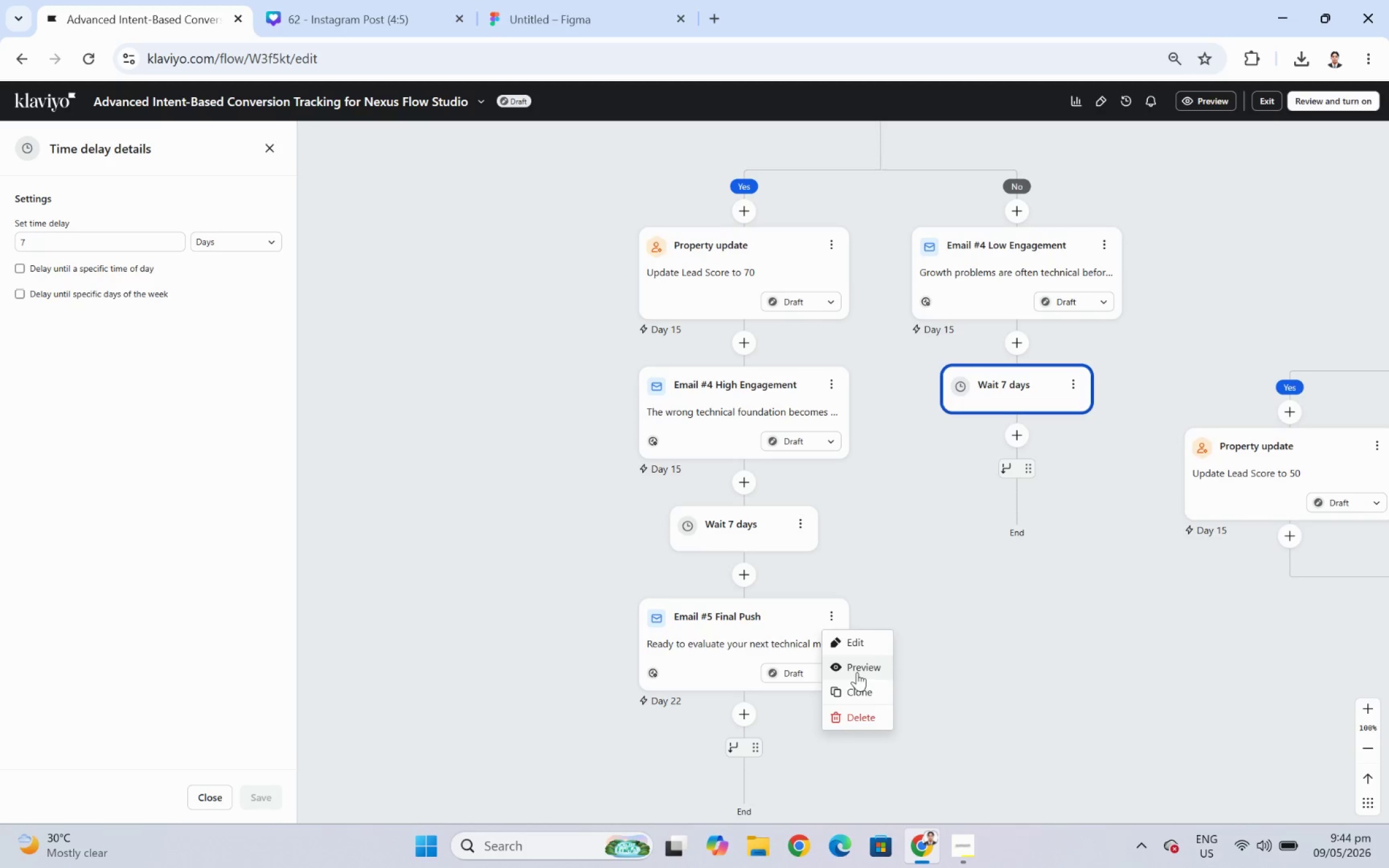 
left_click([861, 689])
 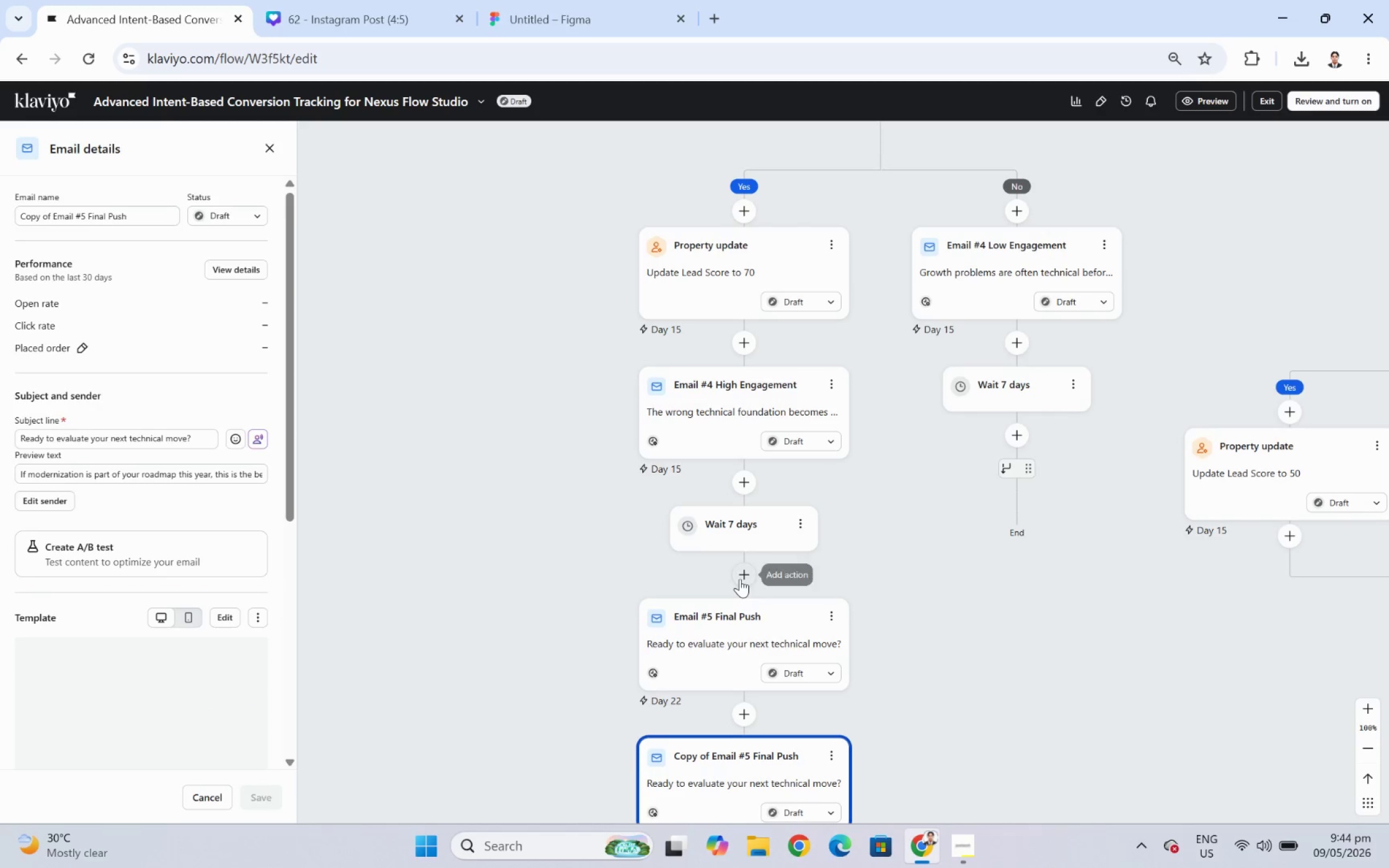 
left_click_drag(start_coordinate=[715, 771], to_coordinate=[996, 493])
 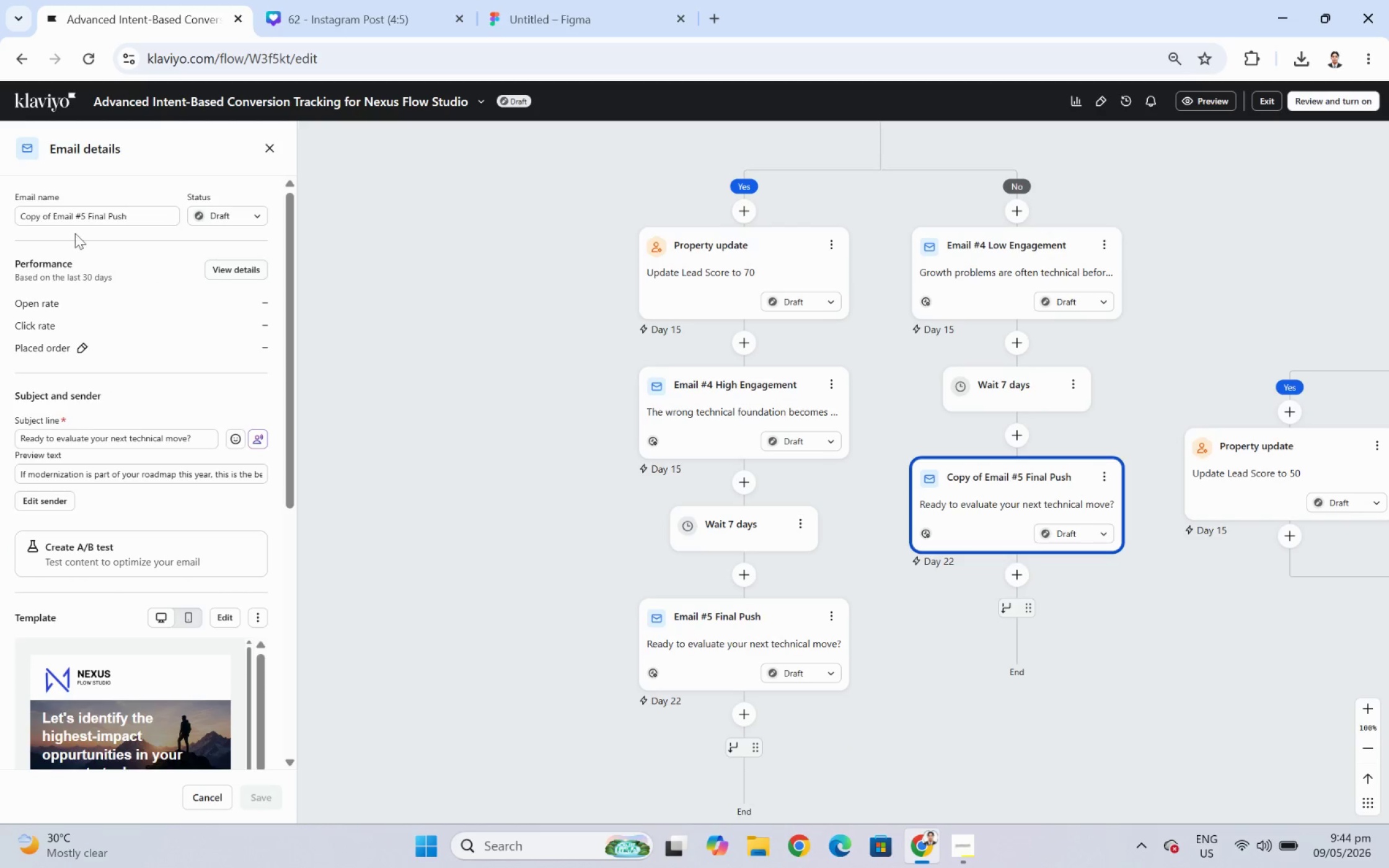 
left_click_drag(start_coordinate=[51, 216], to_coordinate=[0, 226])
 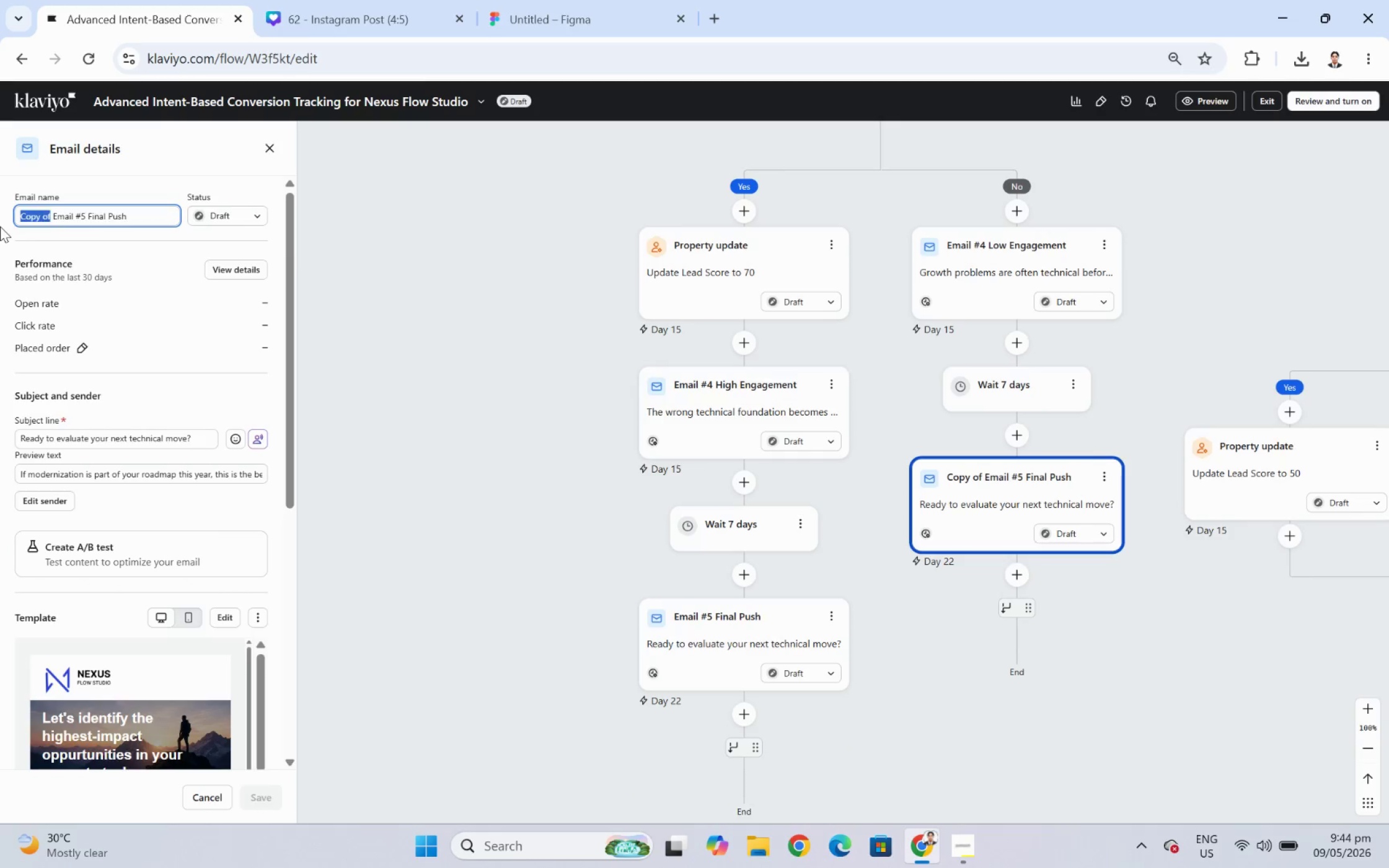 
key(Backspace)
 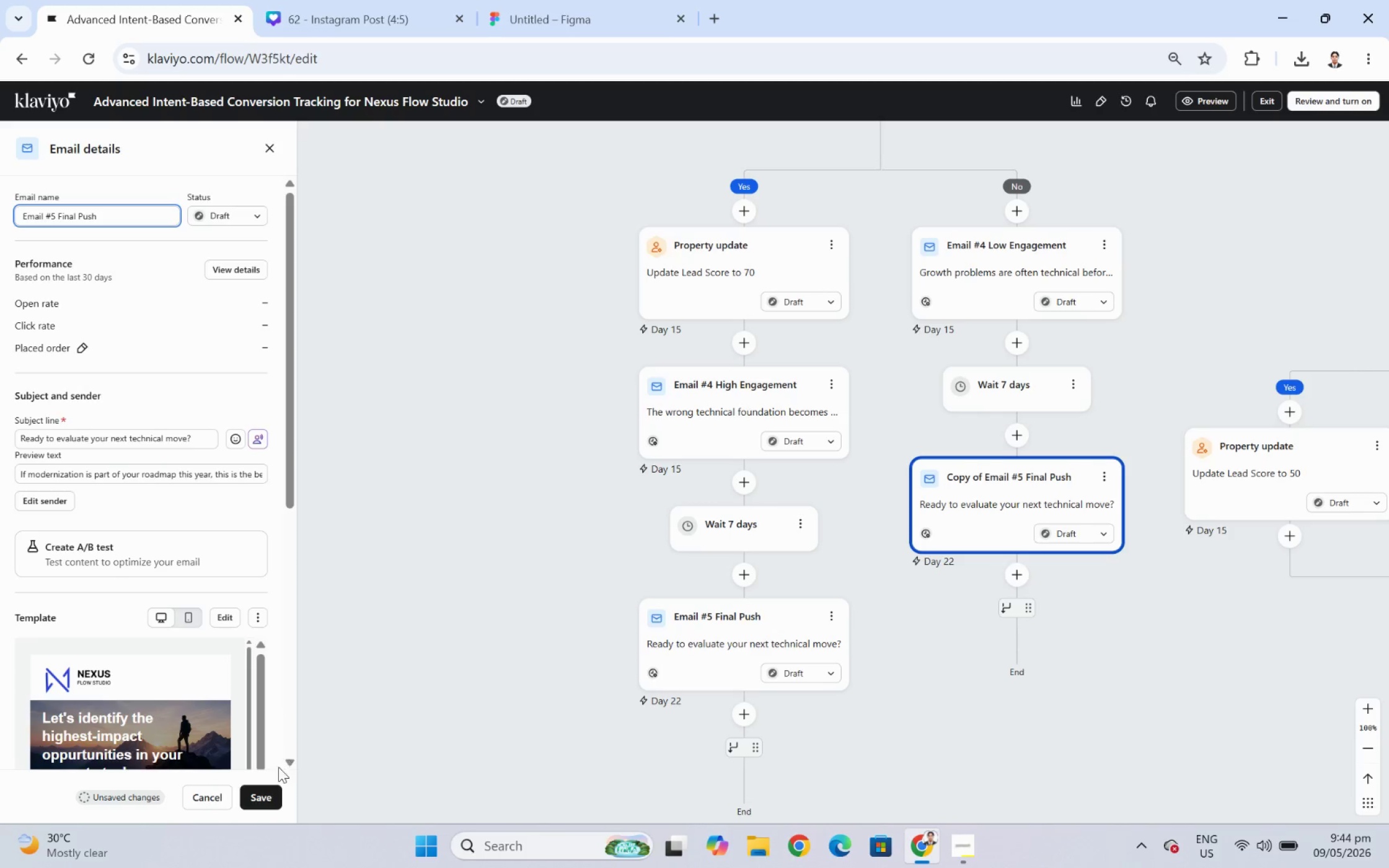 
left_click([267, 791])
 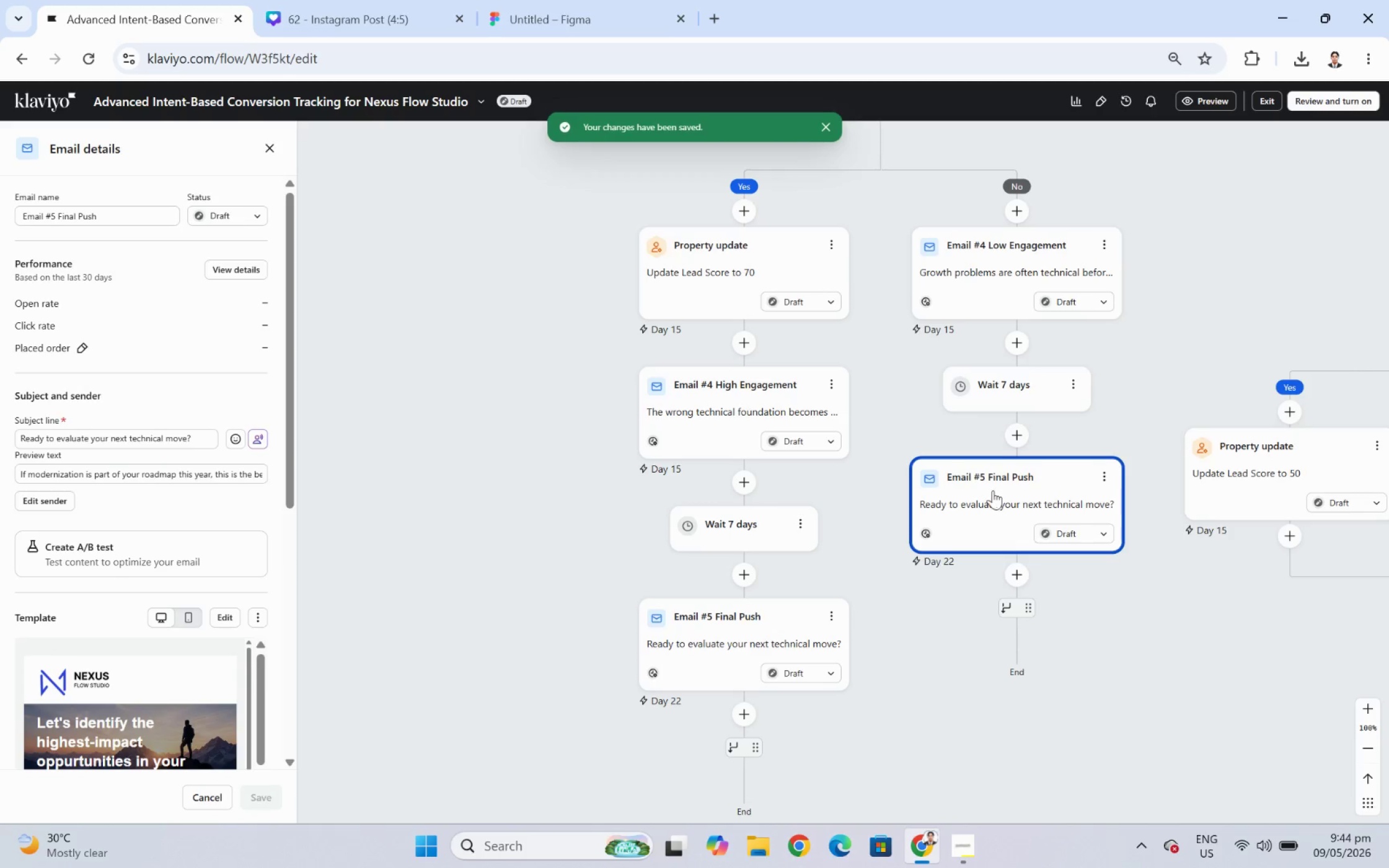 
left_click_drag(start_coordinate=[1237, 232], to_coordinate=[1212, 250])
 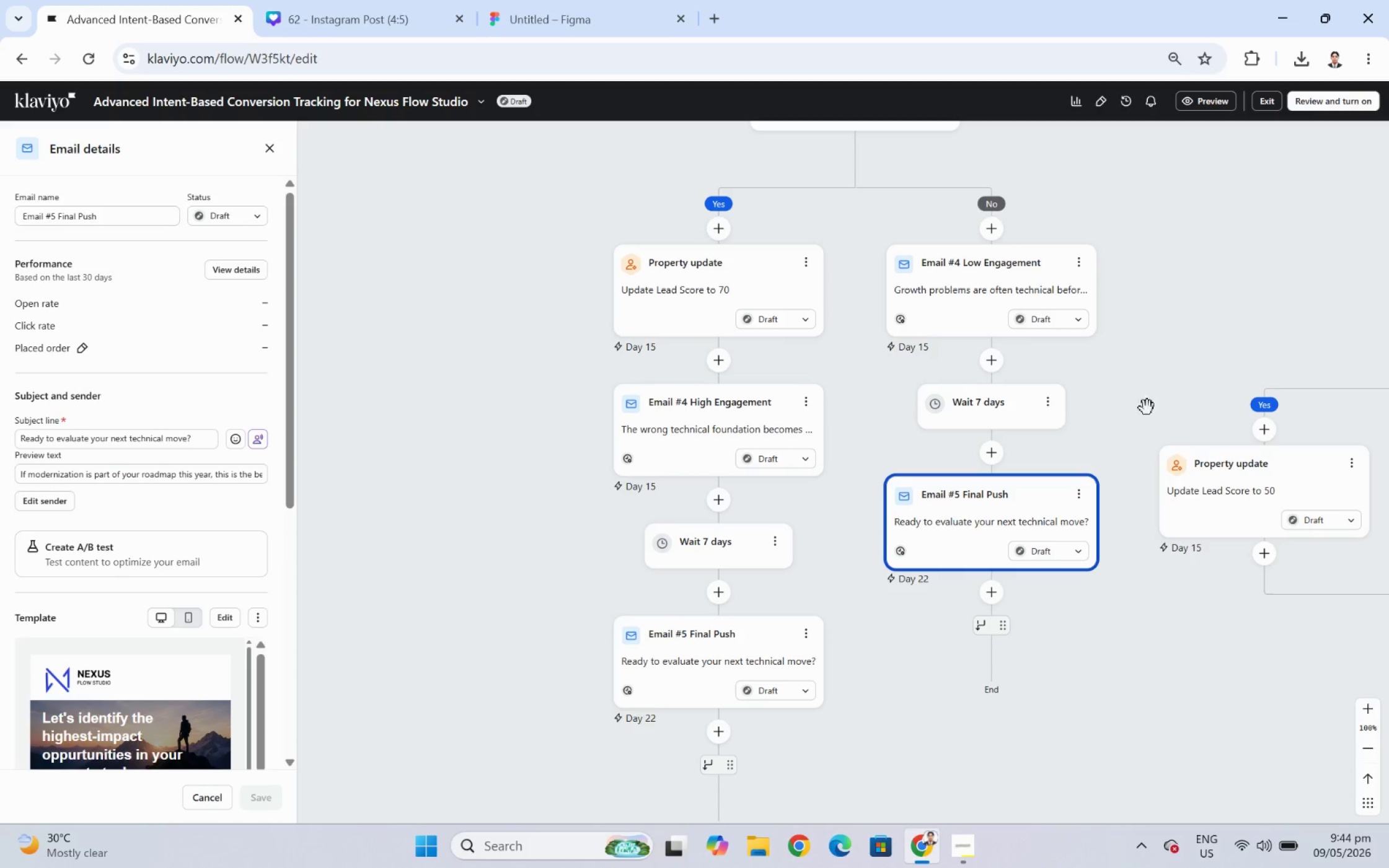 
wait(5.61)
 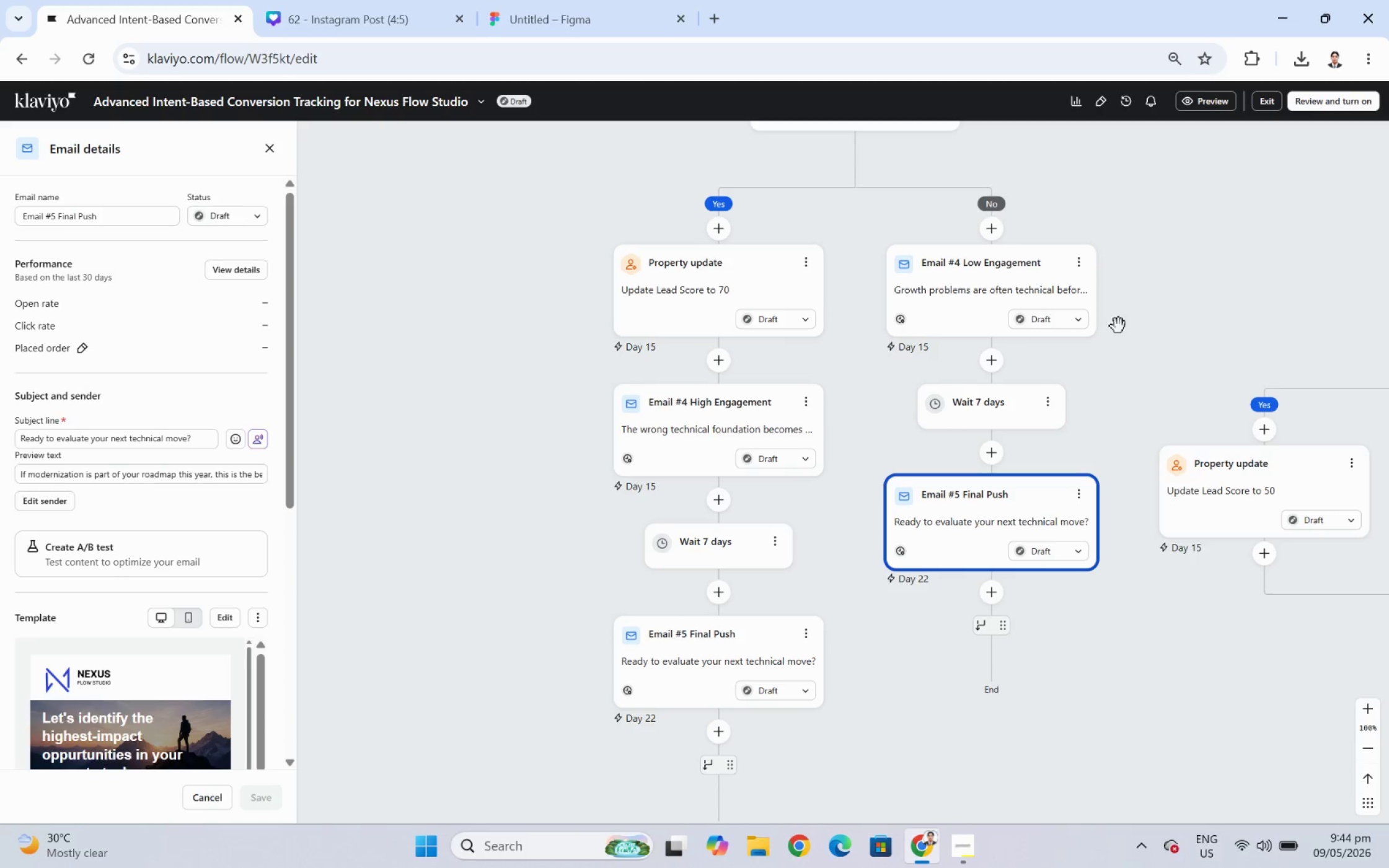 
left_click_drag(start_coordinate=[1164, 631], to_coordinate=[1088, 650])
 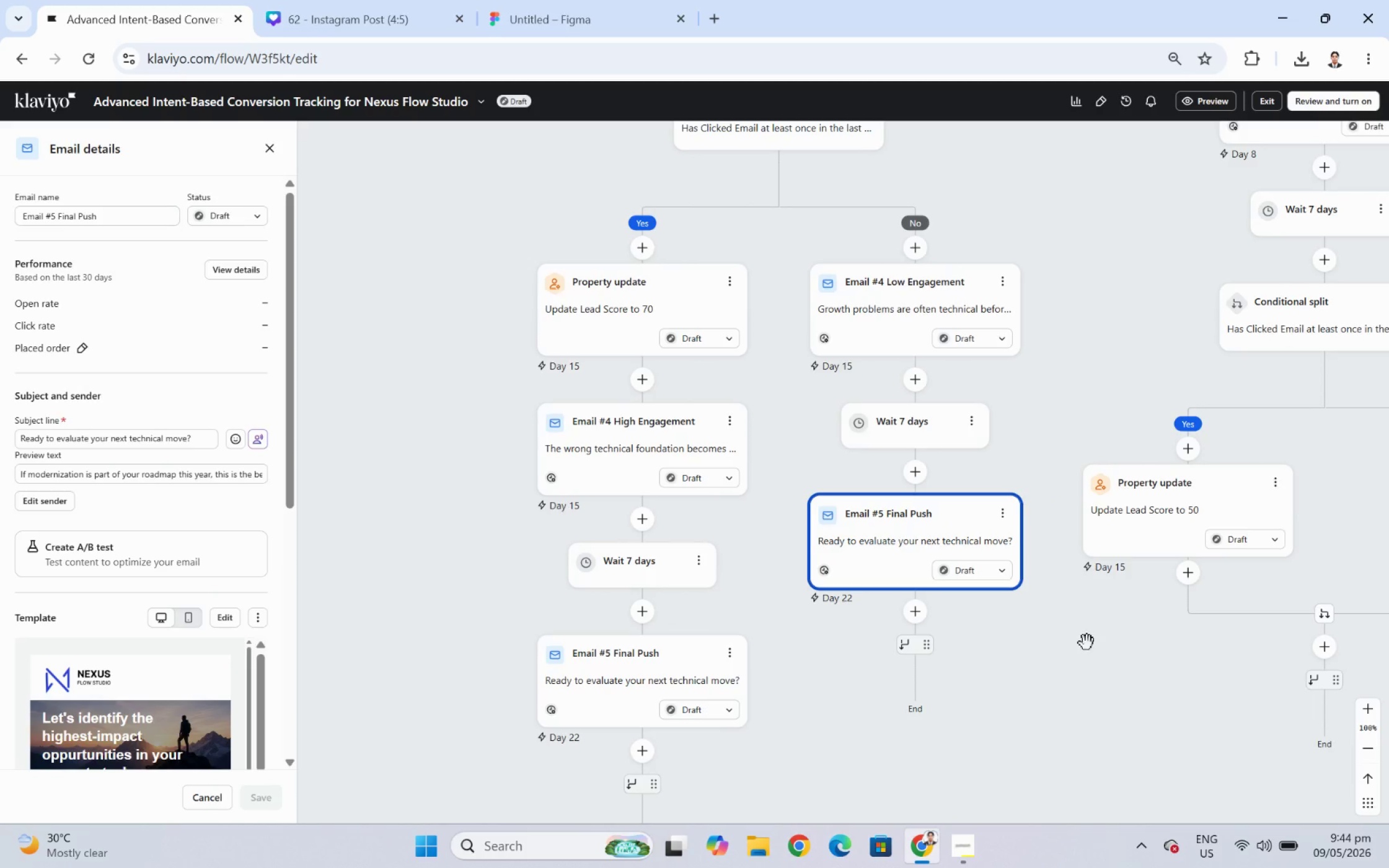 
scroll: coordinate [1087, 639], scroll_direction: down, amount: 1.0
 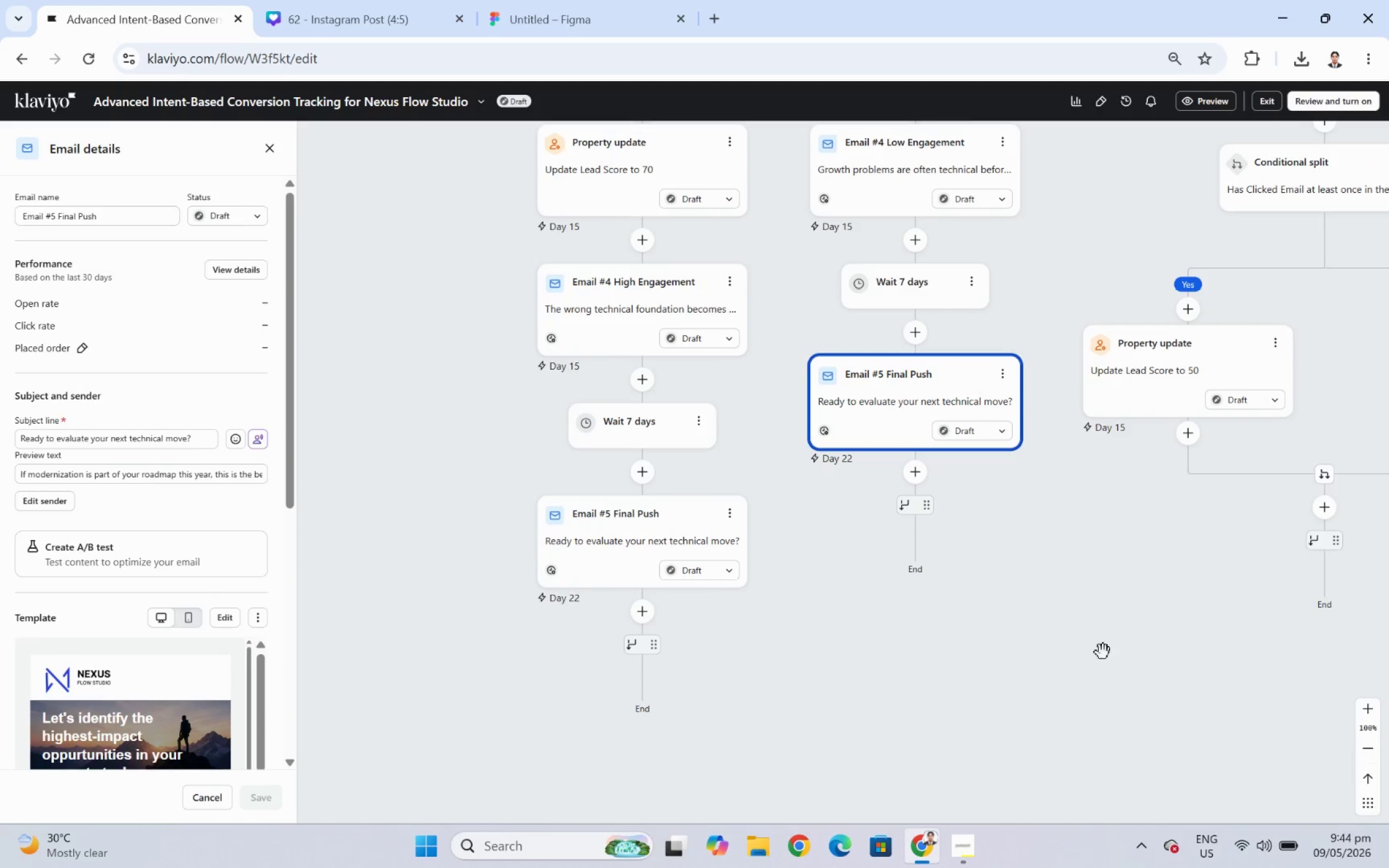 
hold_key(key=ControlLeft, duration=0.53)
scroll: coordinate [1089, 556], scroll_direction: down, amount: 4.0
 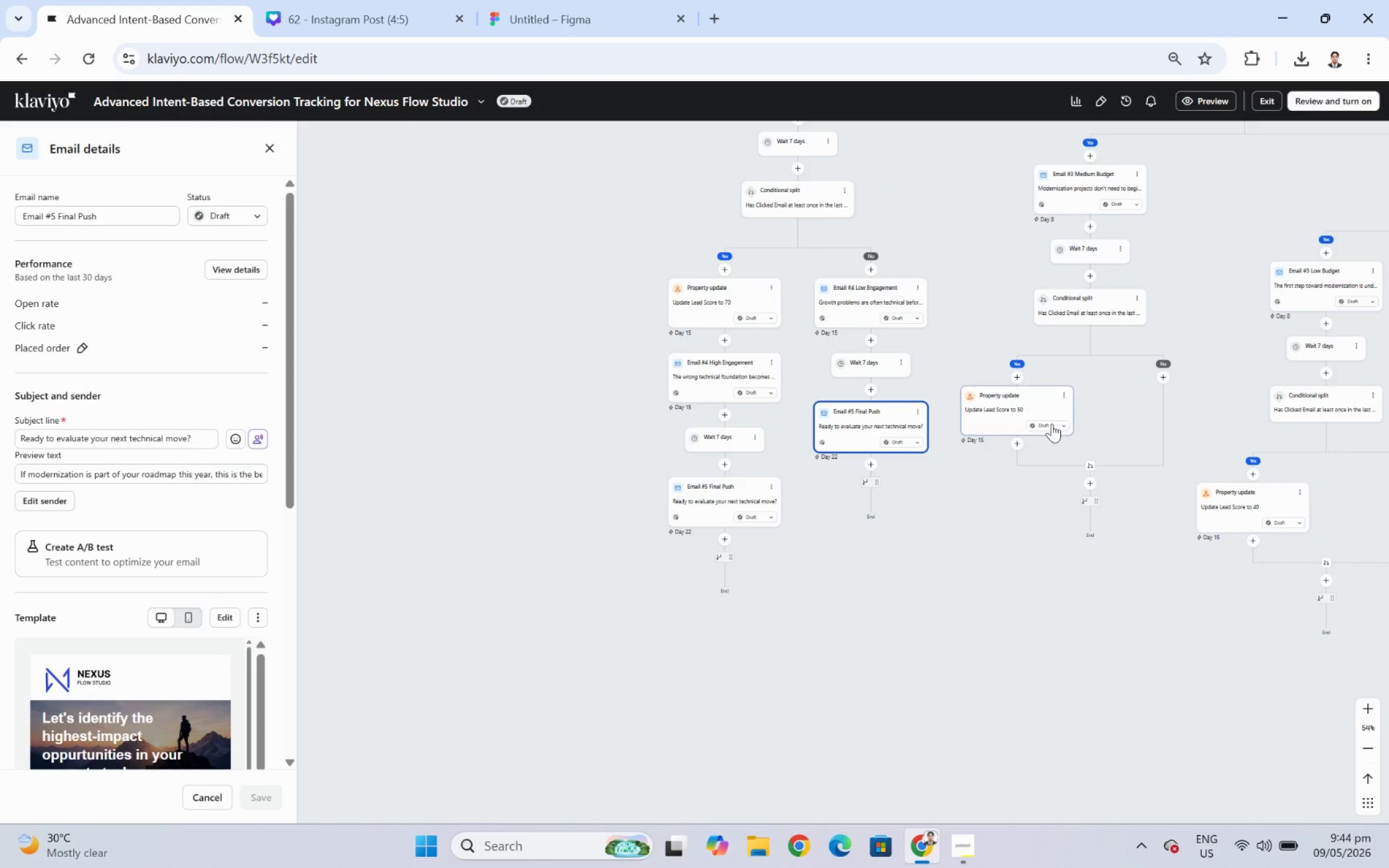 
hold_key(key=ControlLeft, duration=0.45)
scroll: coordinate [951, 367], scroll_direction: up, amount: 6.0
 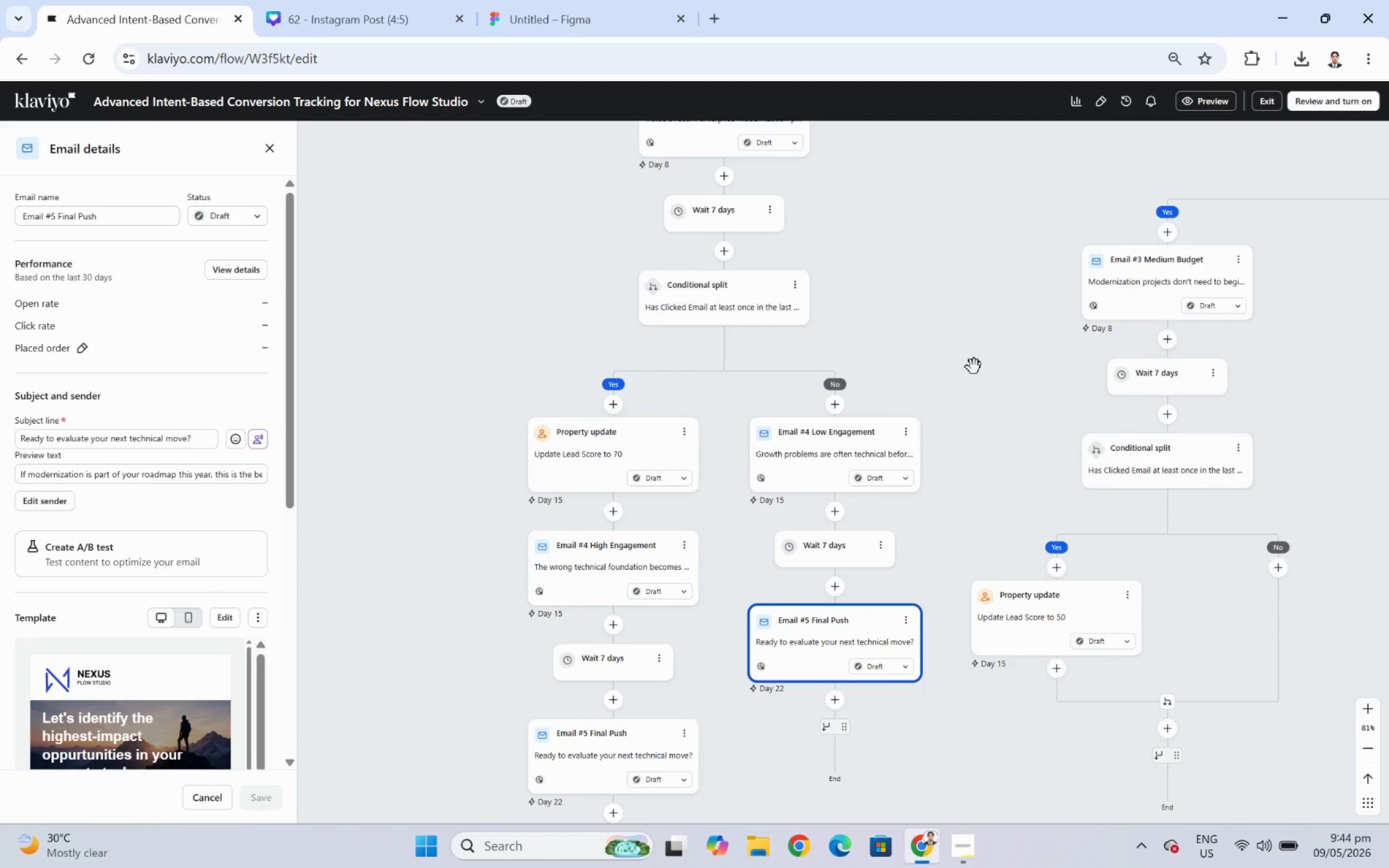 
scroll: coordinate [1000, 380], scroll_direction: down, amount: 1.0
 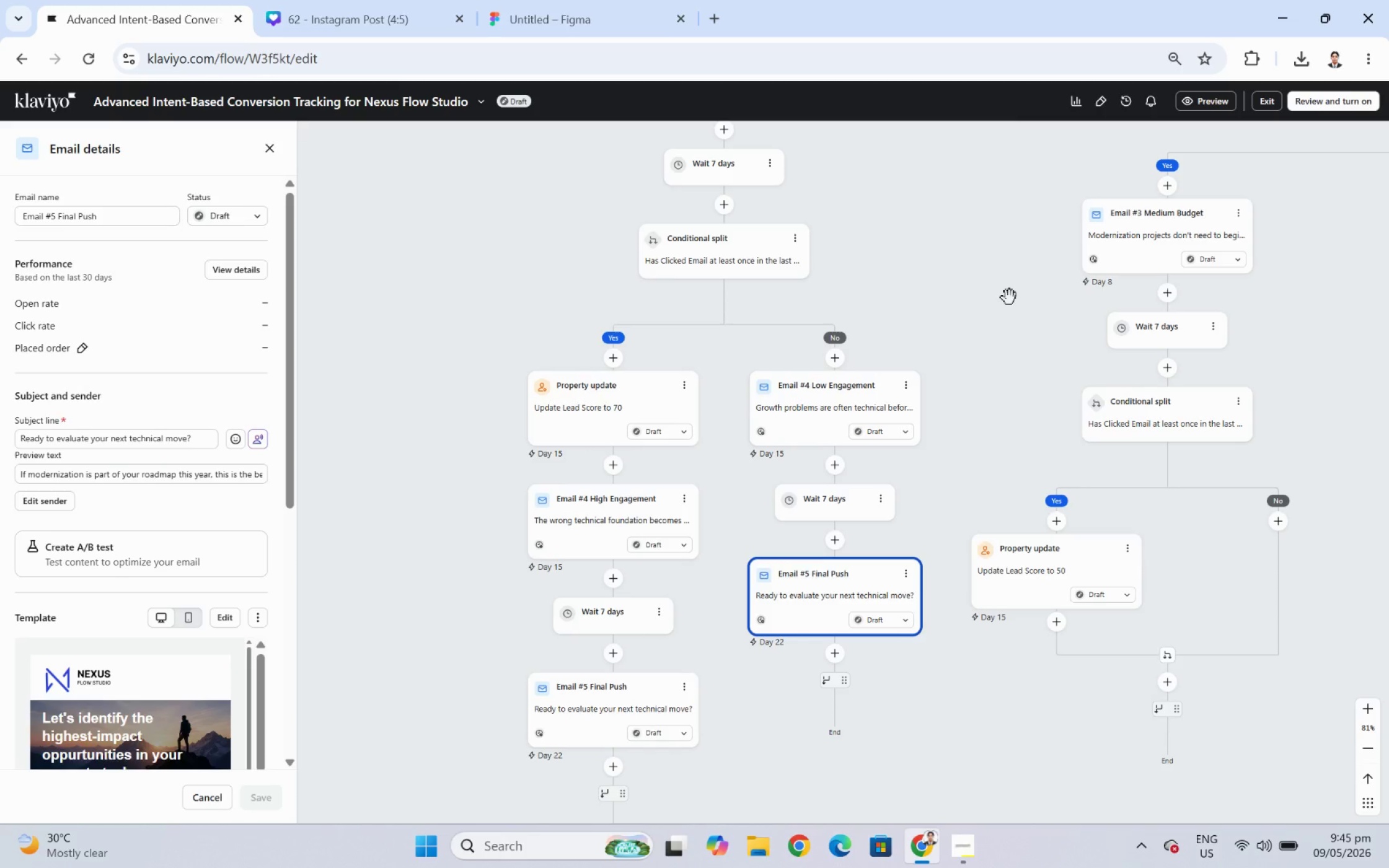 
wait(20.43)
 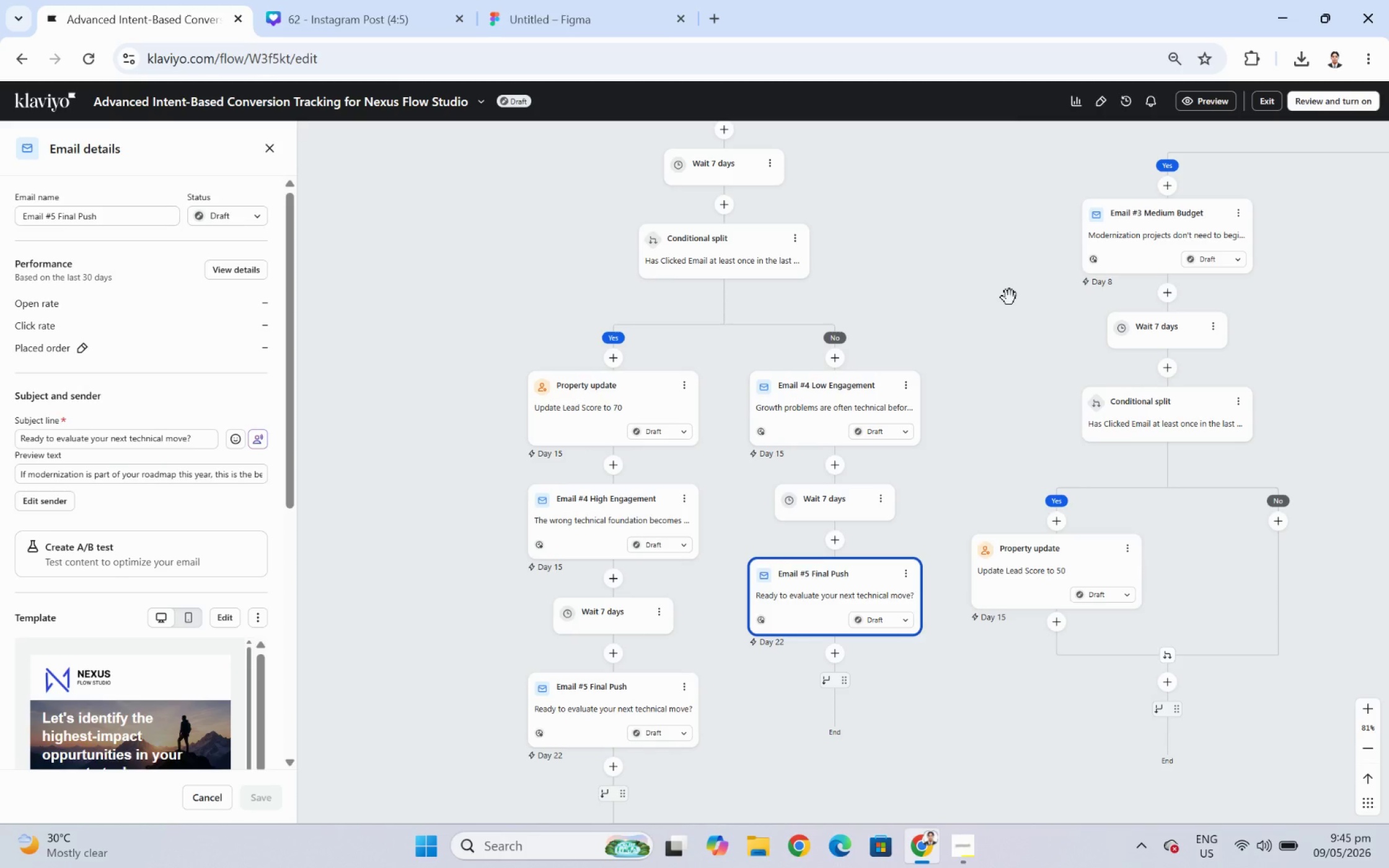 
mouse_move([630, 585])
 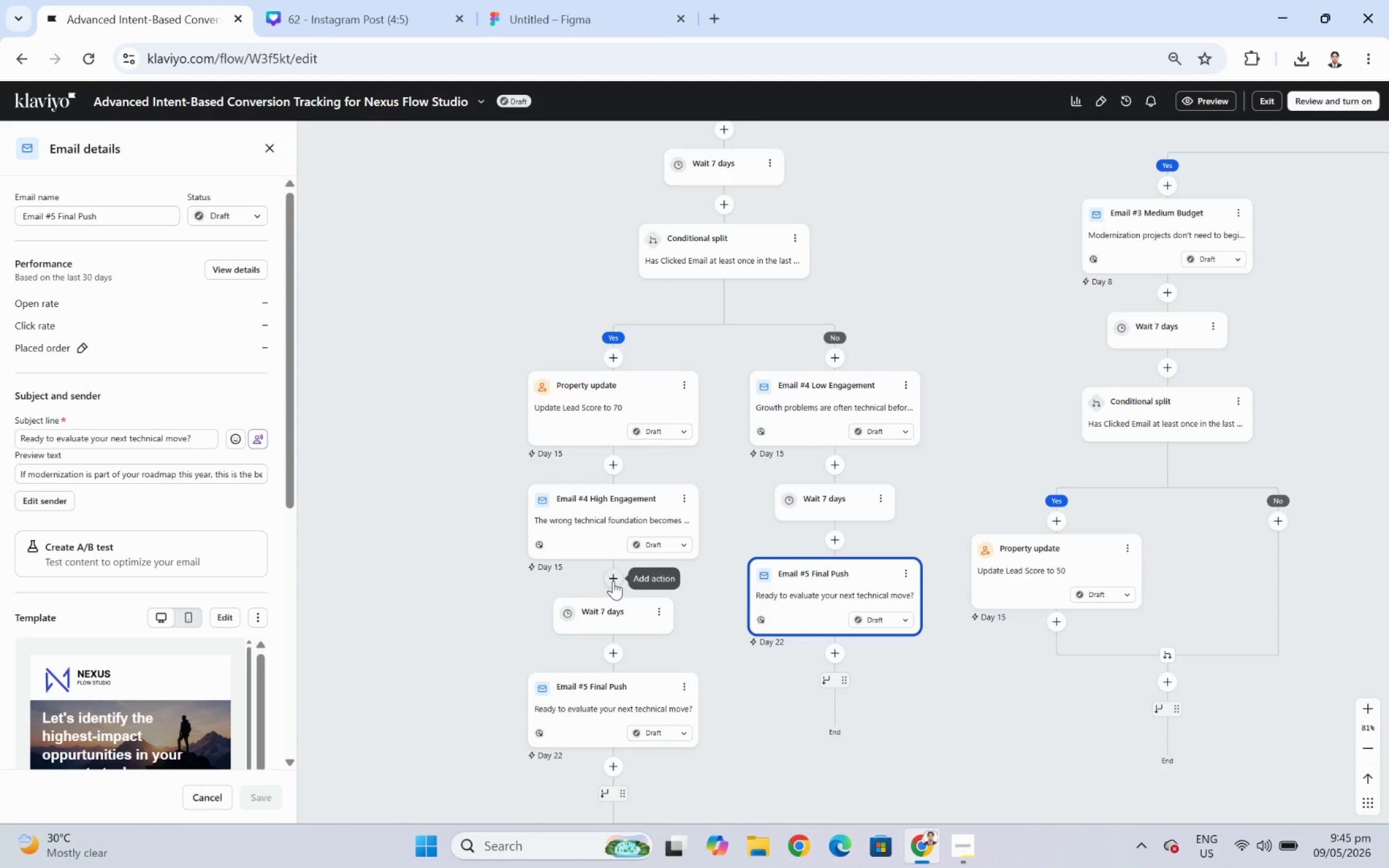 
left_click([613, 580])
 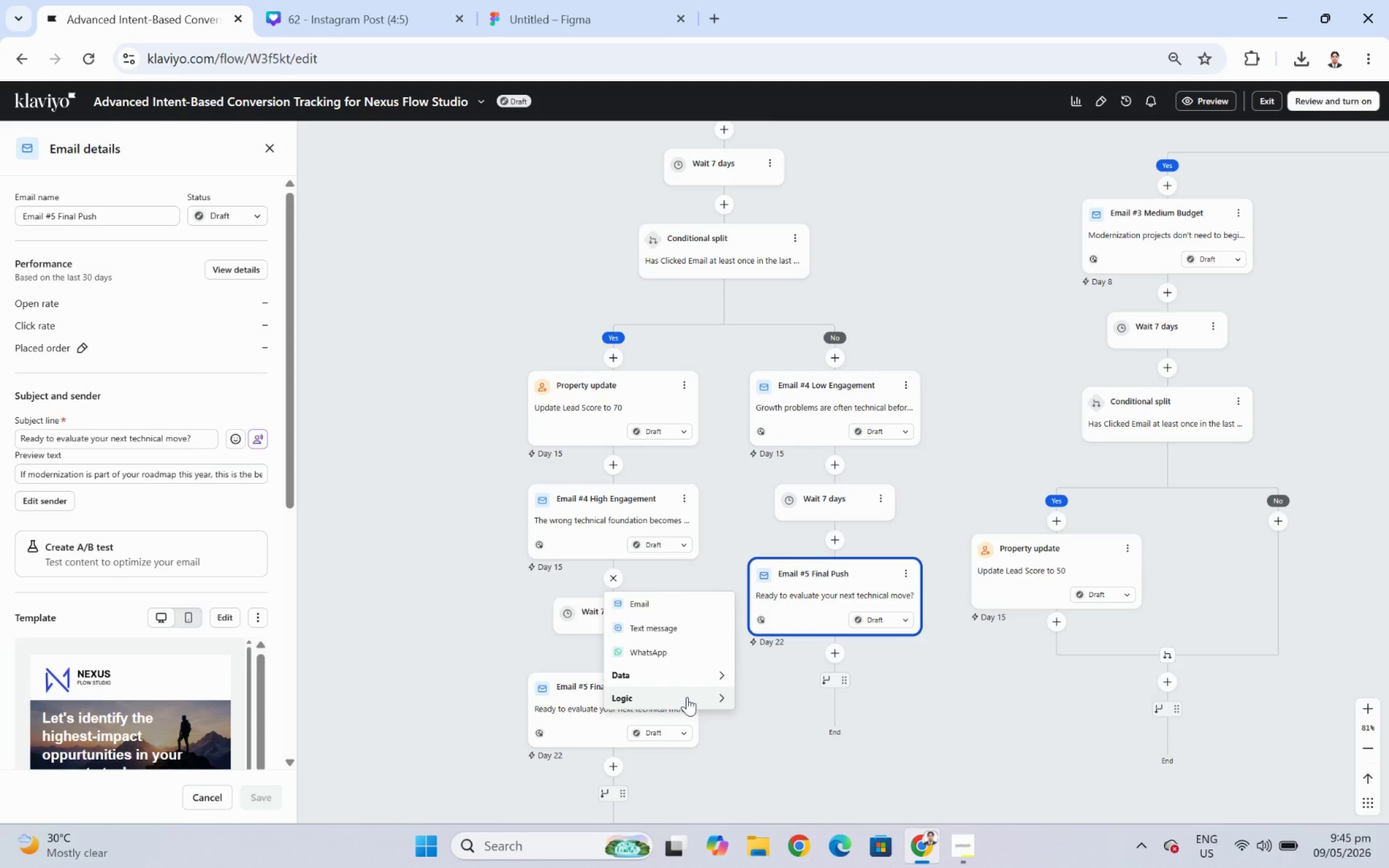 
wait(7.12)
 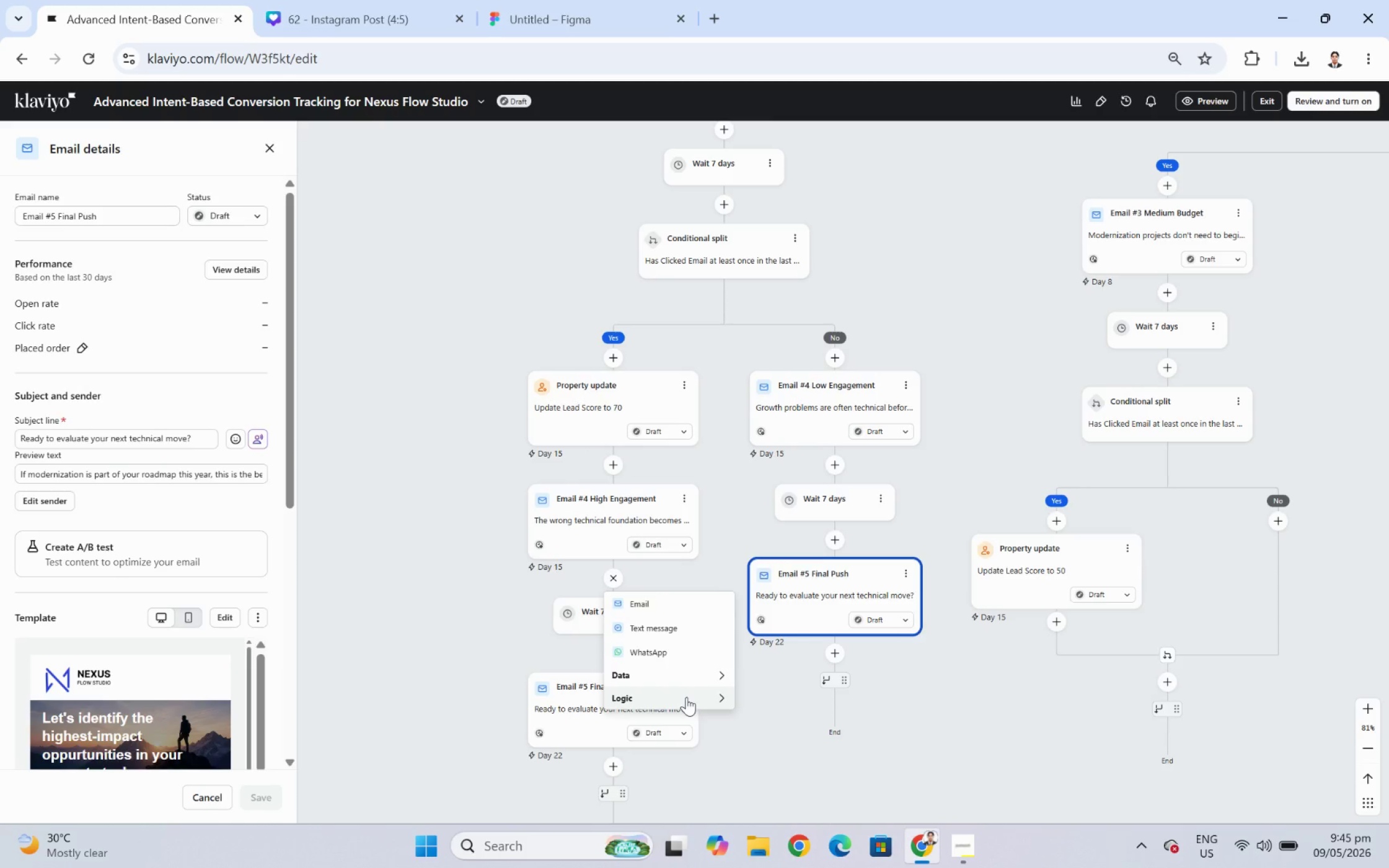 
left_click([687, 696])
 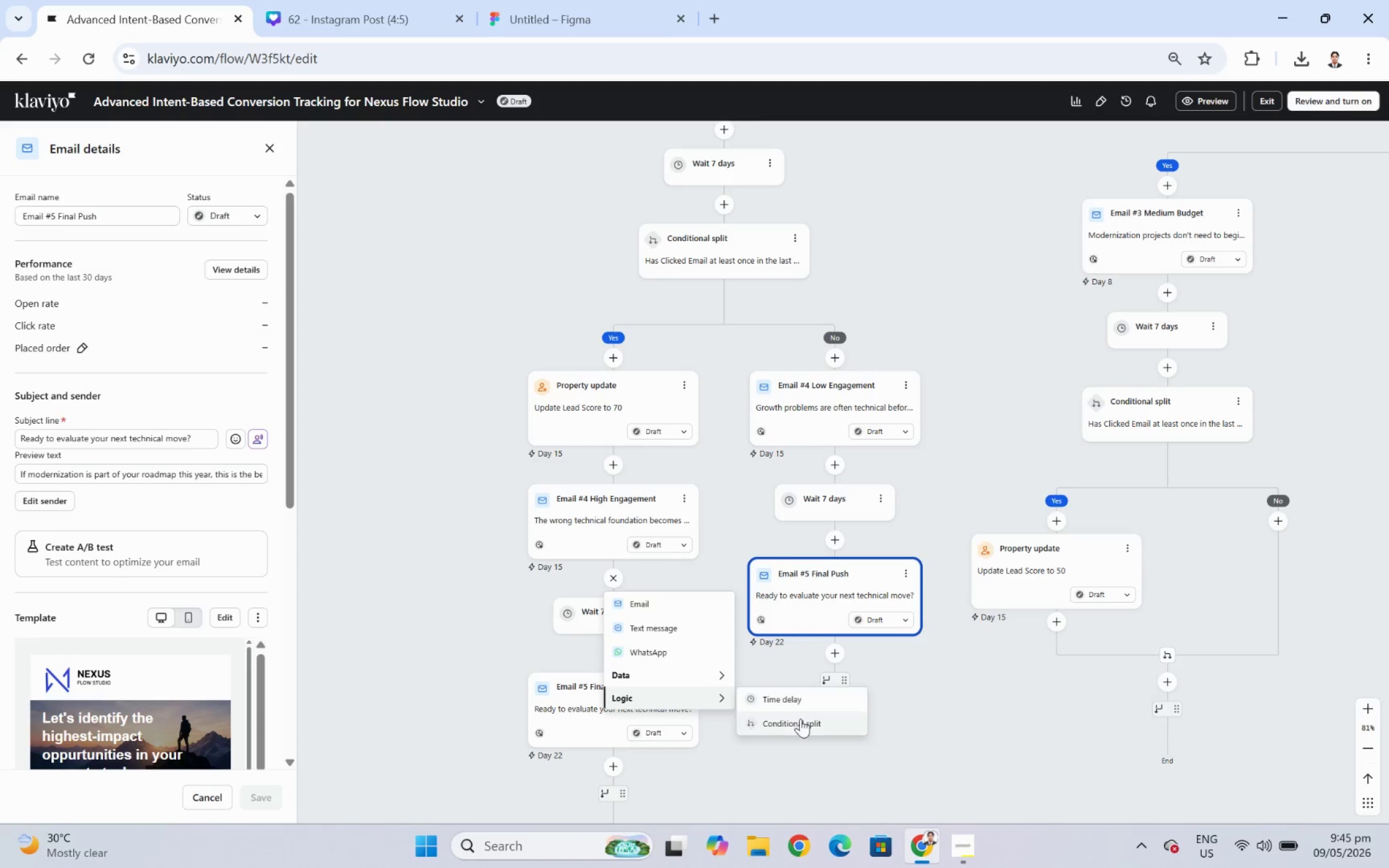 
left_click([800, 723])
 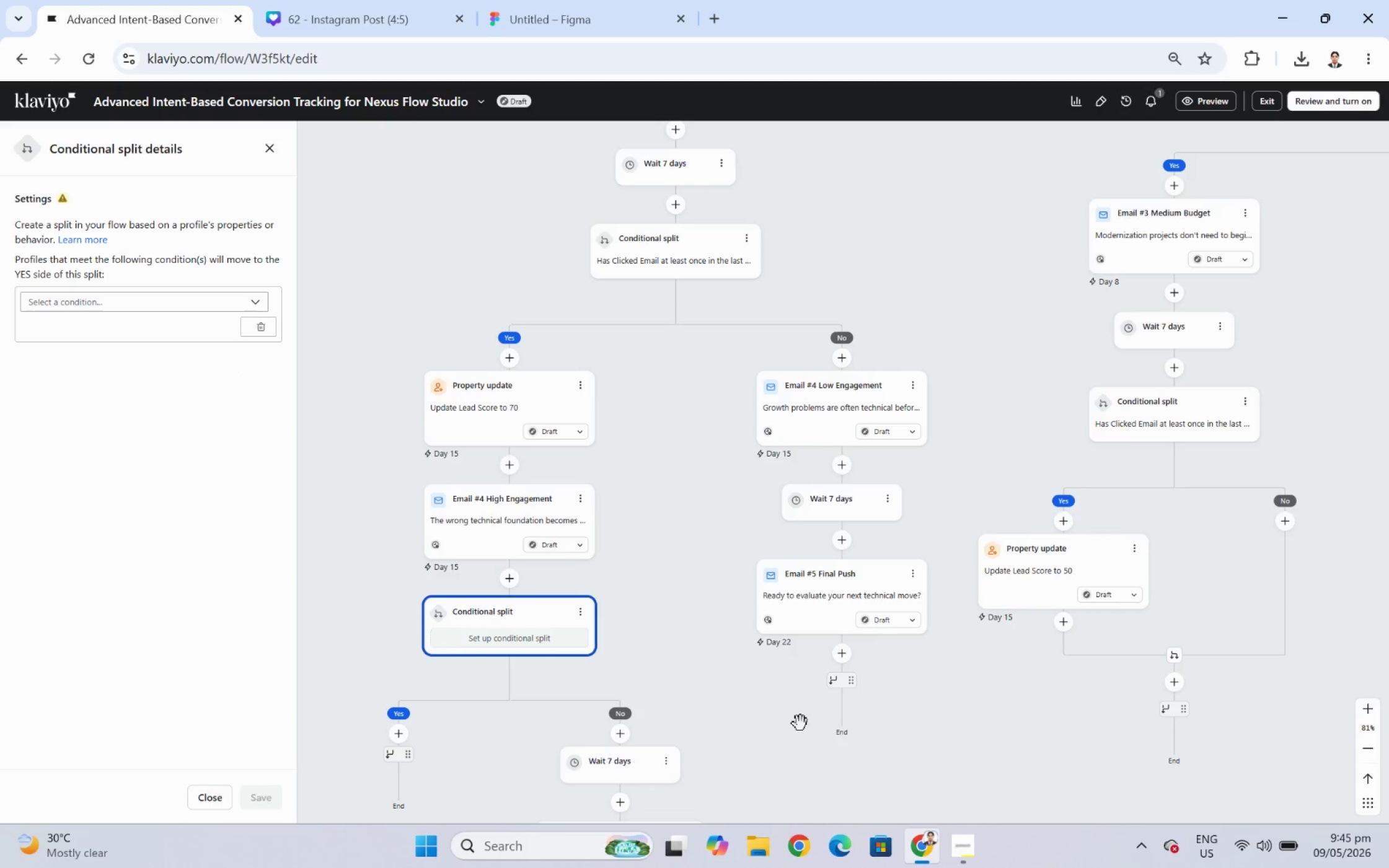 
left_click_drag(start_coordinate=[712, 684], to_coordinate=[751, 508])
 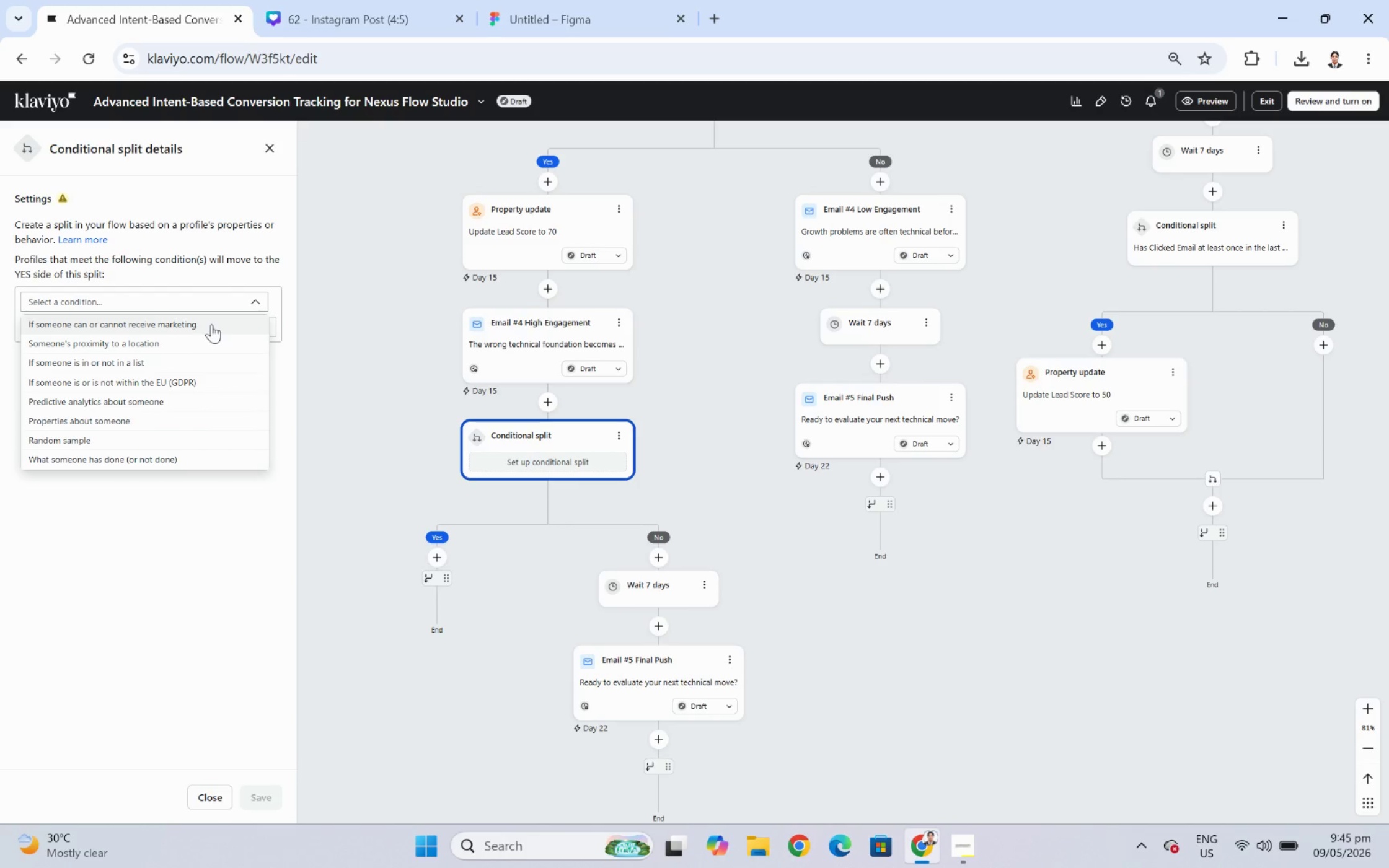 
wait(15.77)
 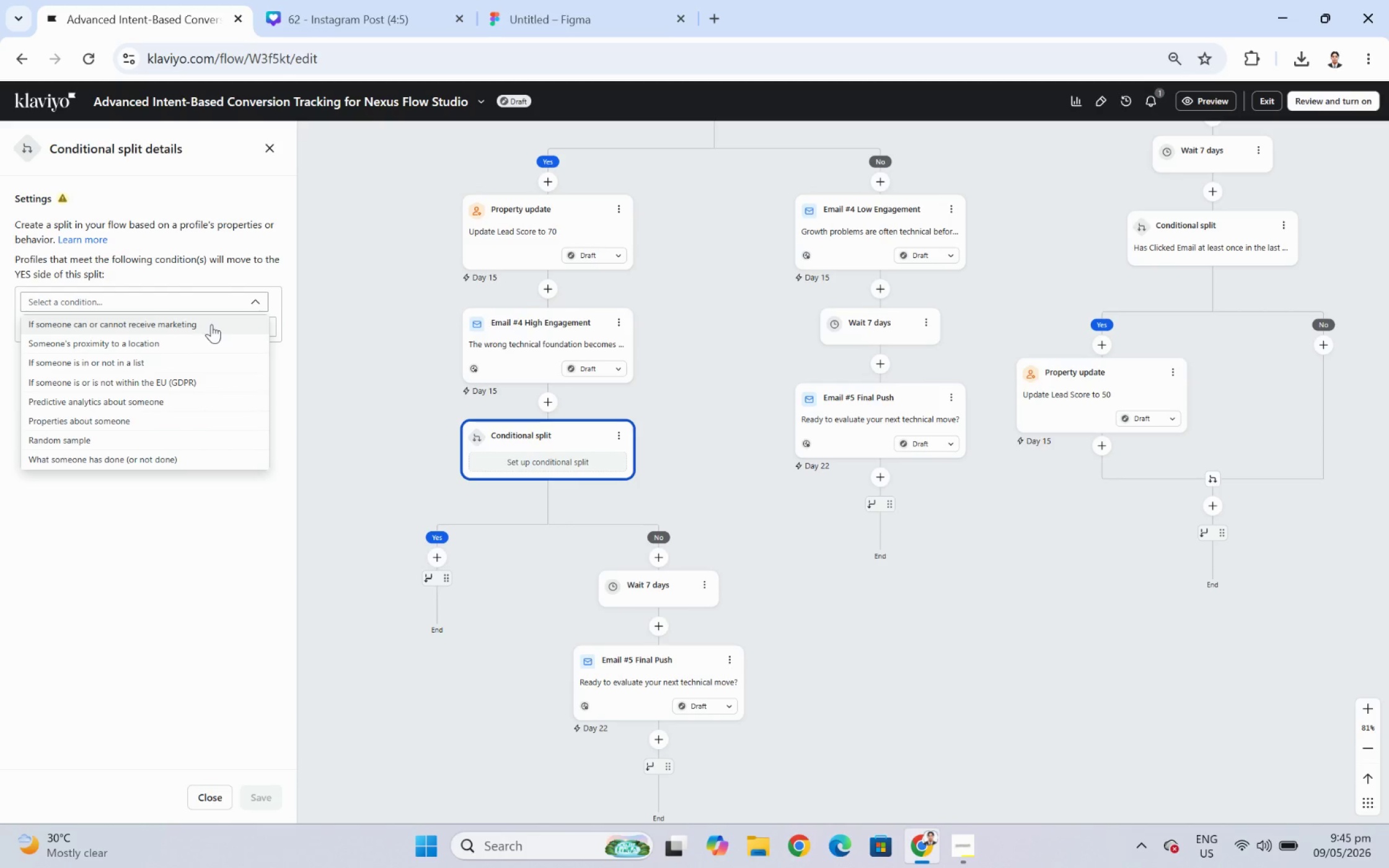 
left_click([177, 454])
 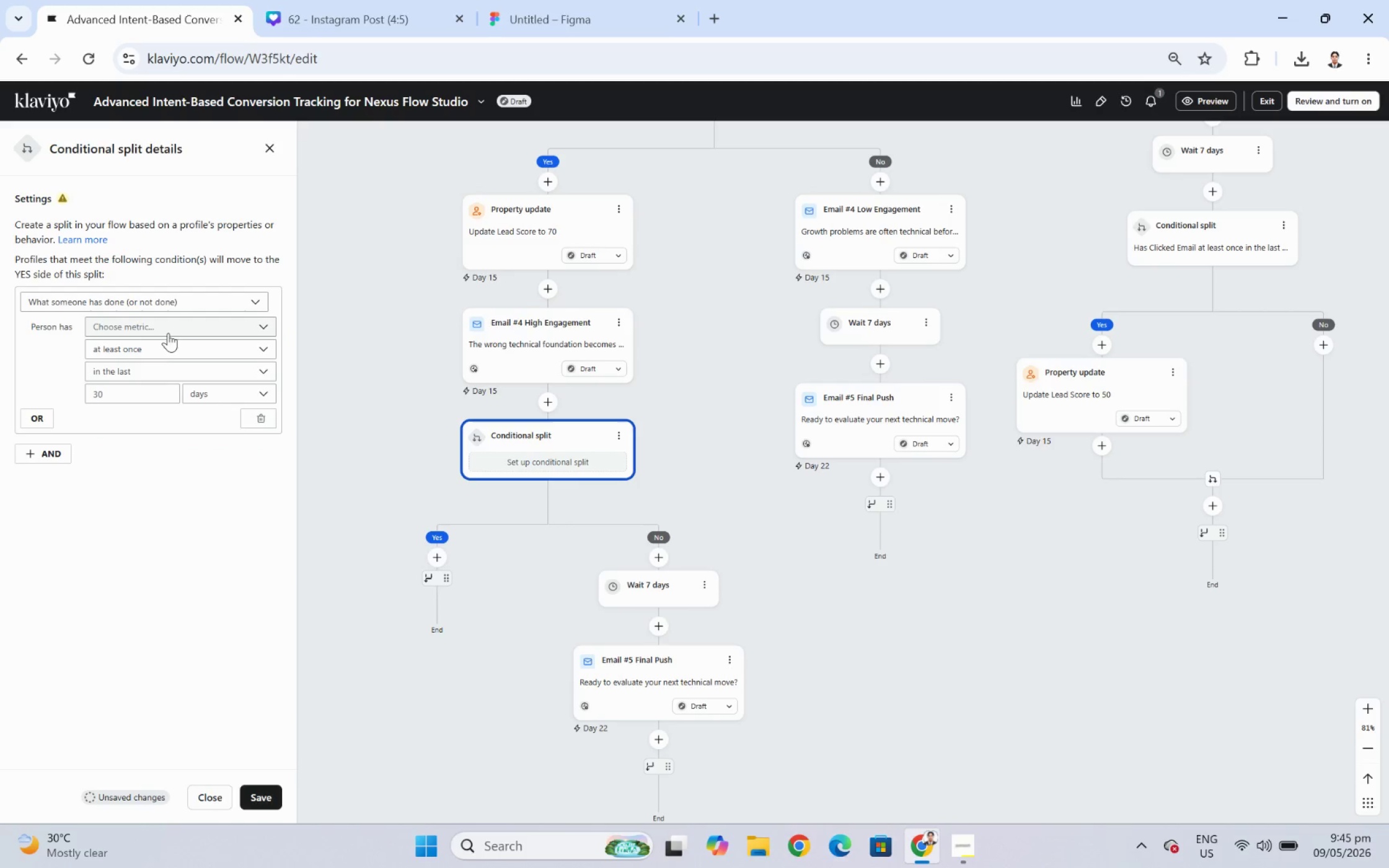 
left_click([170, 328])
 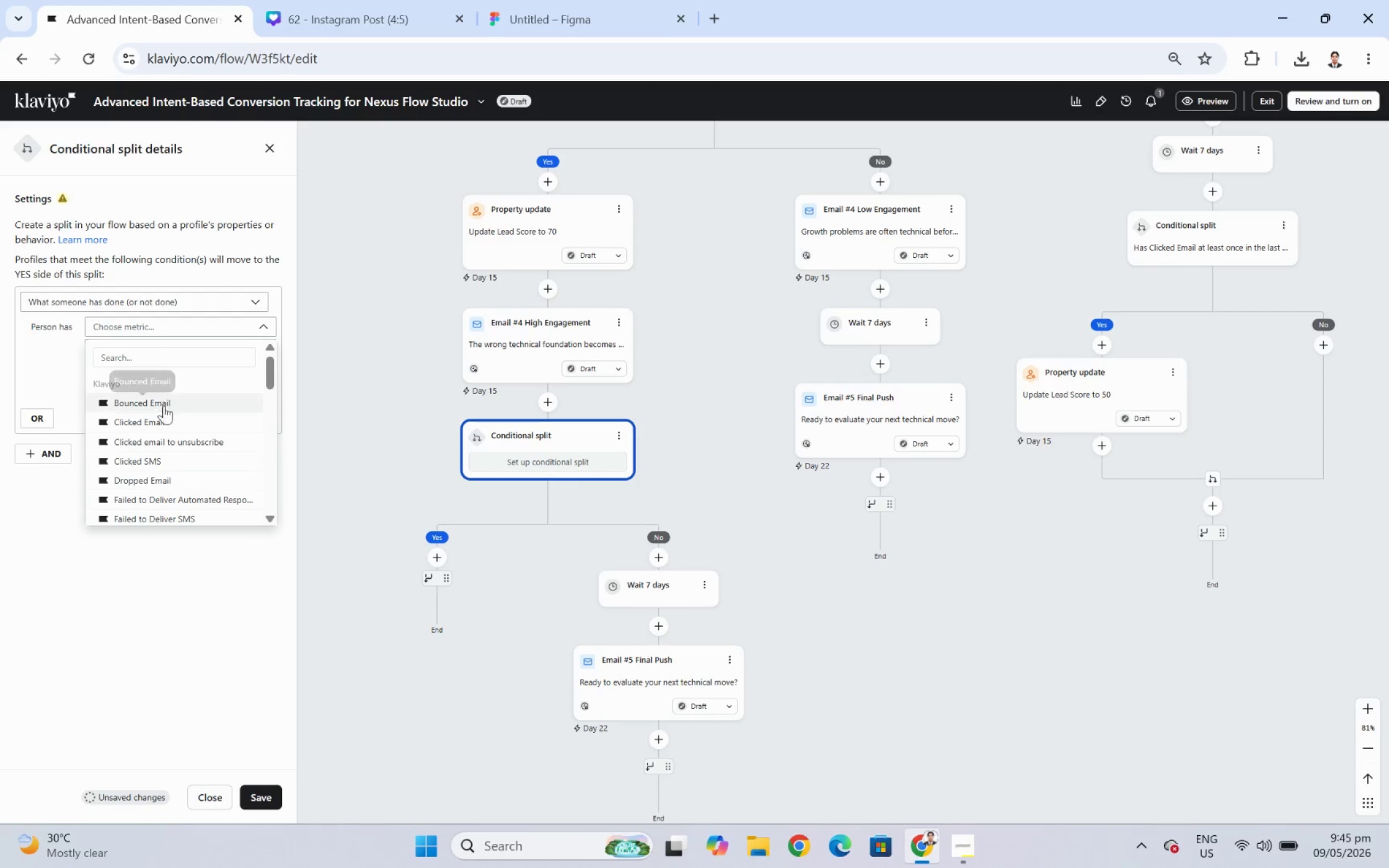 
left_click([165, 421])
 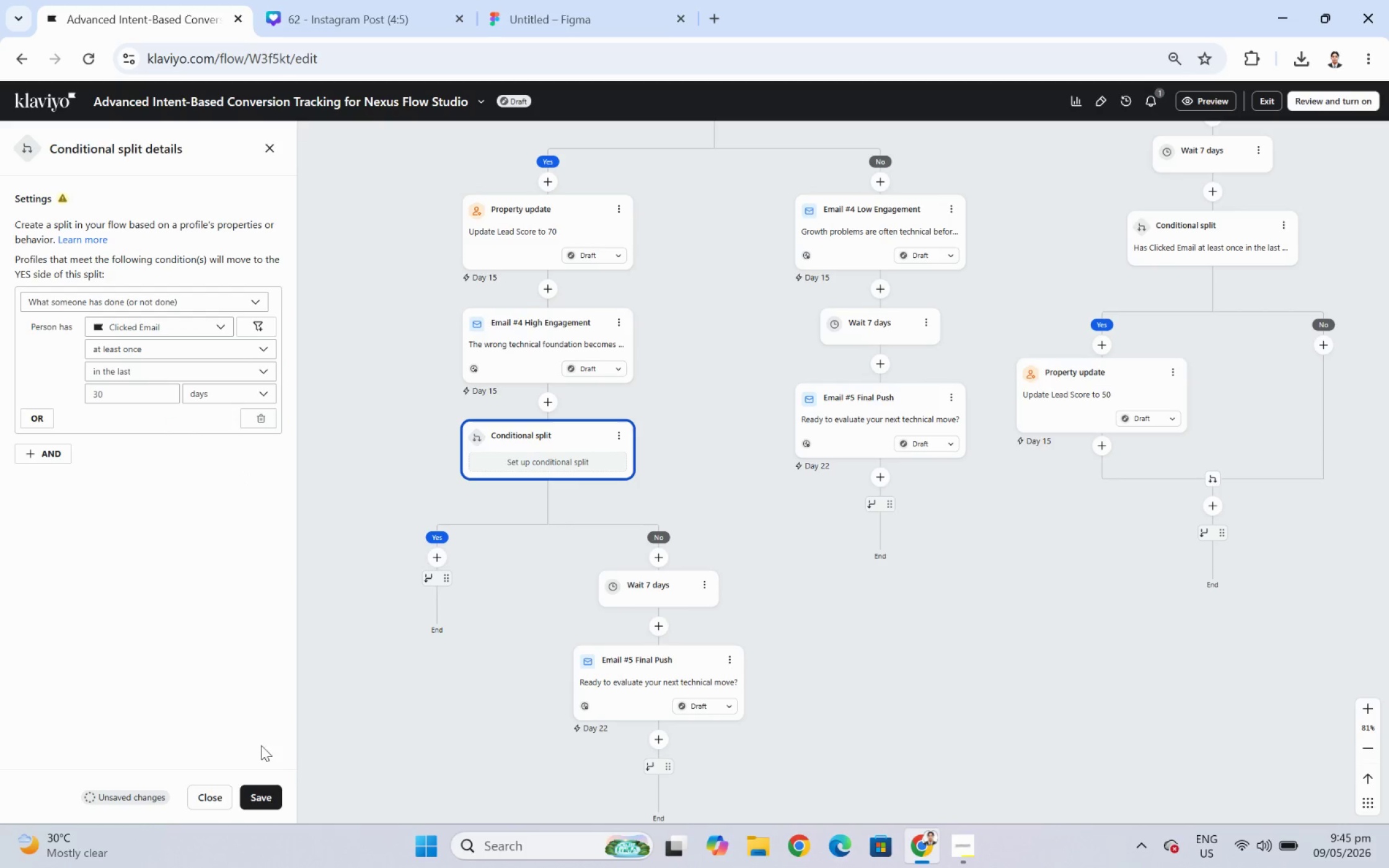 
left_click([269, 799])
 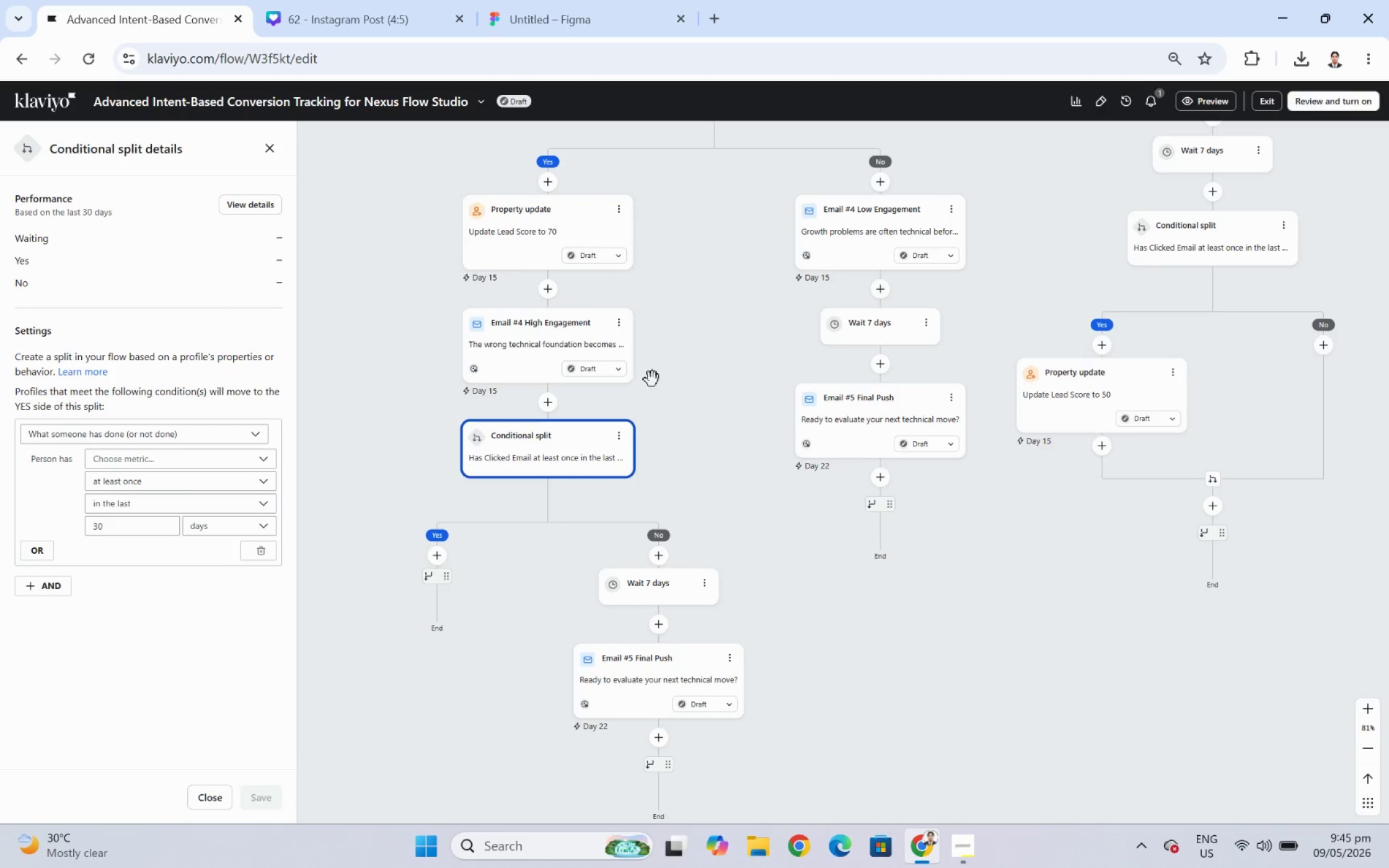 
left_click_drag(start_coordinate=[695, 343], to_coordinate=[718, 483])
 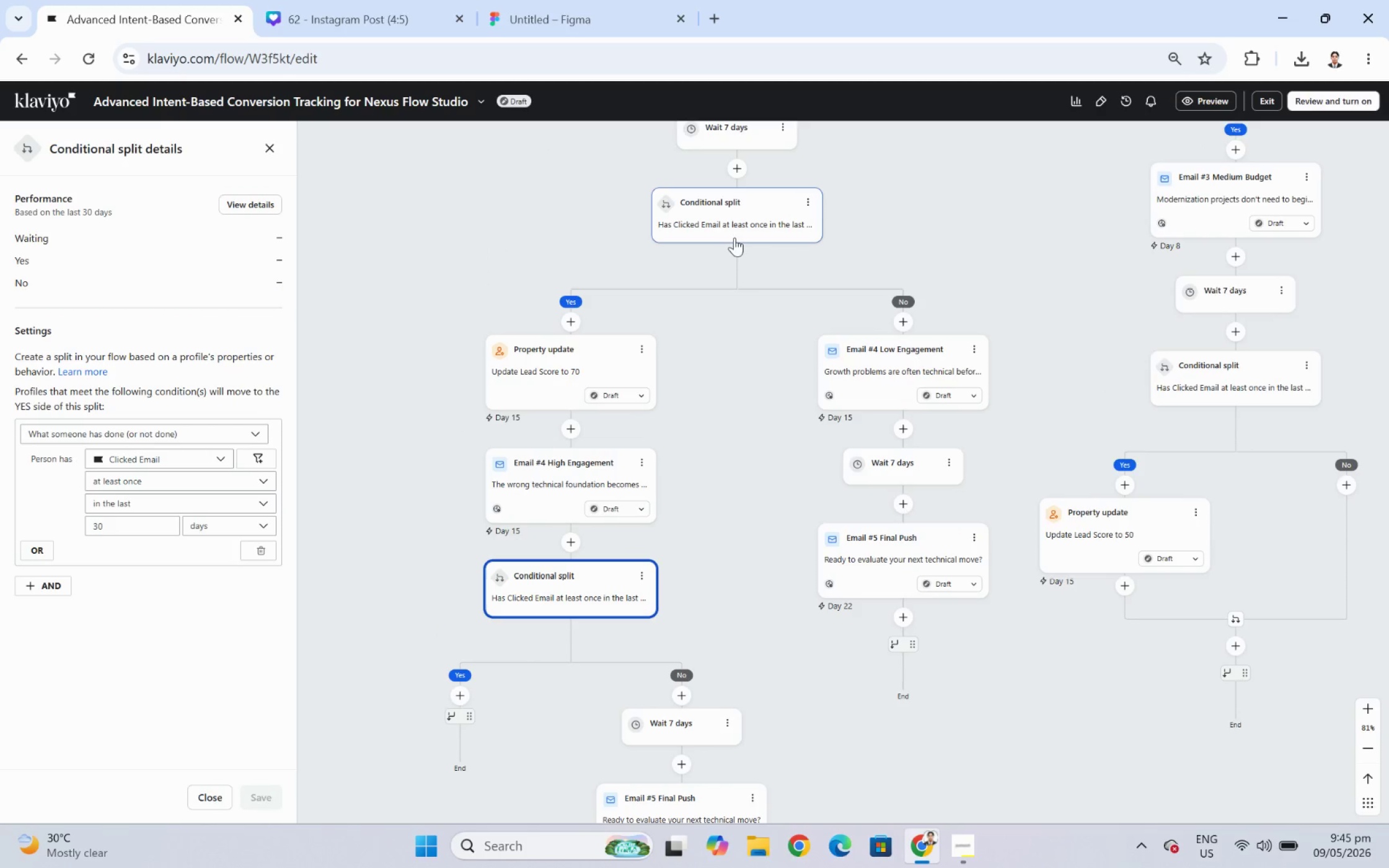 
left_click([734, 232])
 